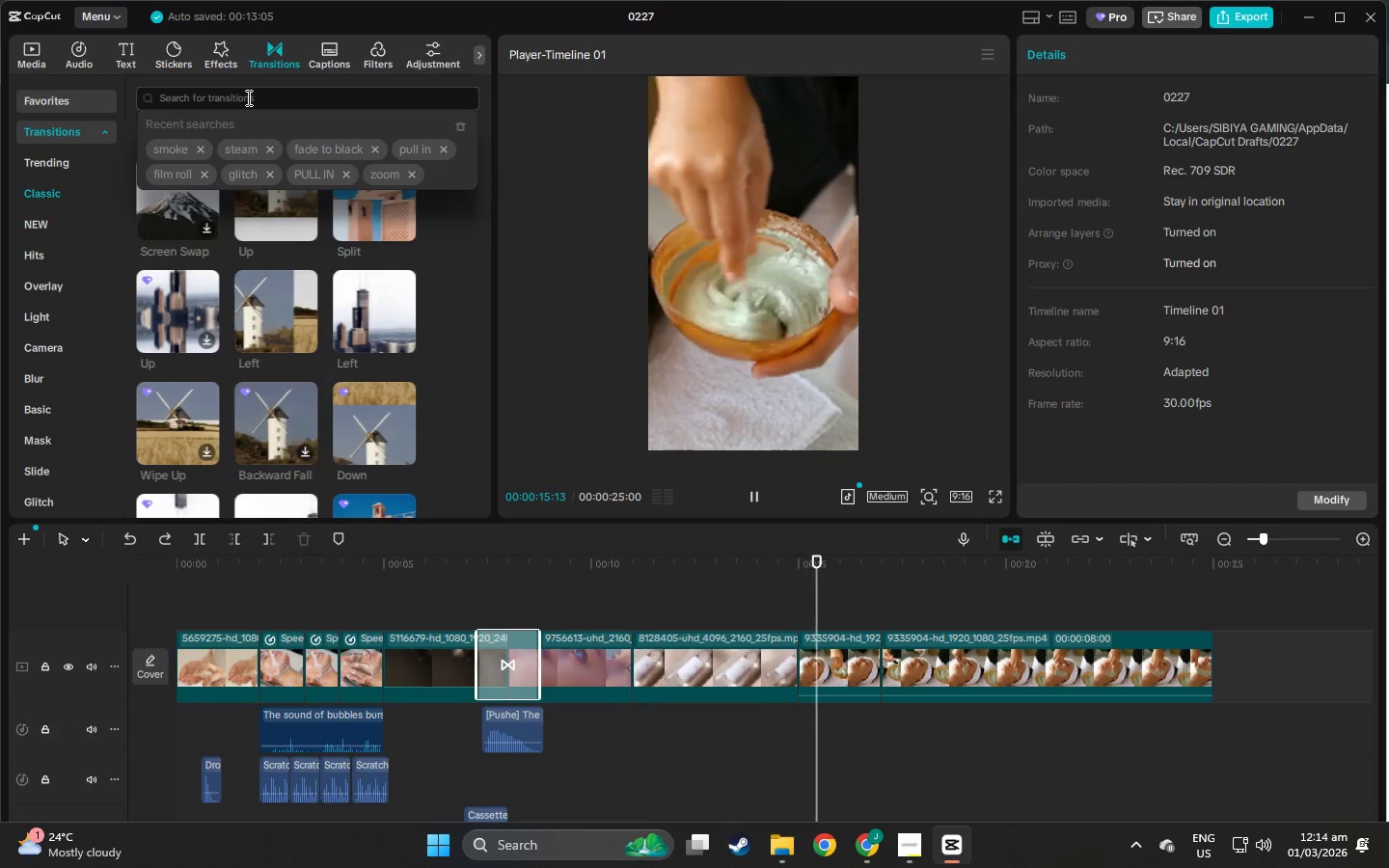 
type(wayter)
key(Backspace)
key(Backspace)
key(Backspace)
type(er t)
key(Backspace)
type(drop)
 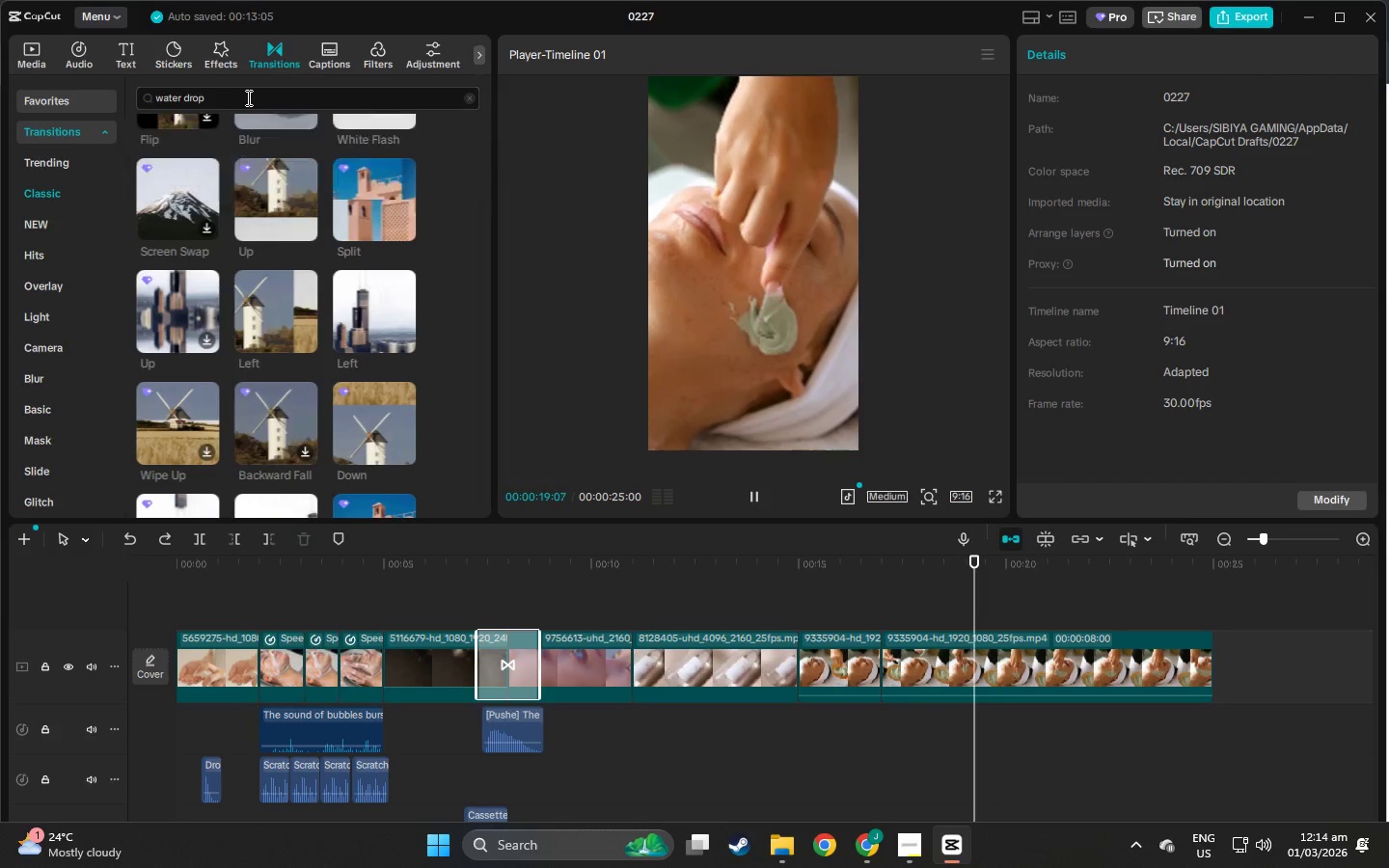 
key(Enter)
 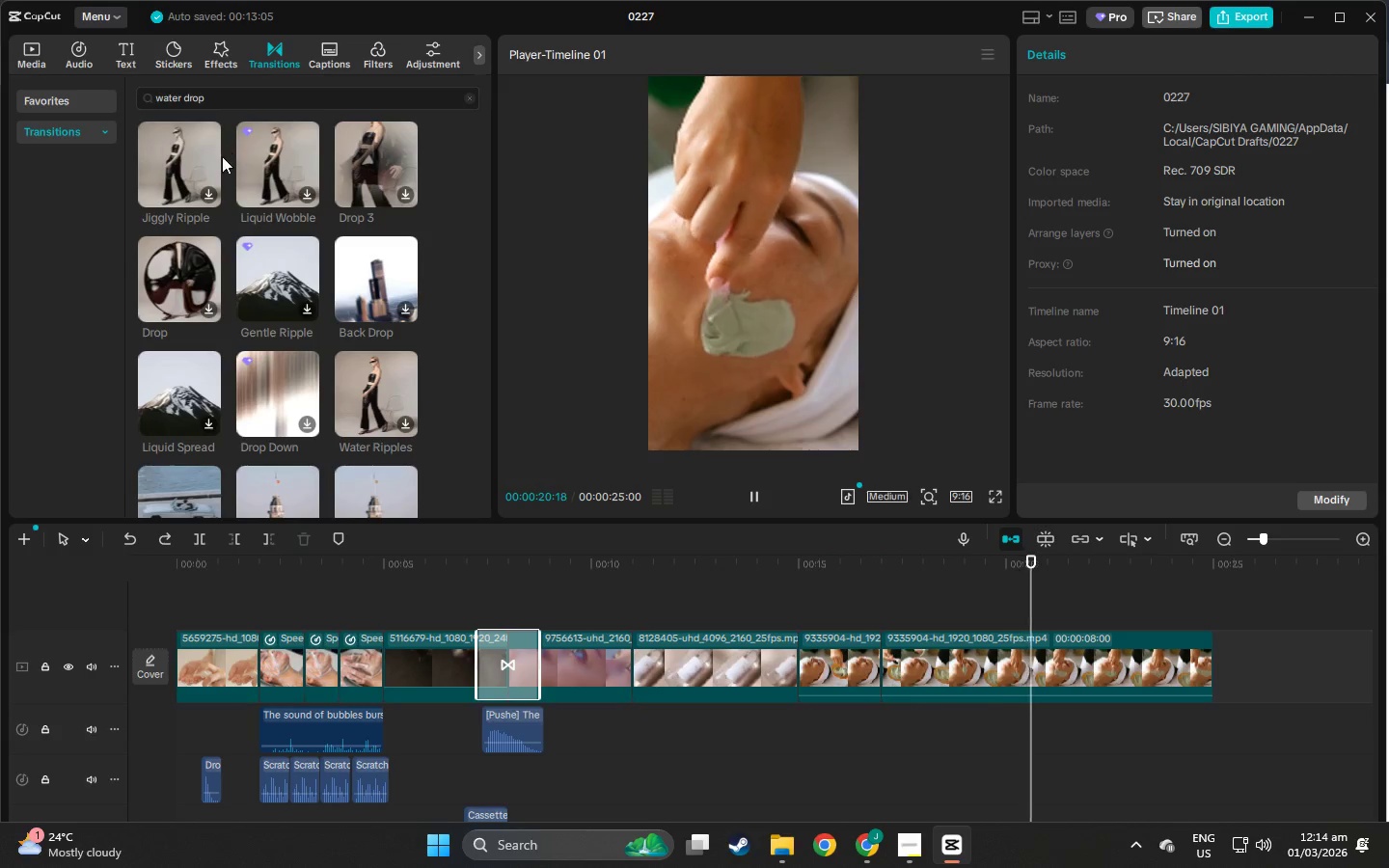 
left_click([180, 146])
 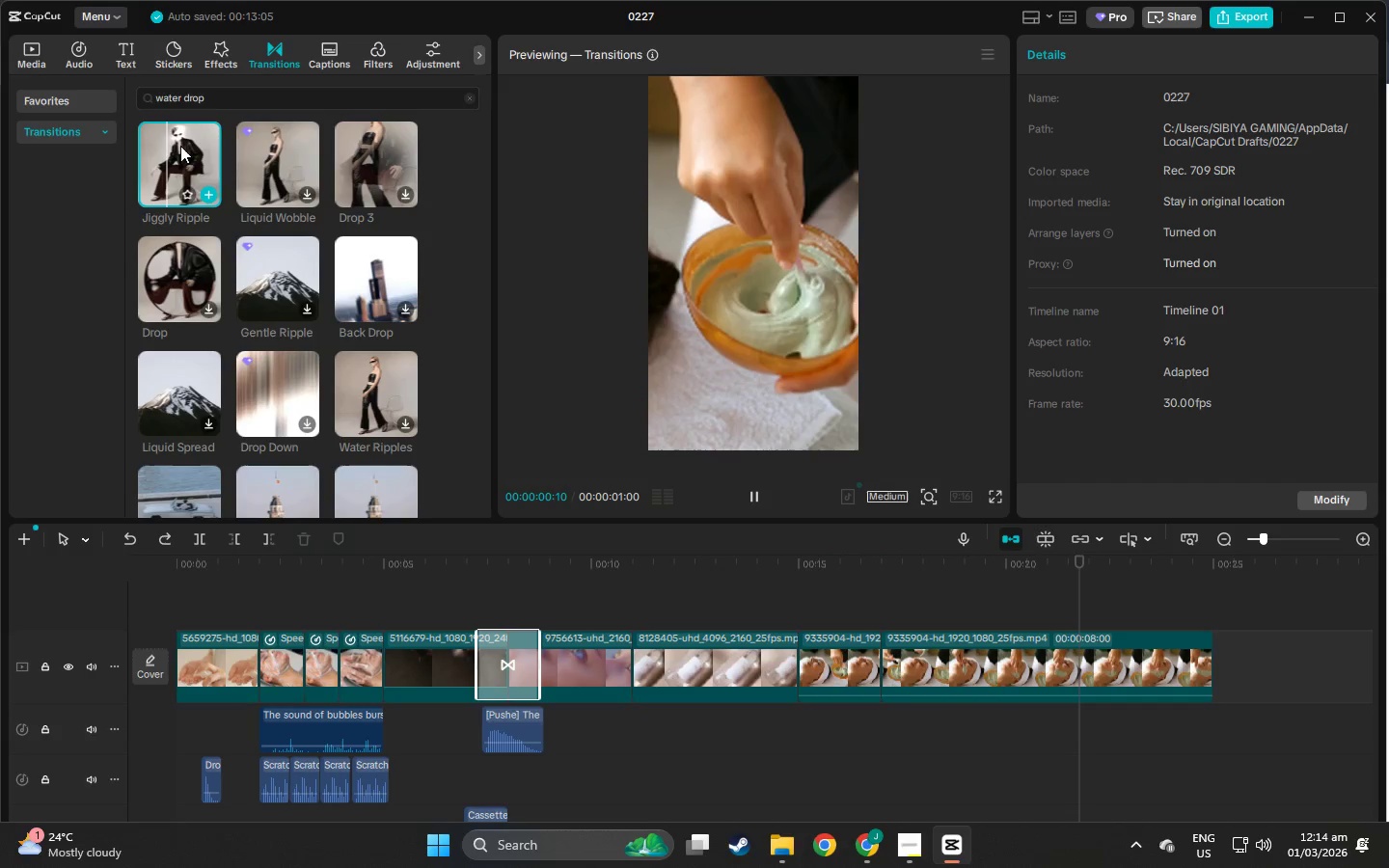 
left_click_drag(start_coordinate=[179, 147], to_coordinate=[595, 671])
 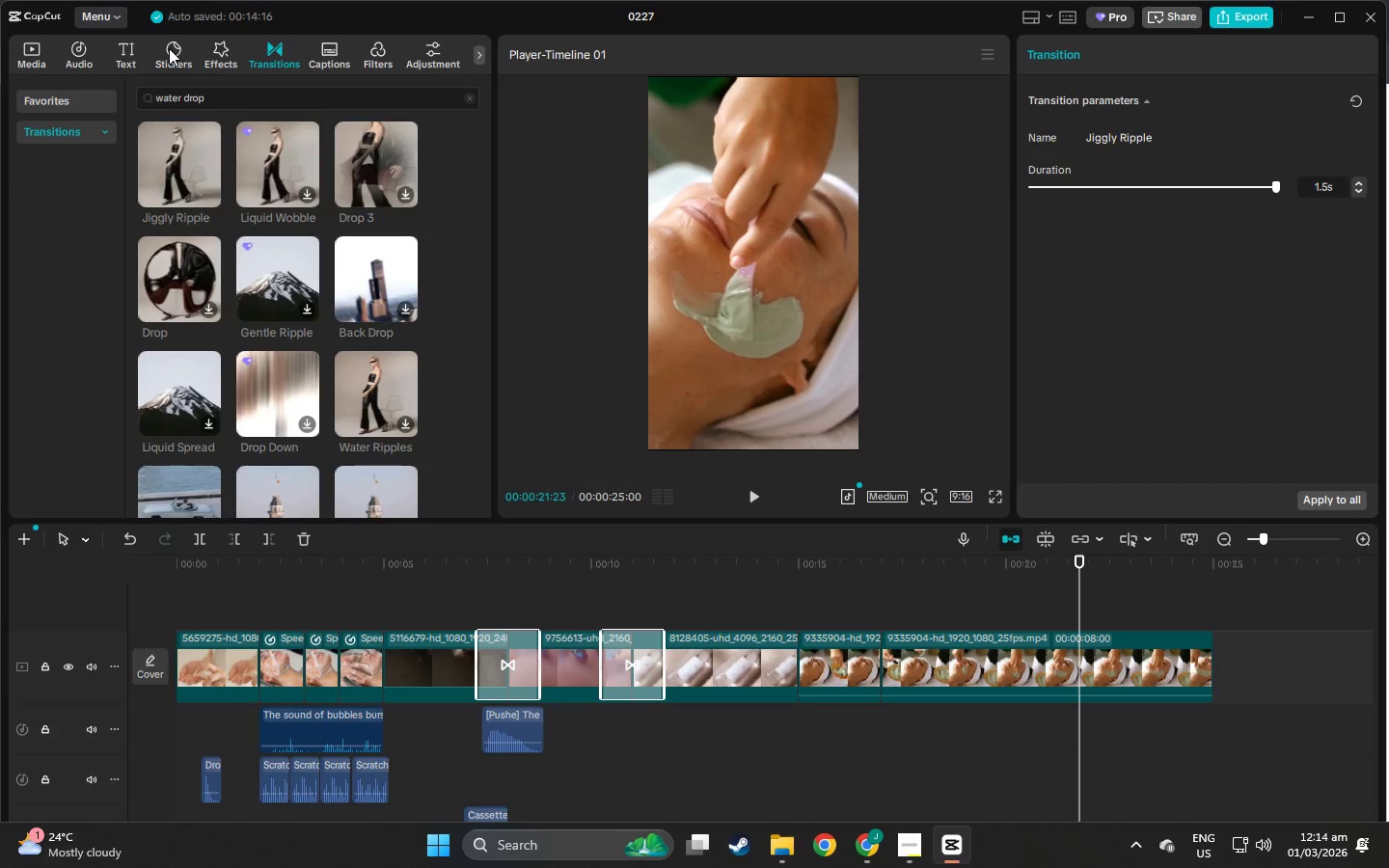 
left_click([166, 46])
 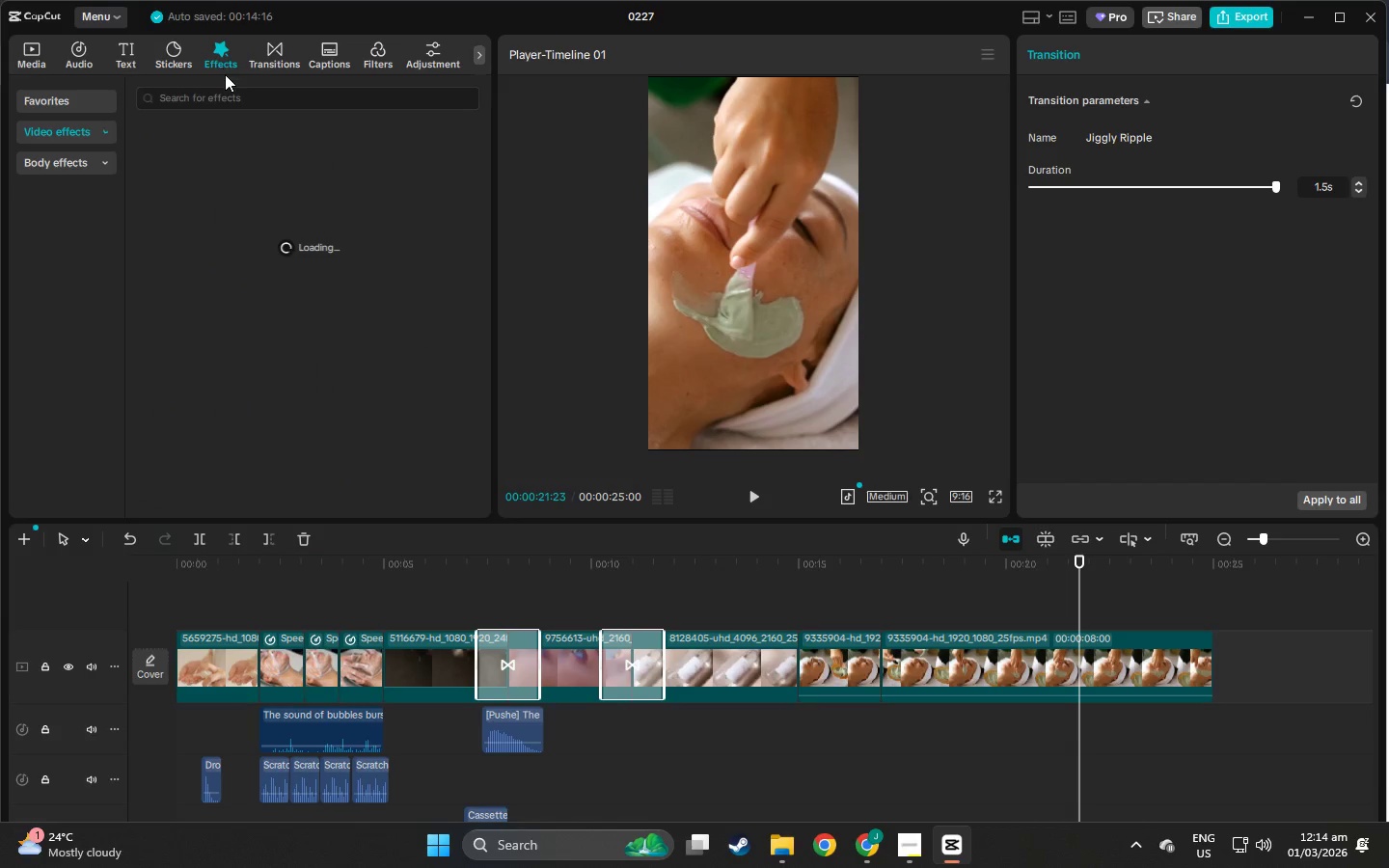 
left_click([79, 55])
 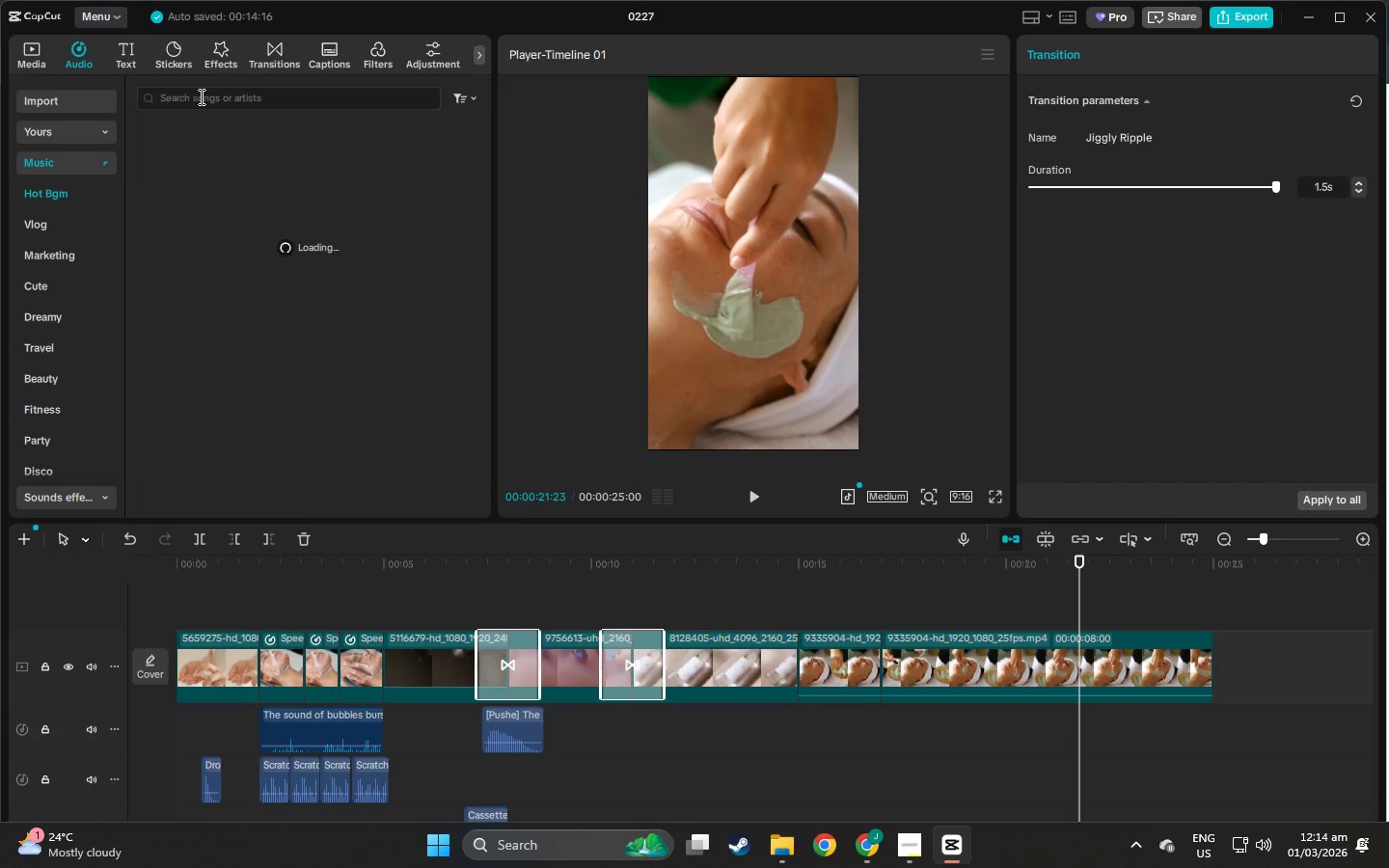 
left_click([213, 100])
 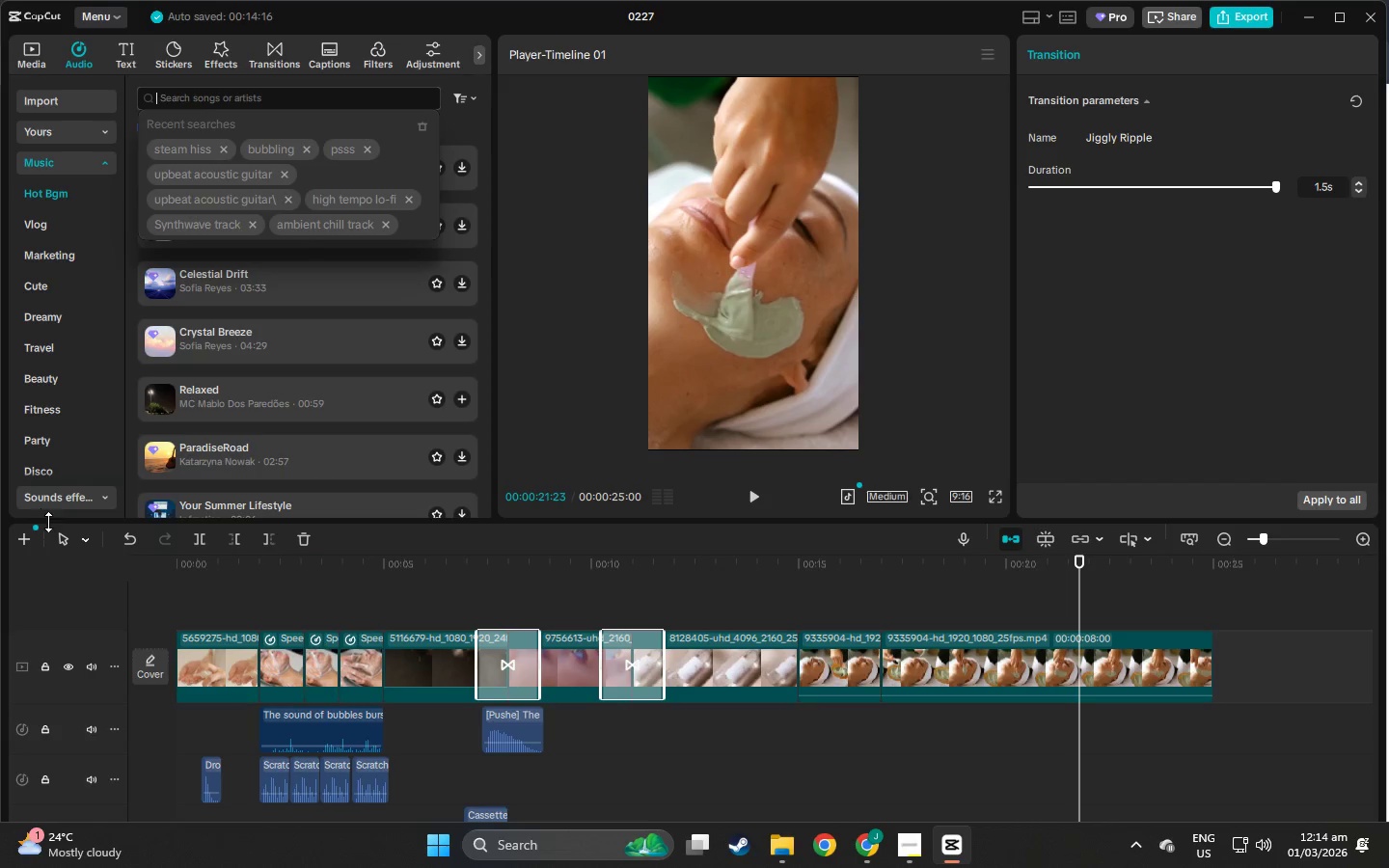 
left_click([48, 498])
 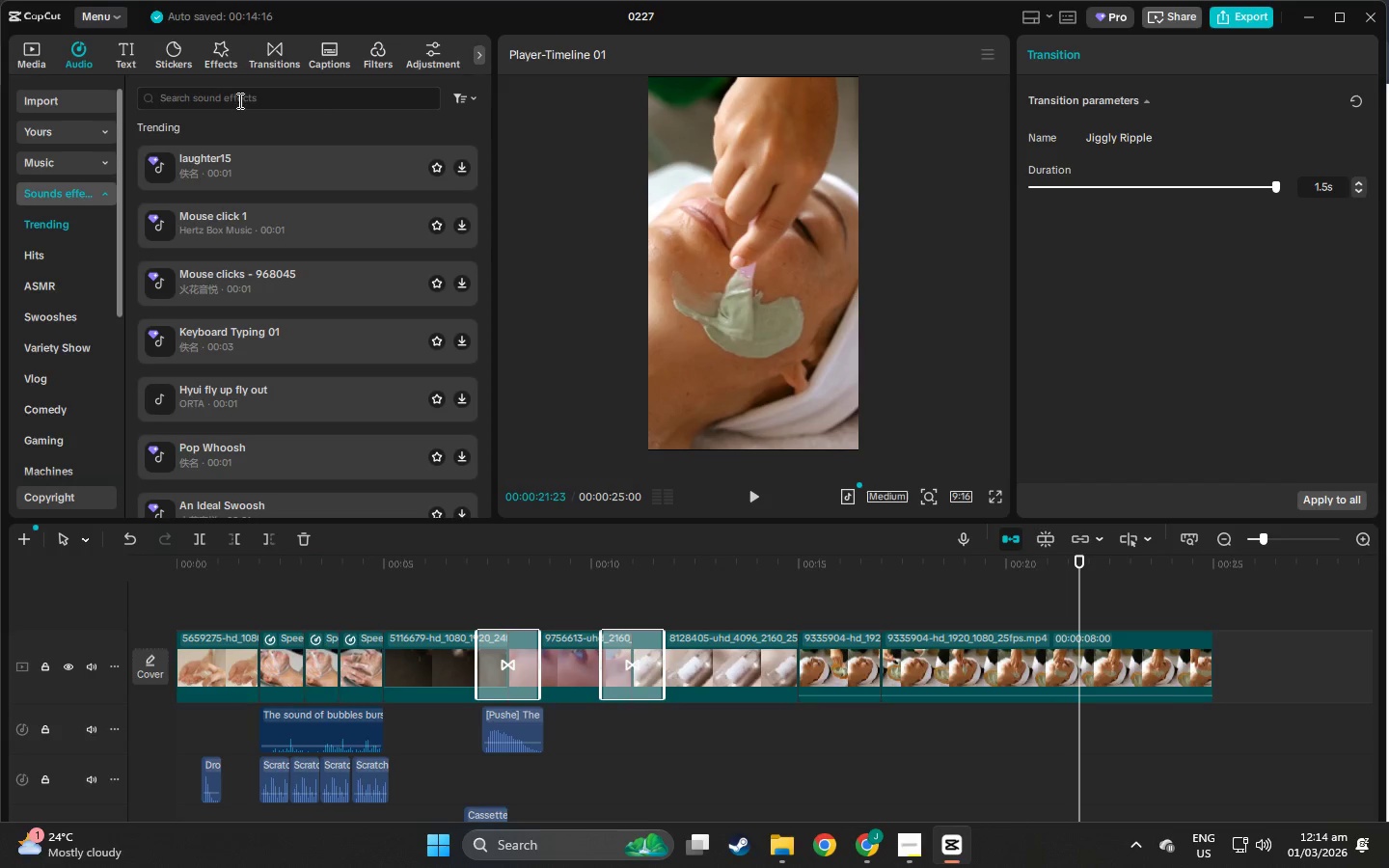 
left_click([241, 93])
 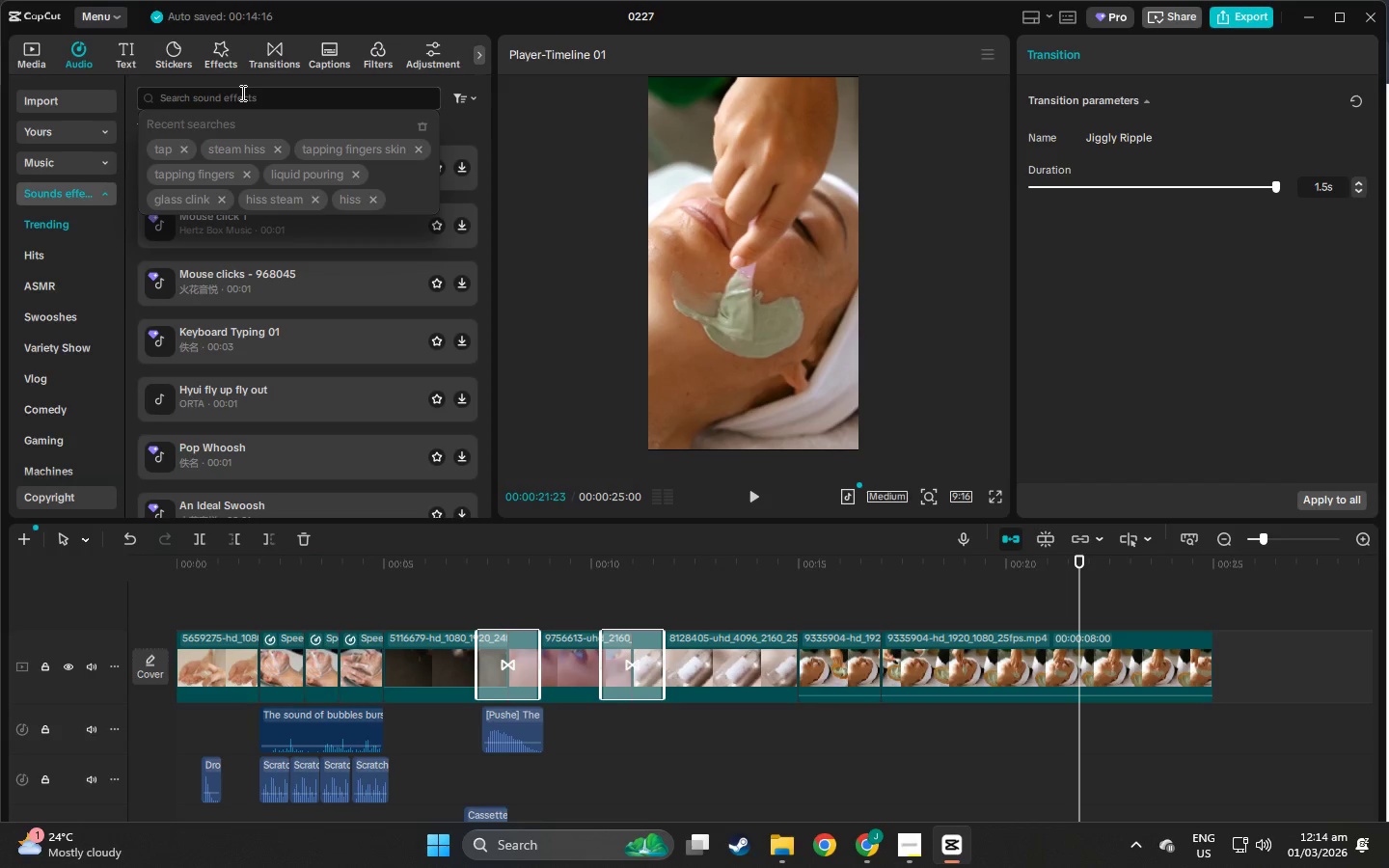 
type(water t)
key(Backspace)
type(drop)
 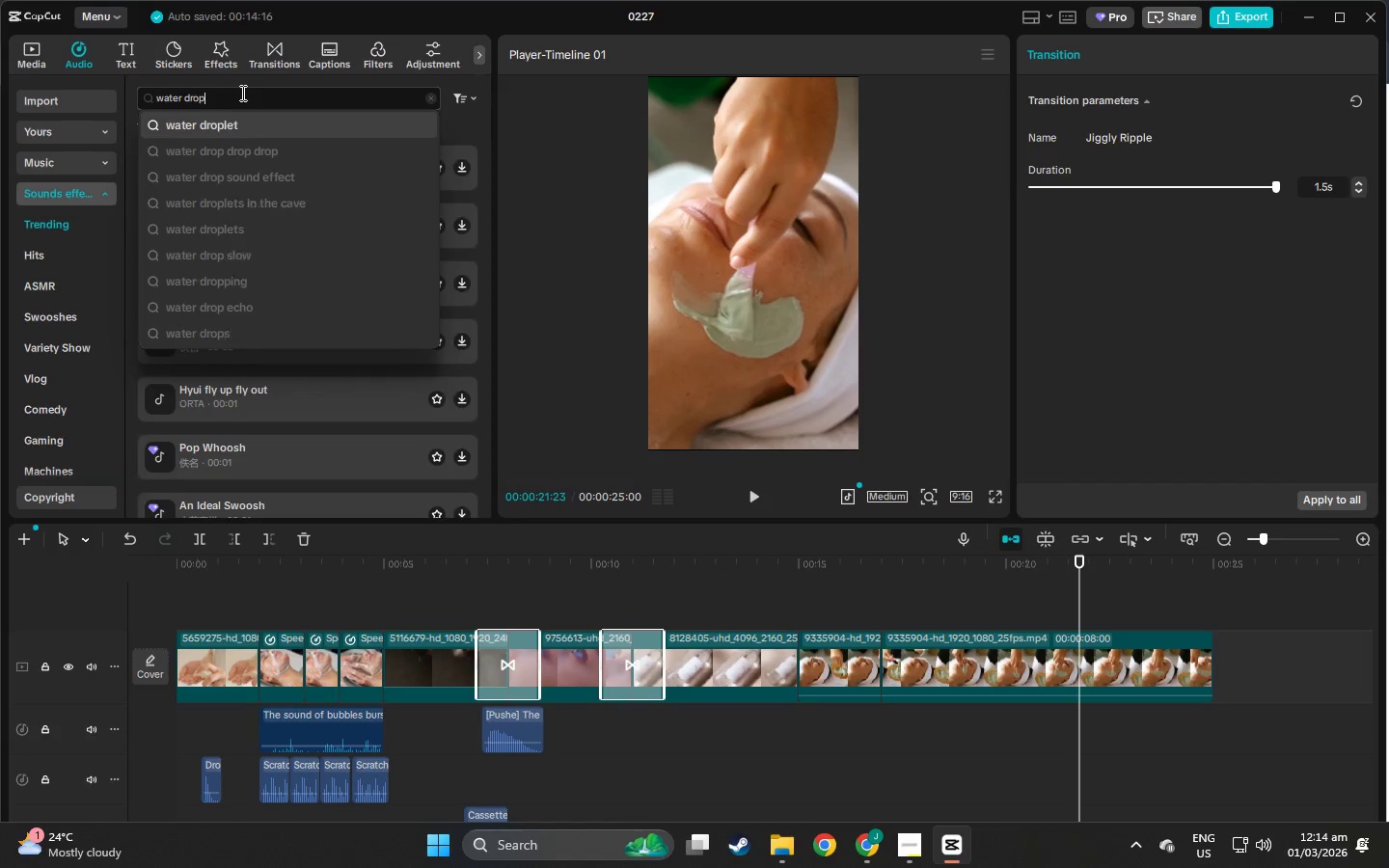 
key(Enter)
 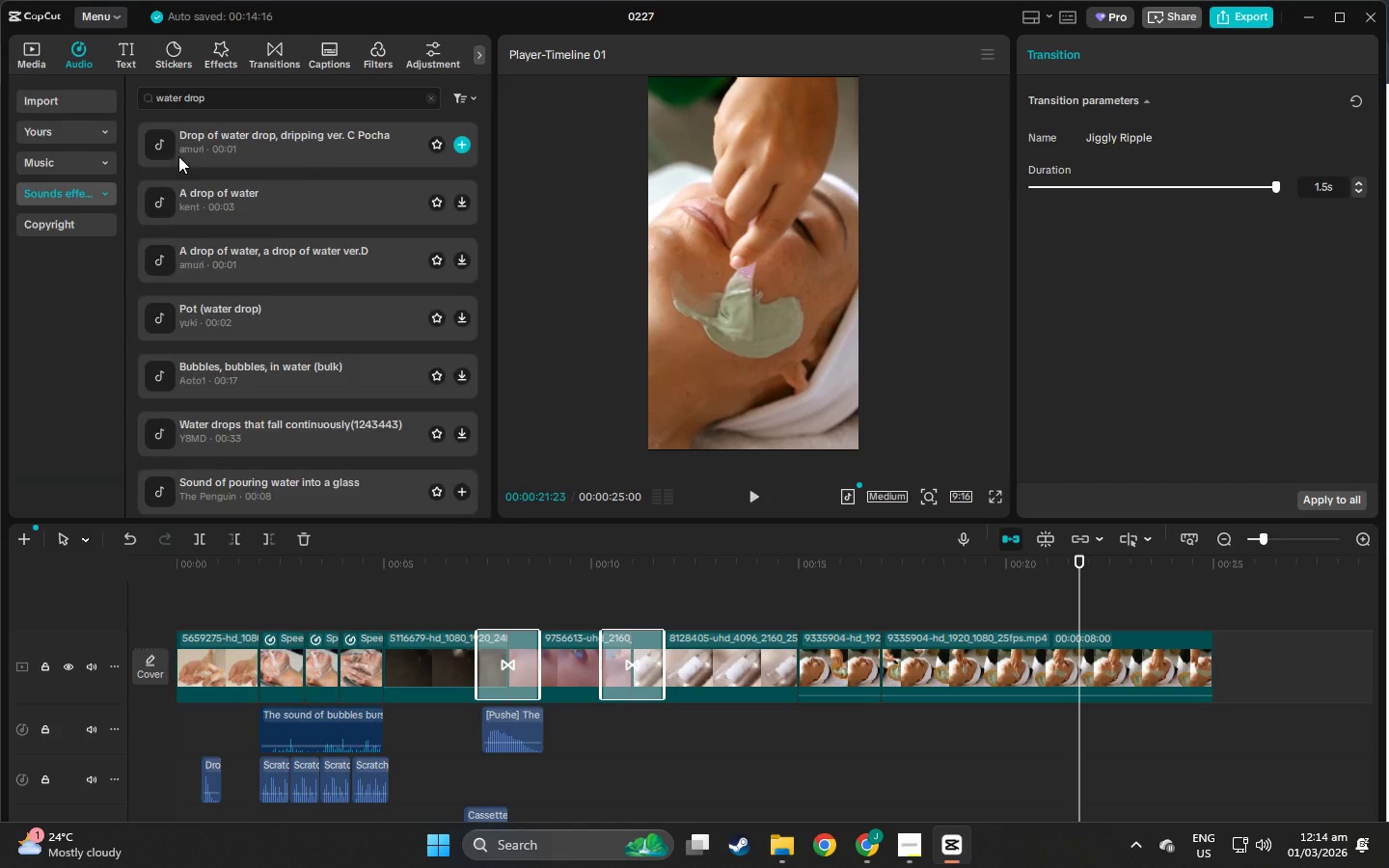 
left_click([181, 155])
 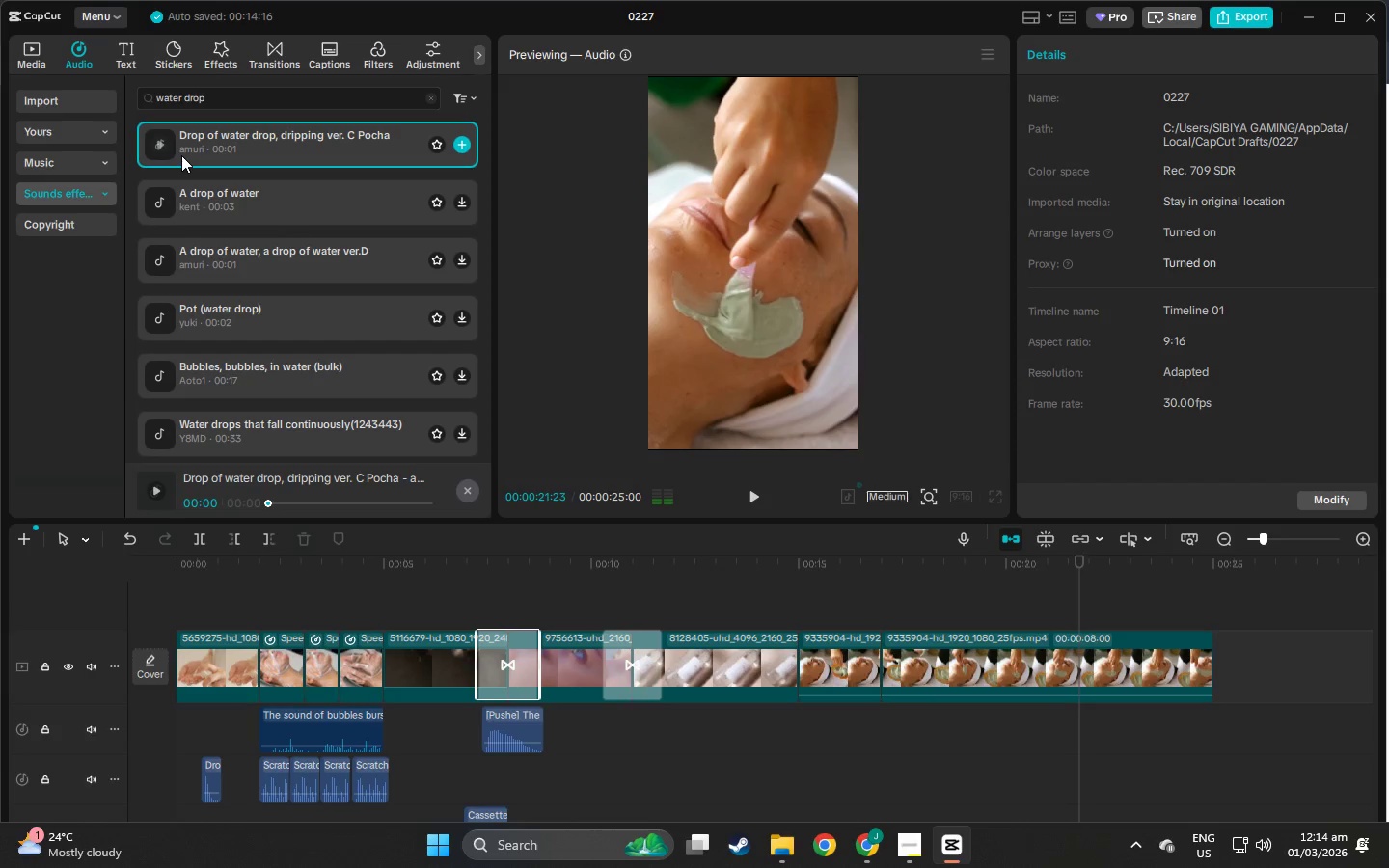 
left_click_drag(start_coordinate=[183, 151], to_coordinate=[611, 603])
 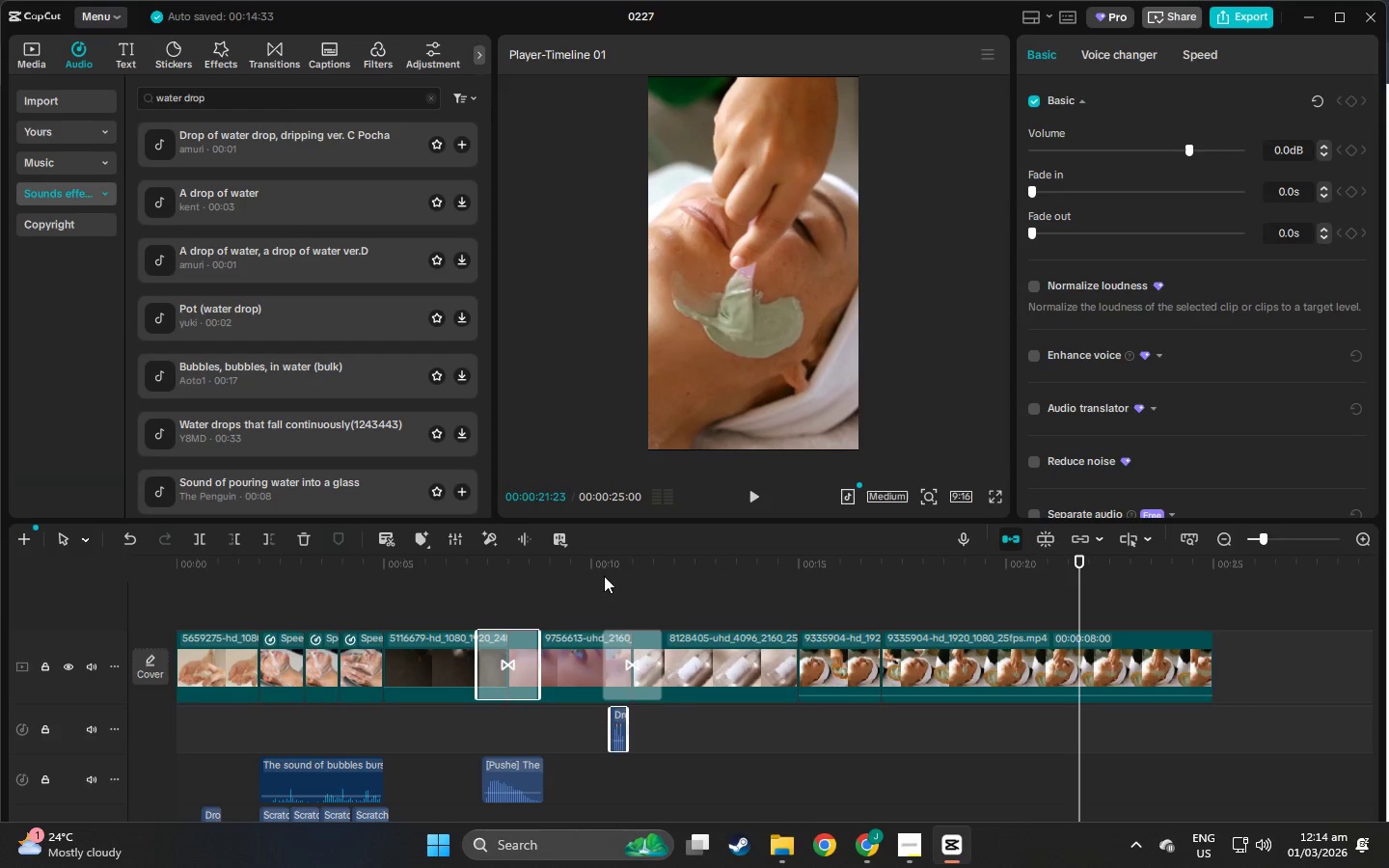 
left_click([600, 566])
 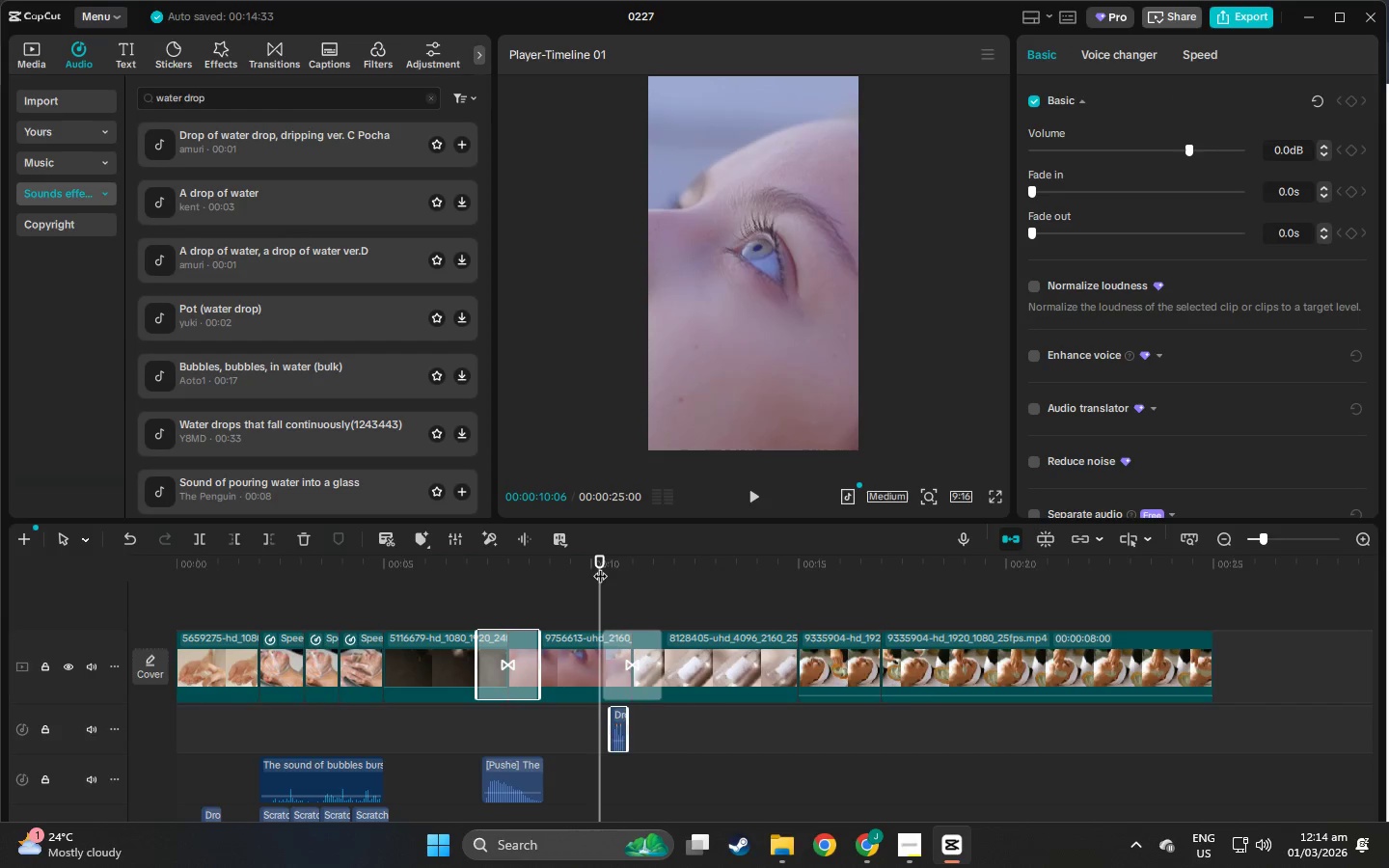 
key(Space)
 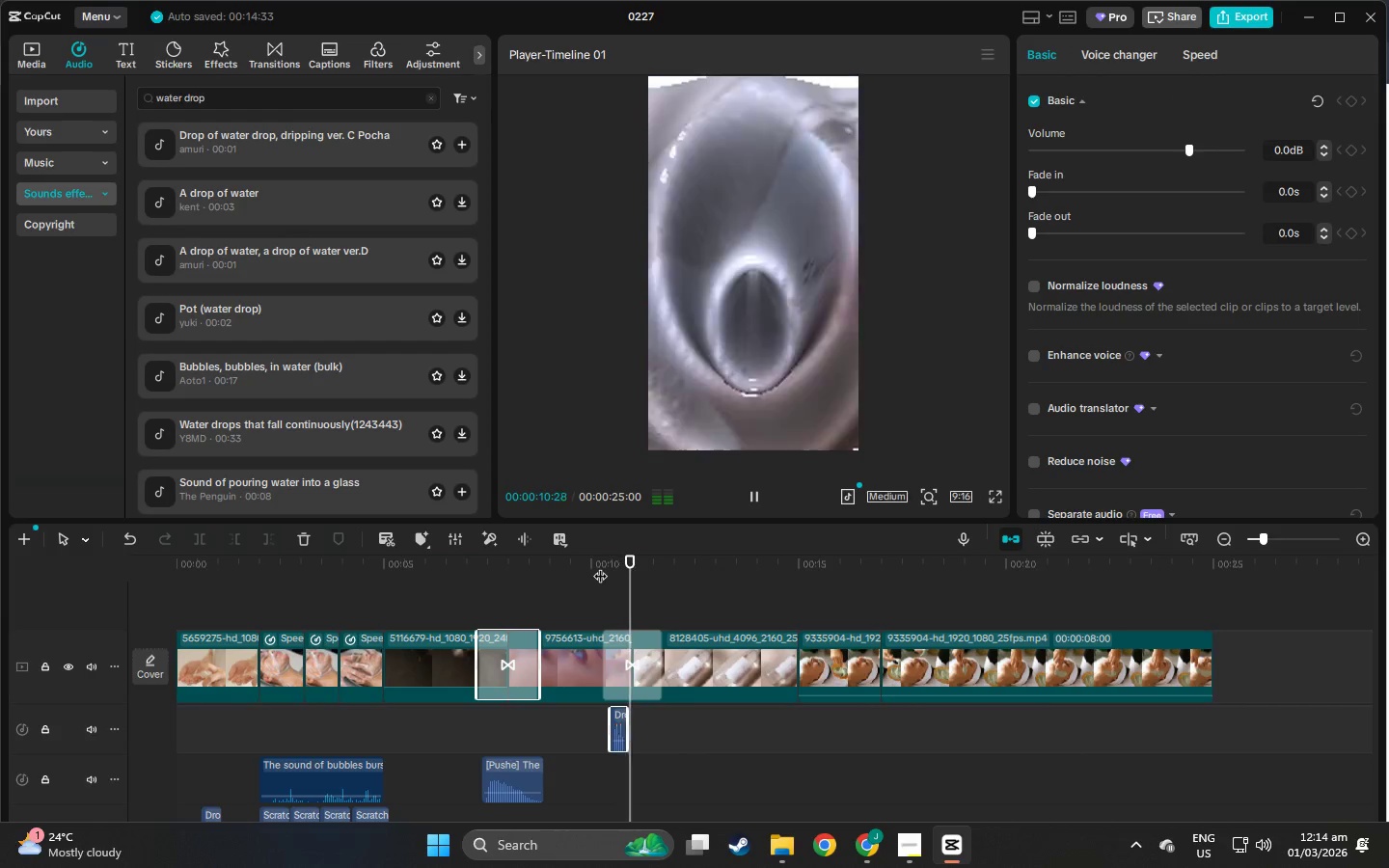 
key(Space)
 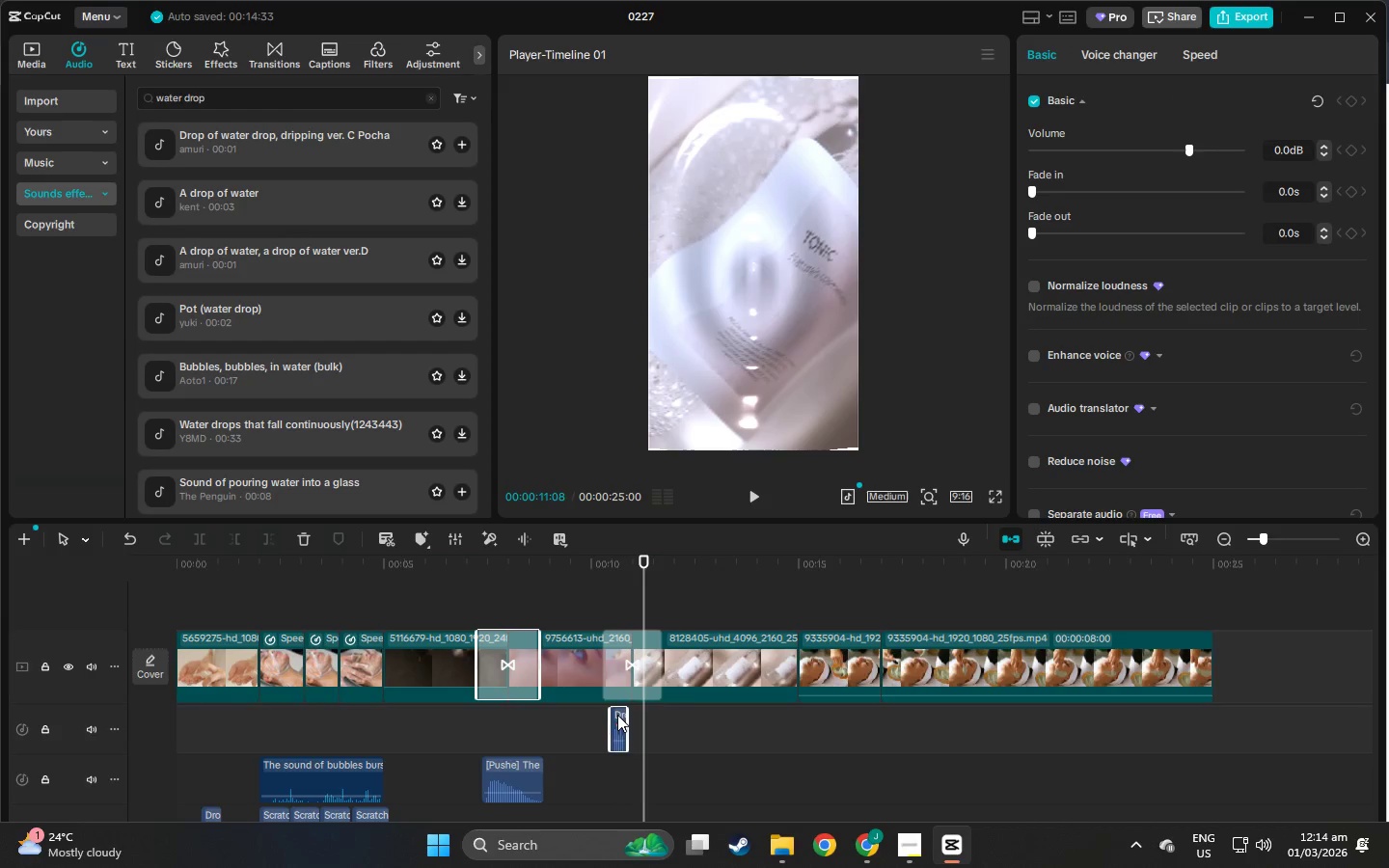 
left_click_drag(start_coordinate=[616, 712], to_coordinate=[633, 712])
 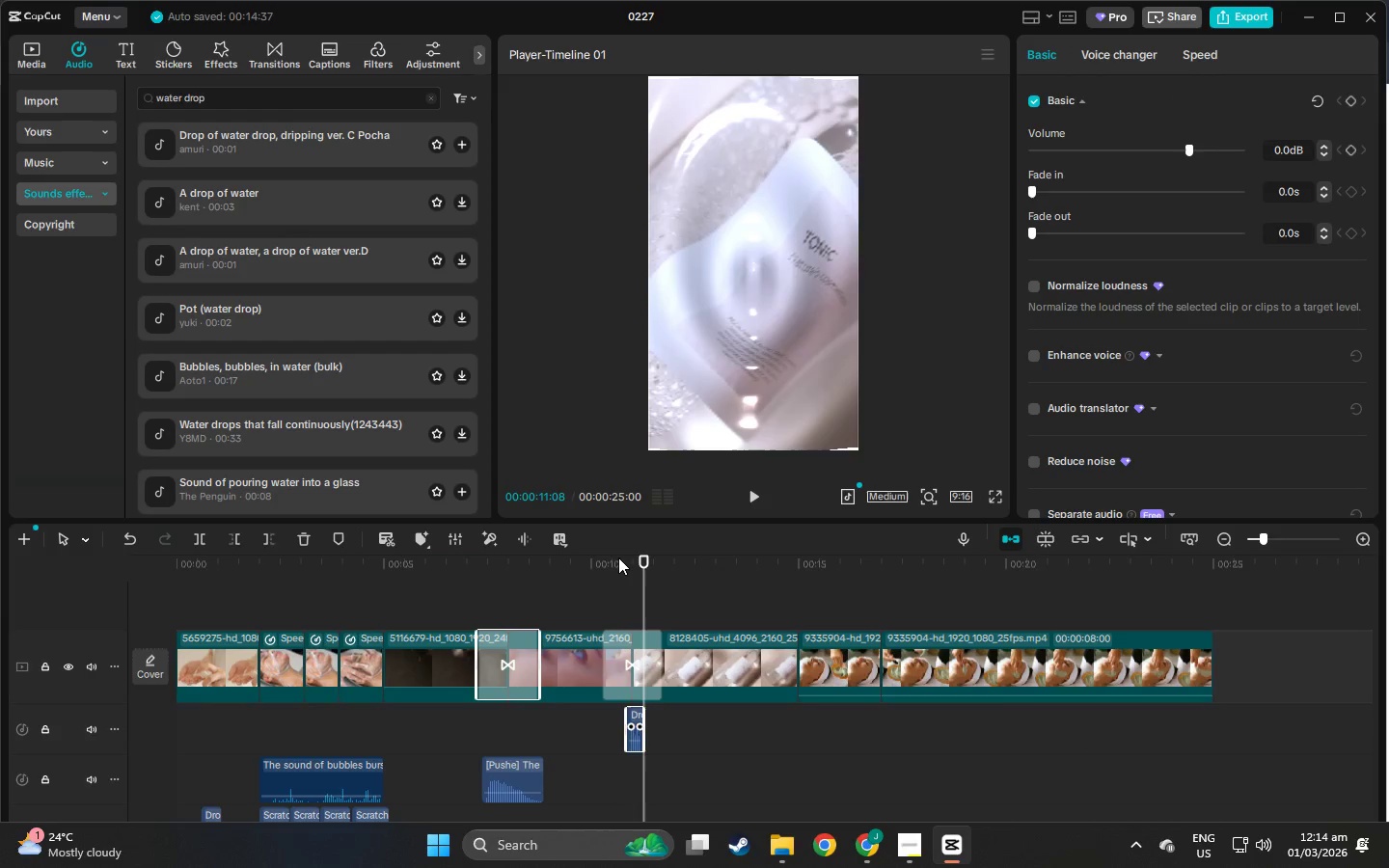 
left_click([618, 557])
 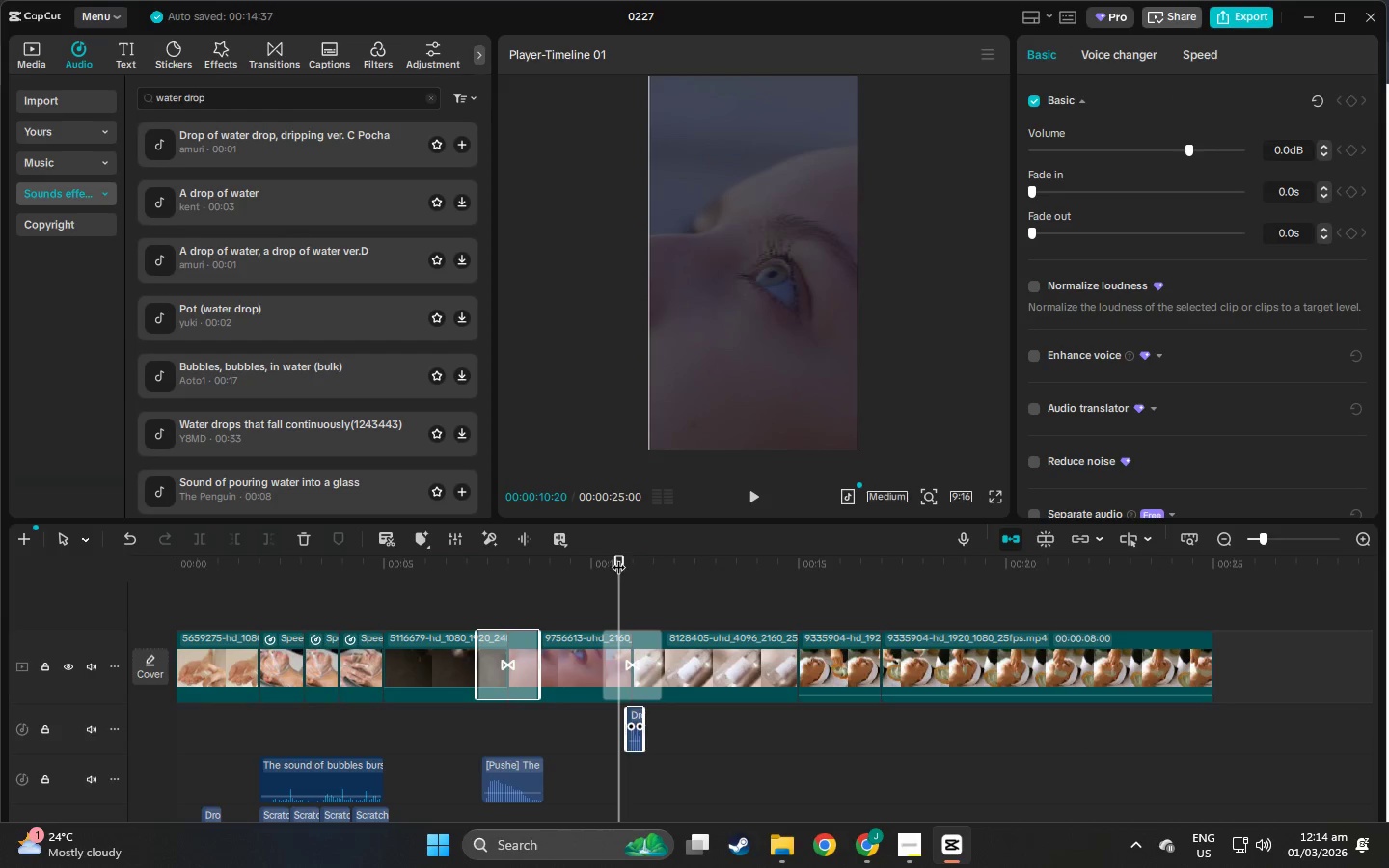 
key(Space)
 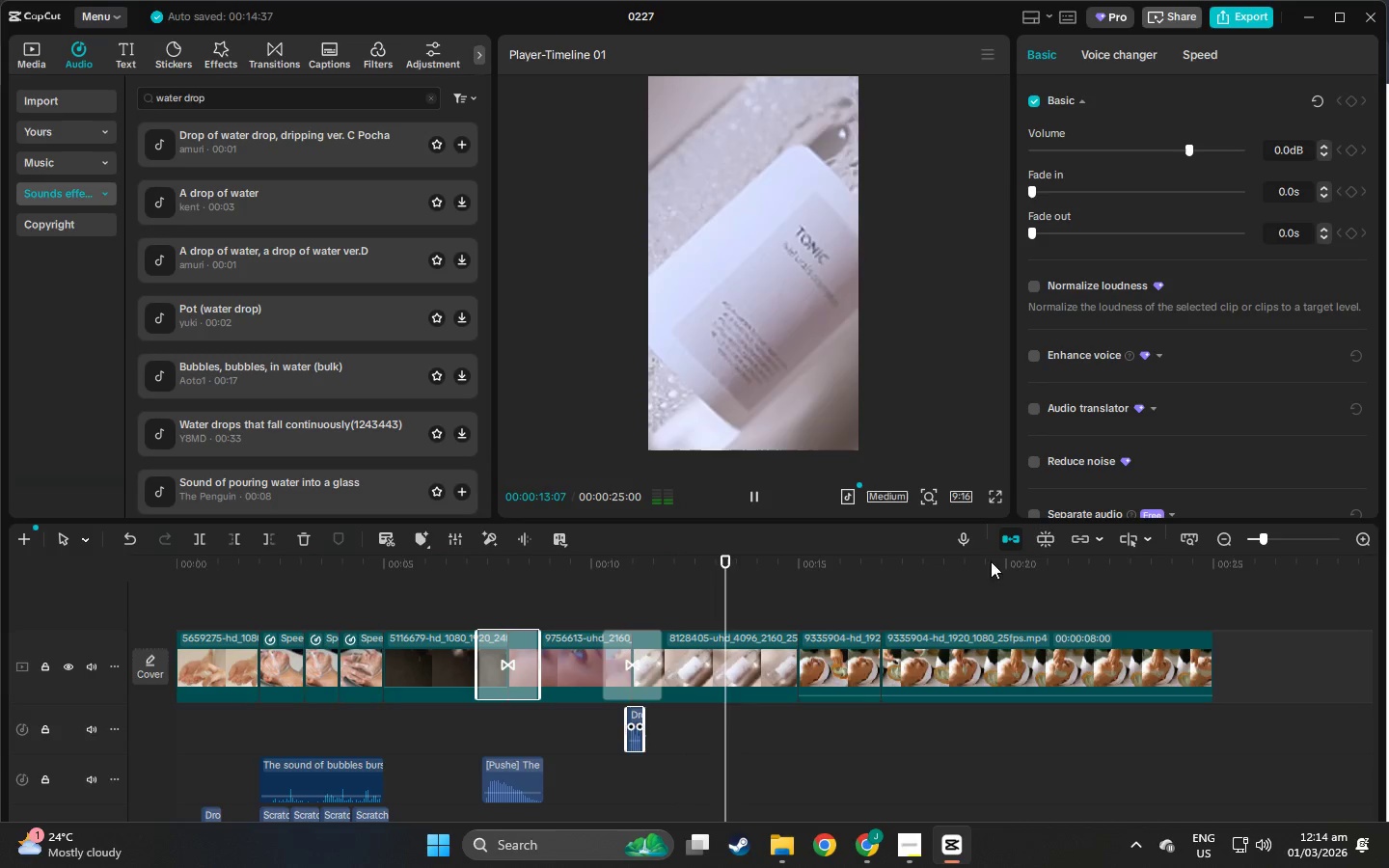 
left_click_drag(start_coordinate=[661, 647], to_coordinate=[647, 648])
 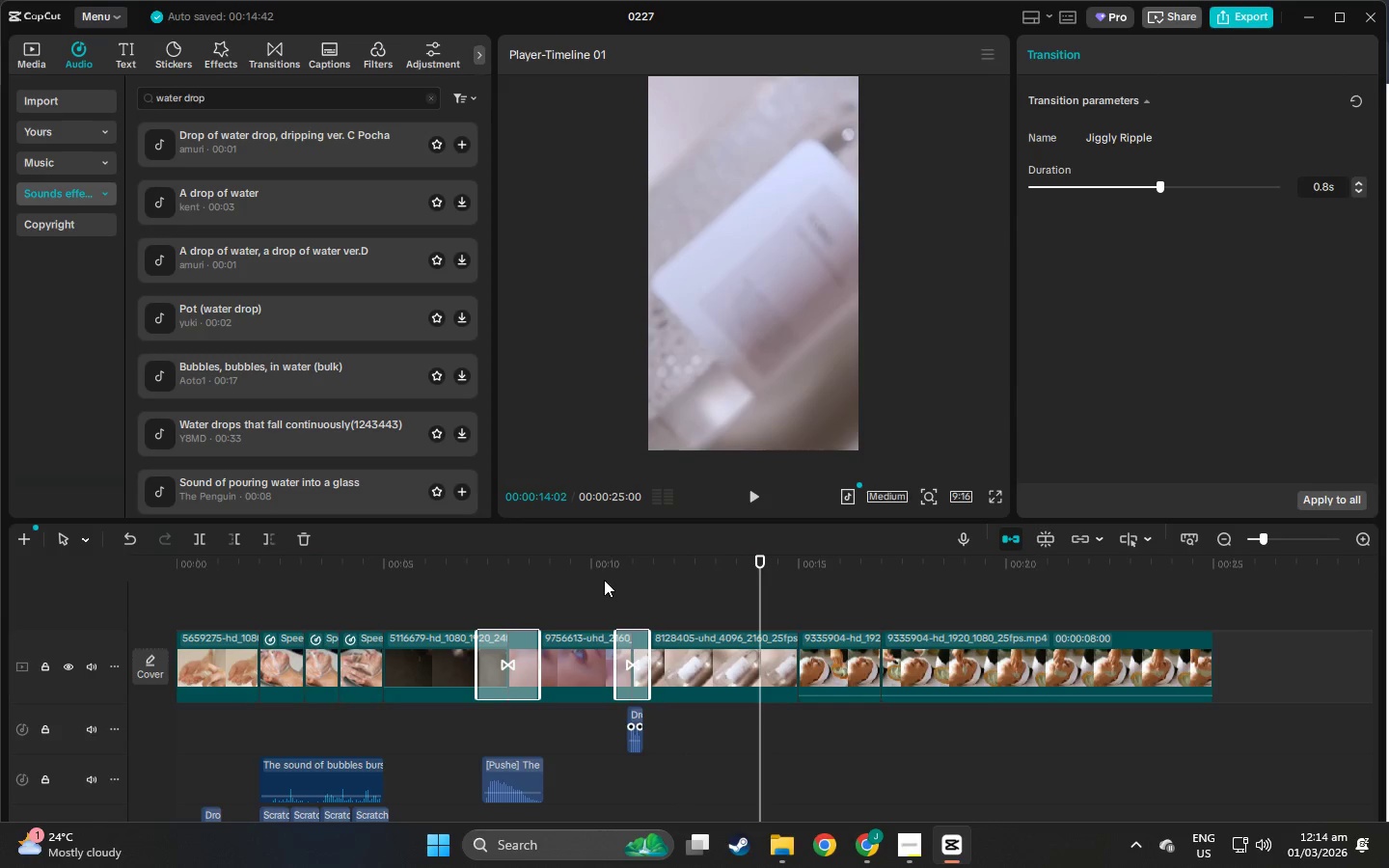 
left_click([602, 563])
 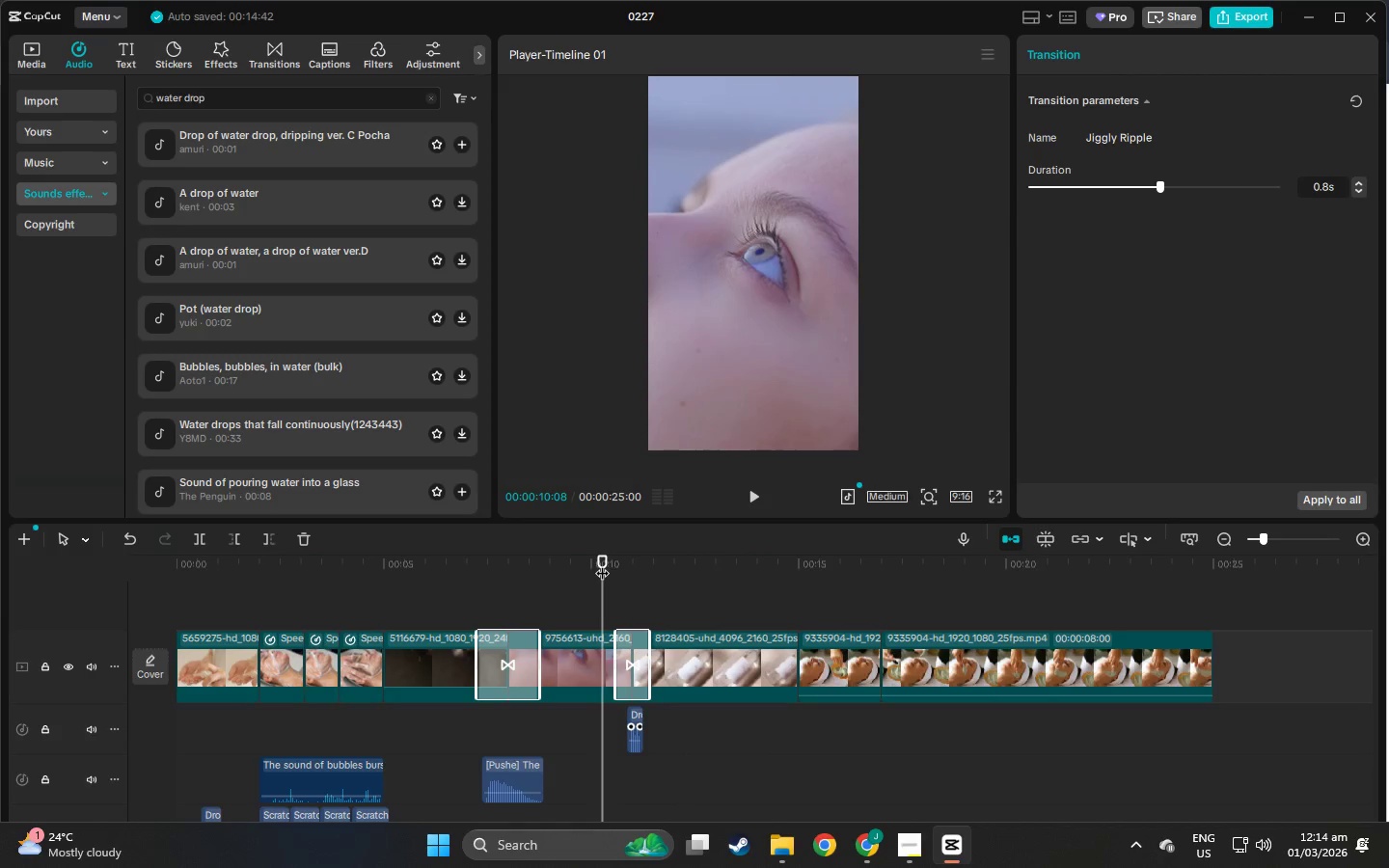 
key(Space)
 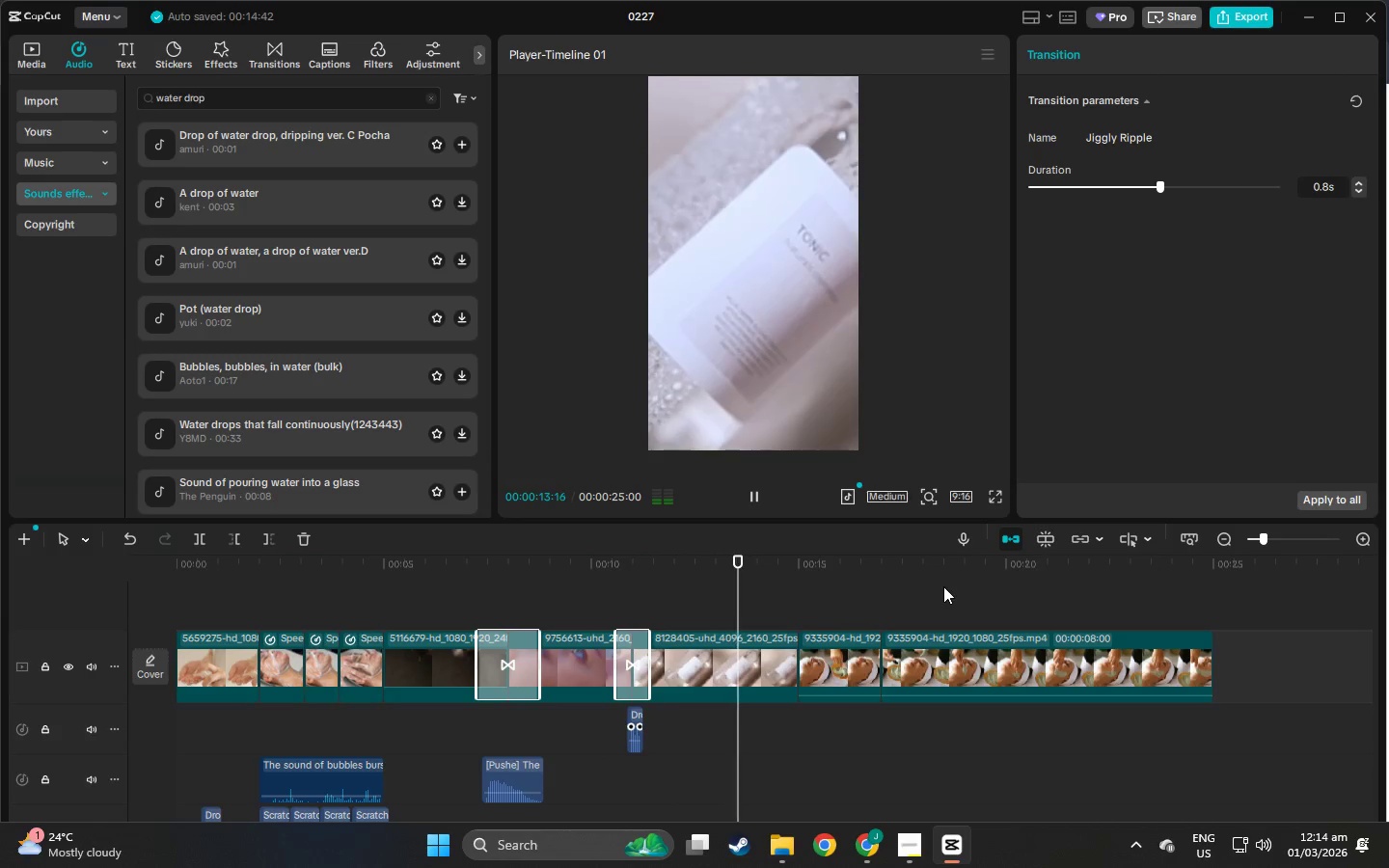 
left_click_drag(start_coordinate=[1258, 535], to_coordinate=[1243, 536])
 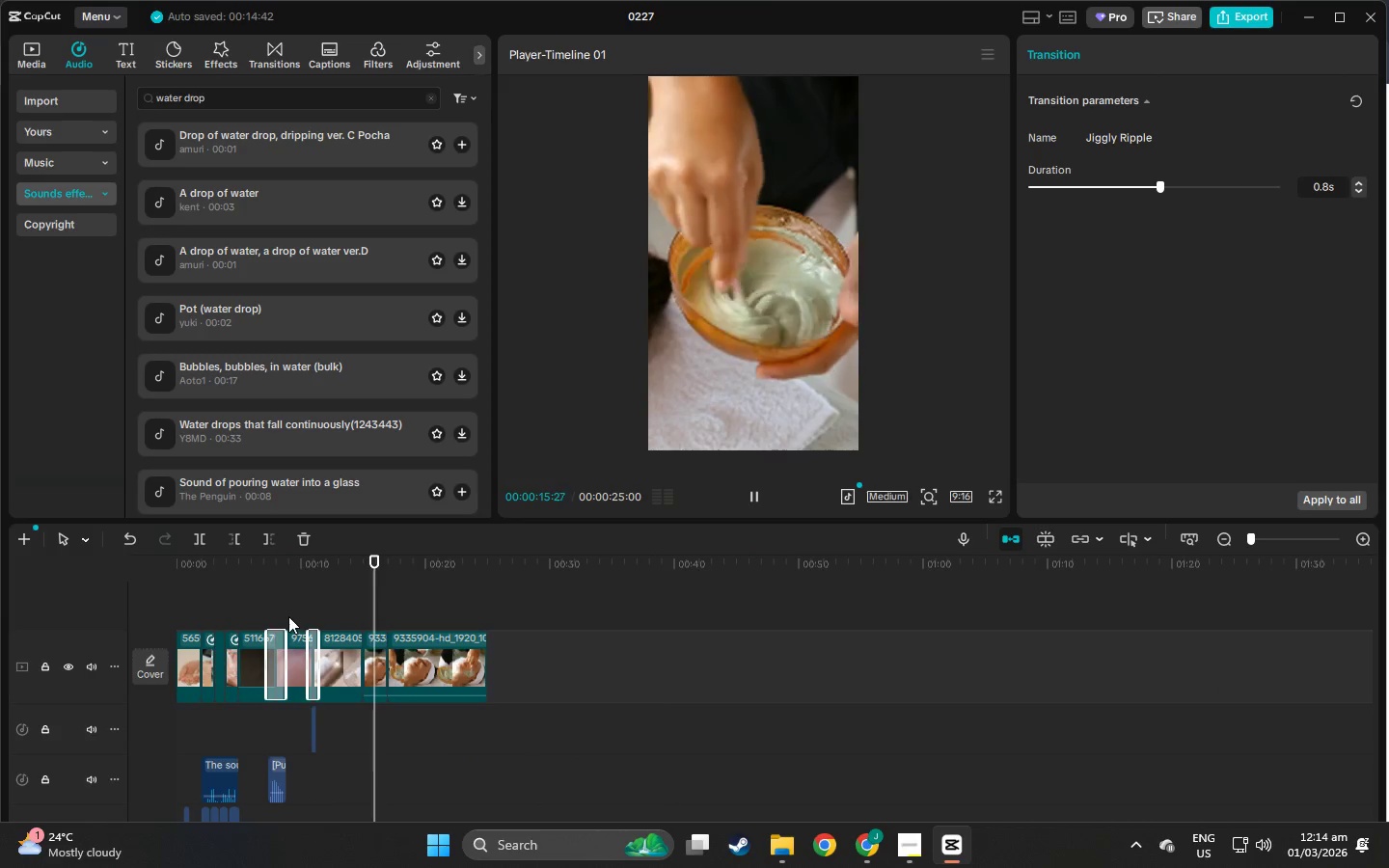 
left_click([368, 600])
 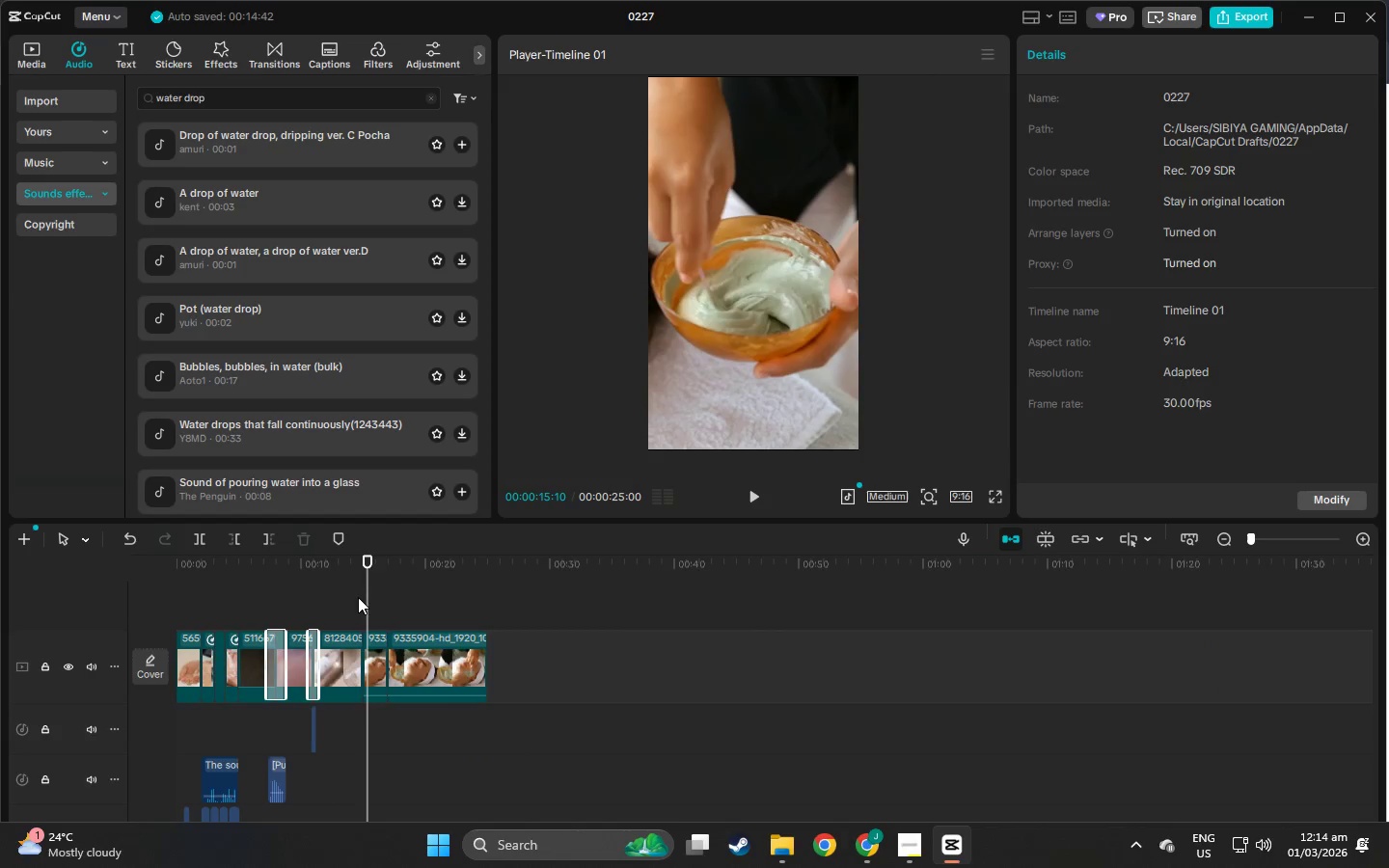 
left_click_drag(start_coordinate=[358, 597], to_coordinate=[350, 603])
 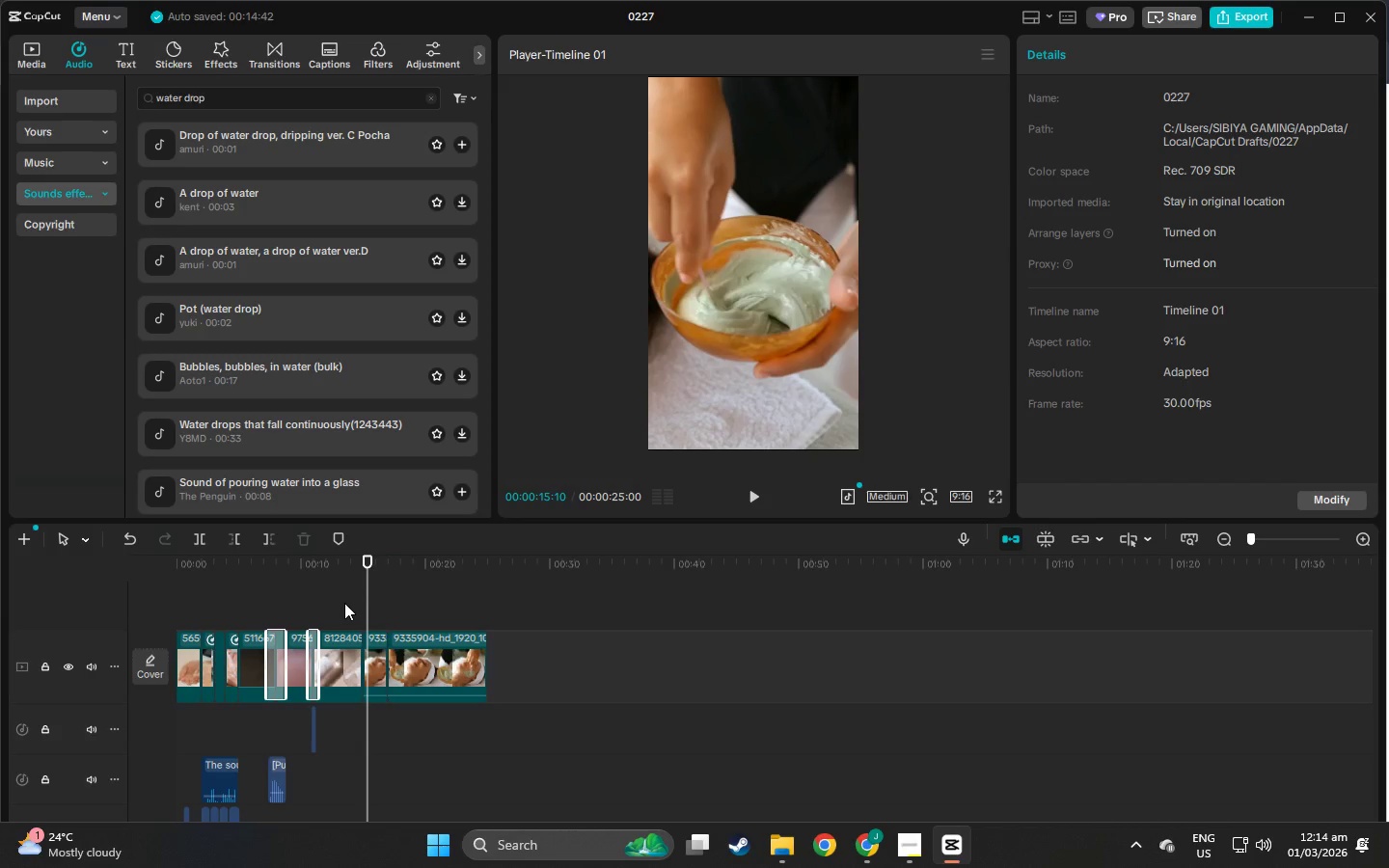 
left_click_drag(start_coordinate=[344, 603], to_coordinate=[42, 867])
 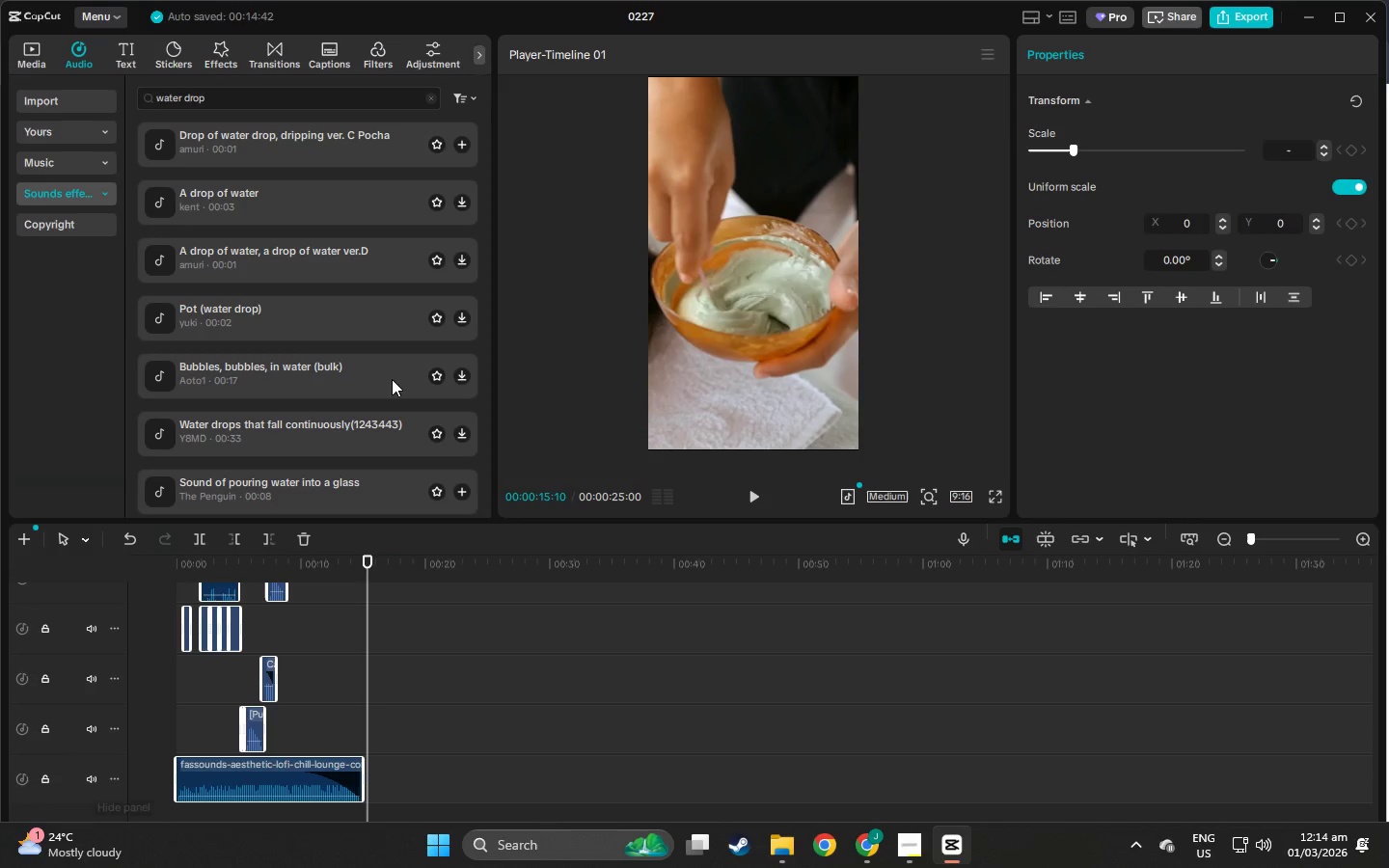 
scroll: coordinate [0, 867], scroll_direction: down, amount: 5.0
 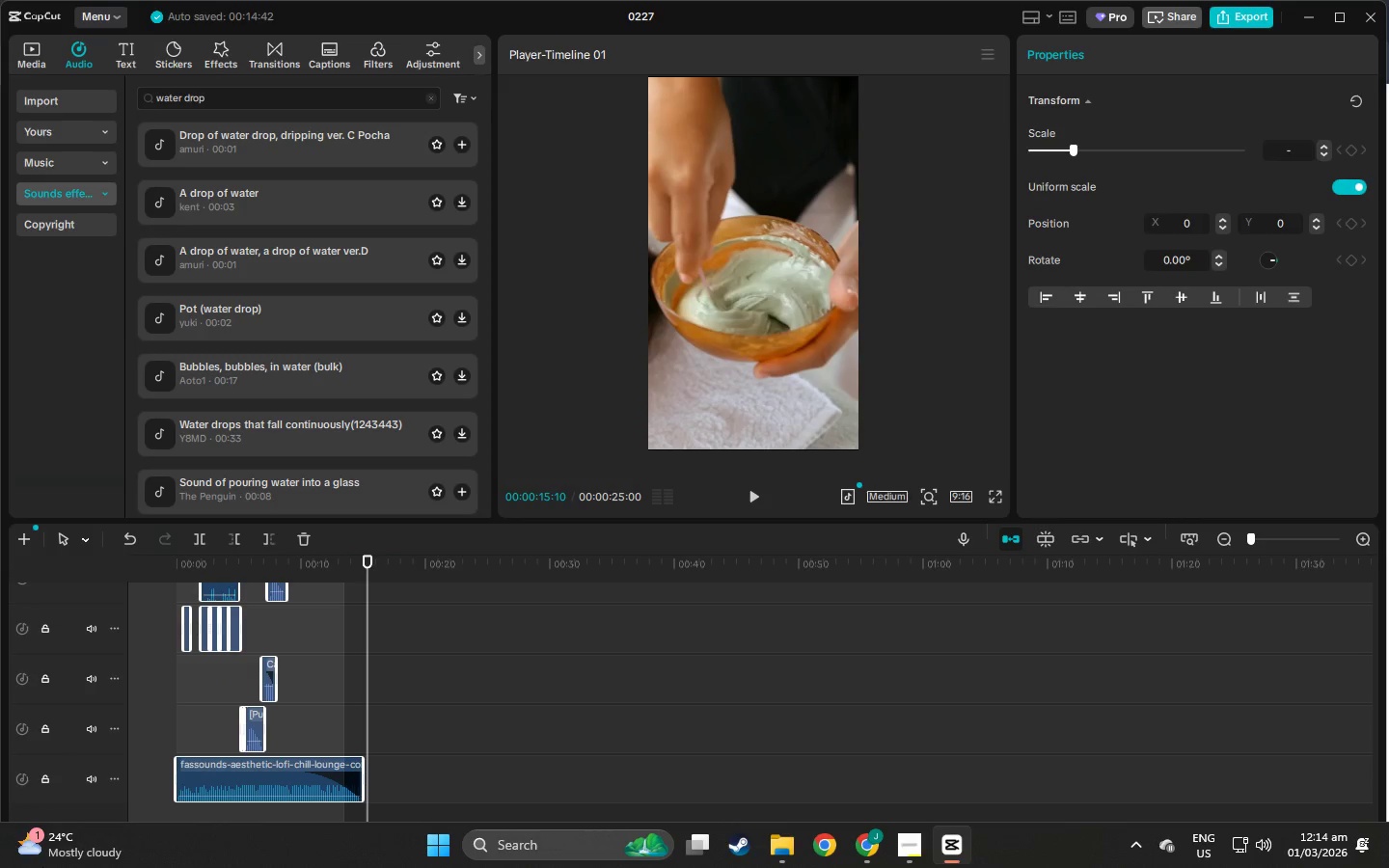 
right_click([333, 674])
 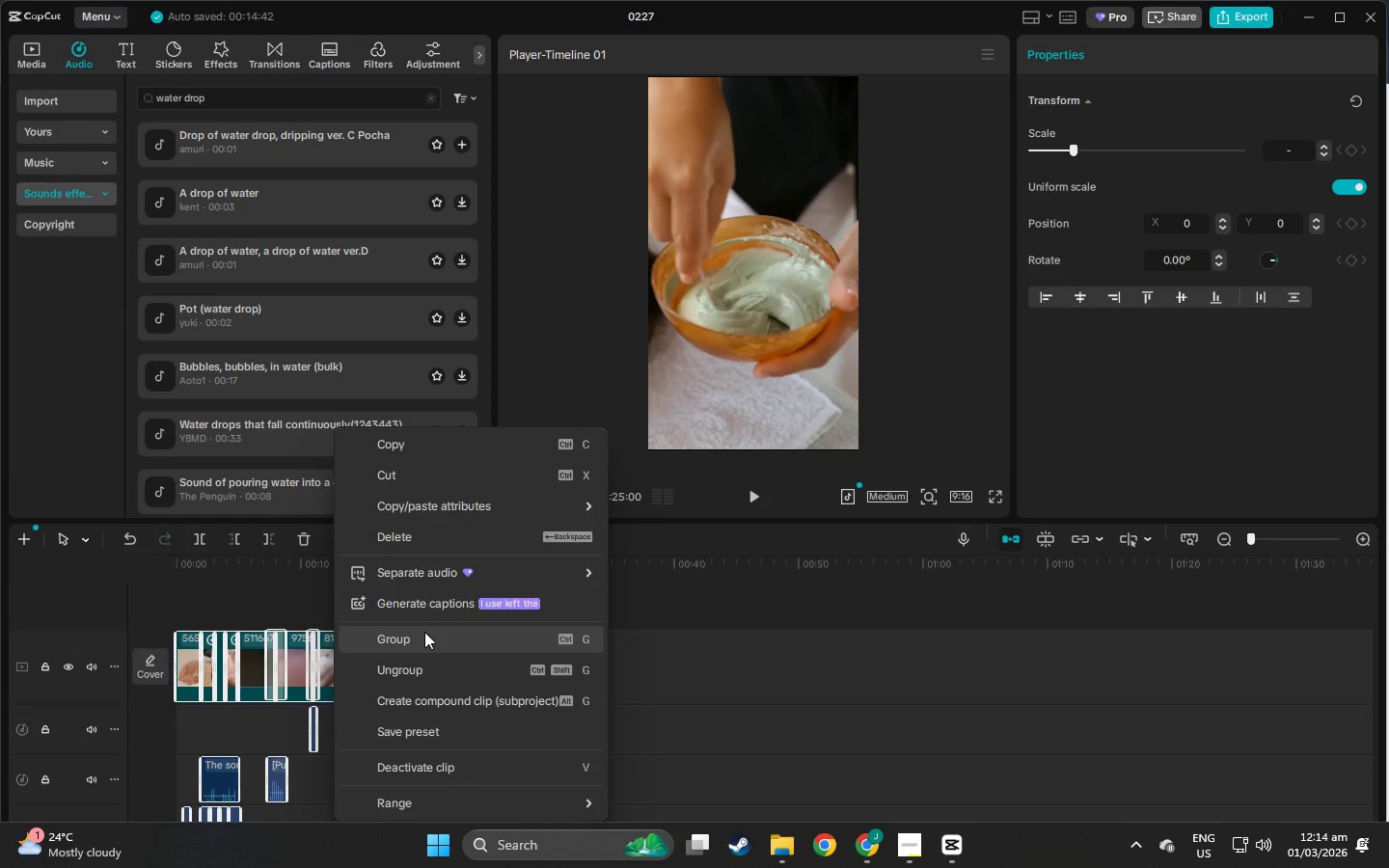 
scroll: coordinate [281, 649], scroll_direction: up, amount: 12.0
 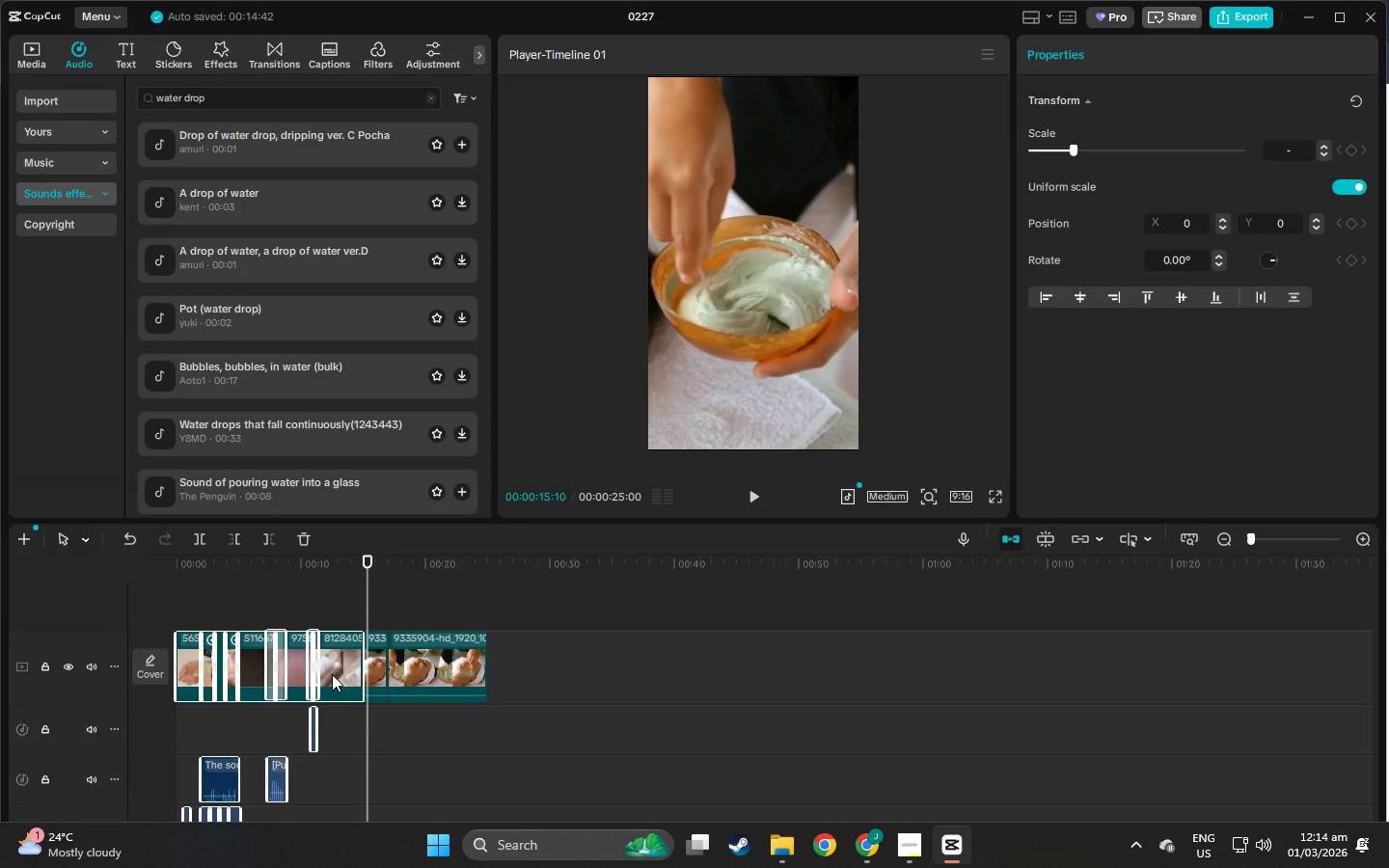 
left_click([421, 636])
 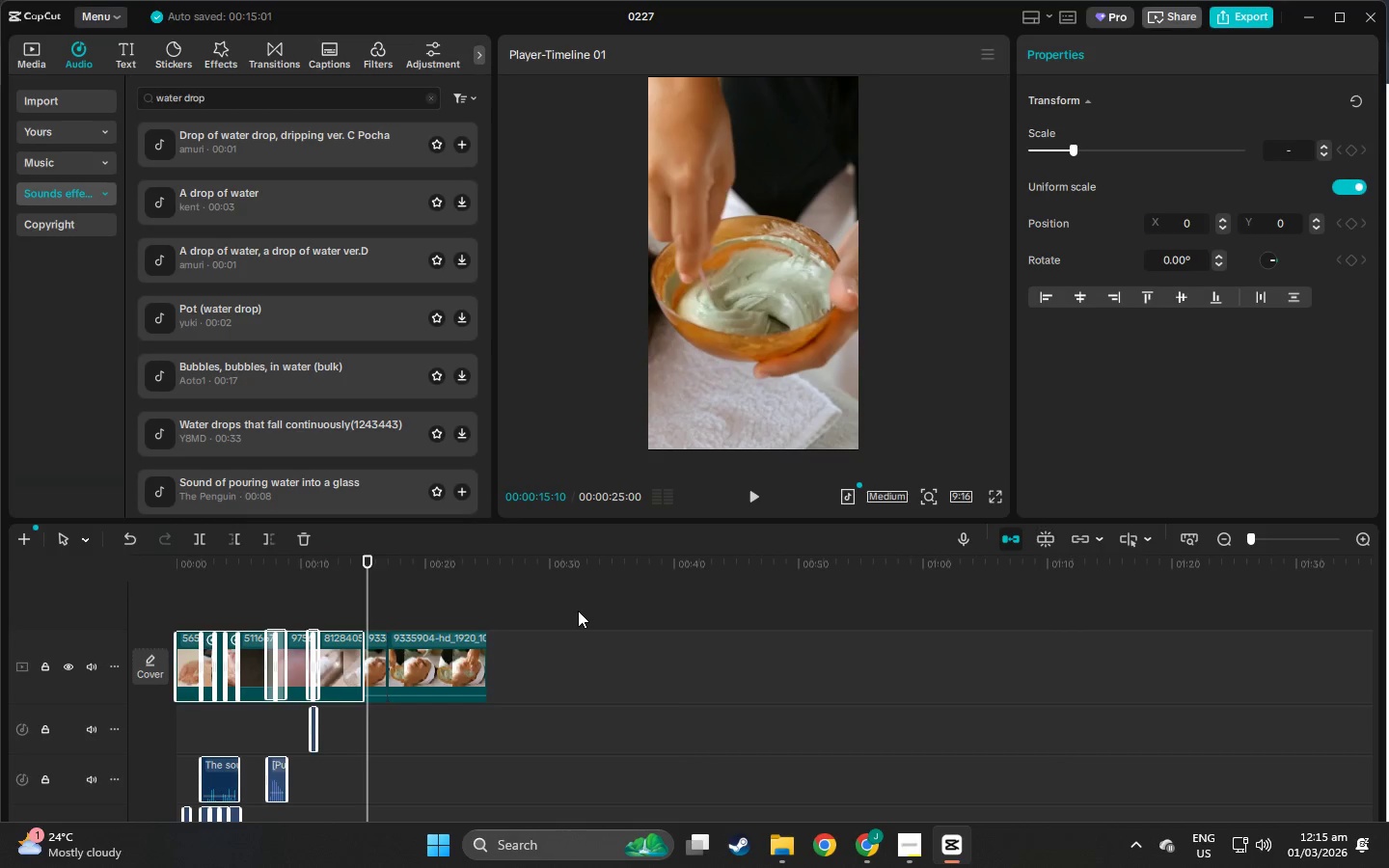 
left_click([578, 610])
 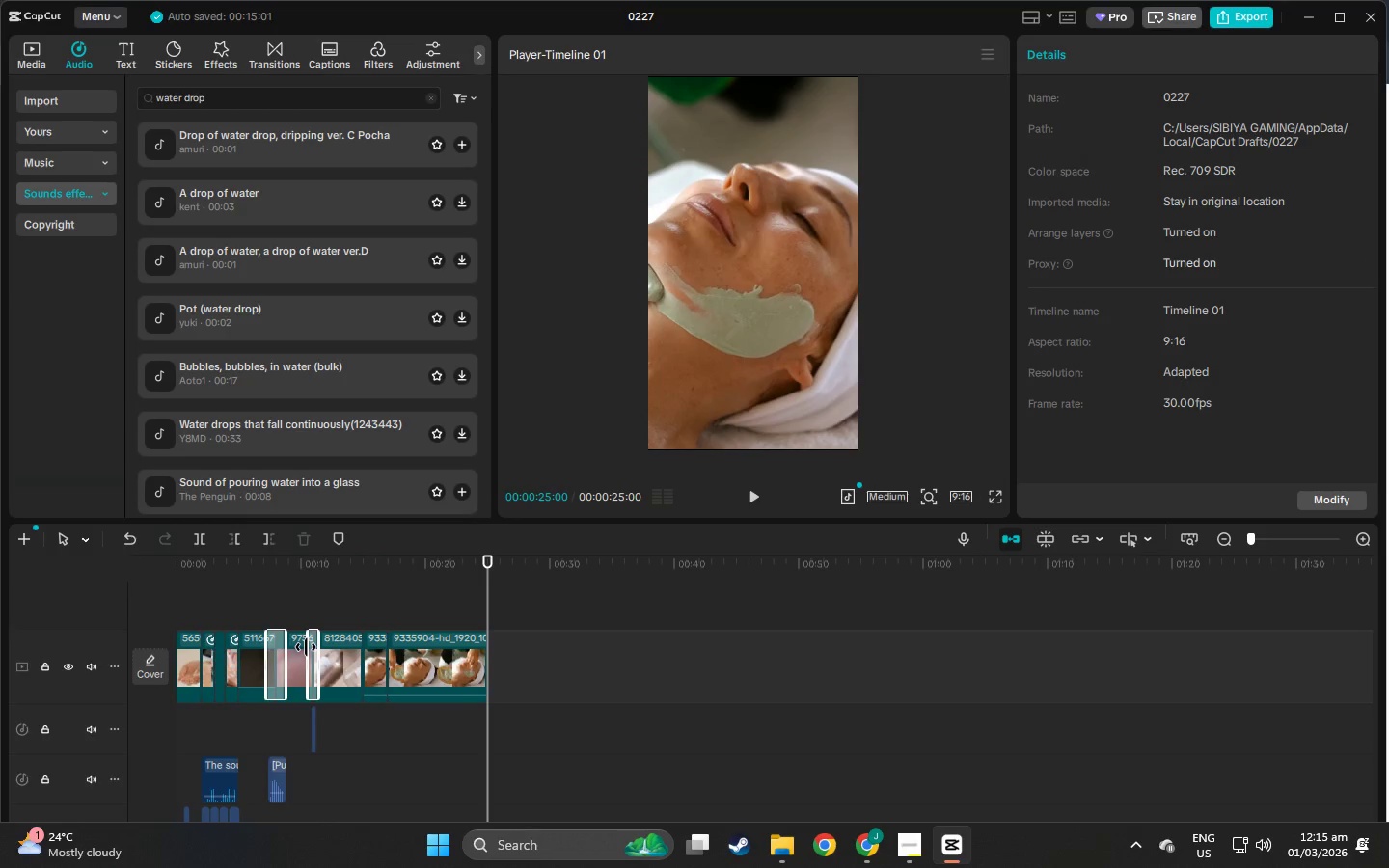 
left_click_drag(start_coordinate=[291, 655], to_coordinate=[303, 613])
 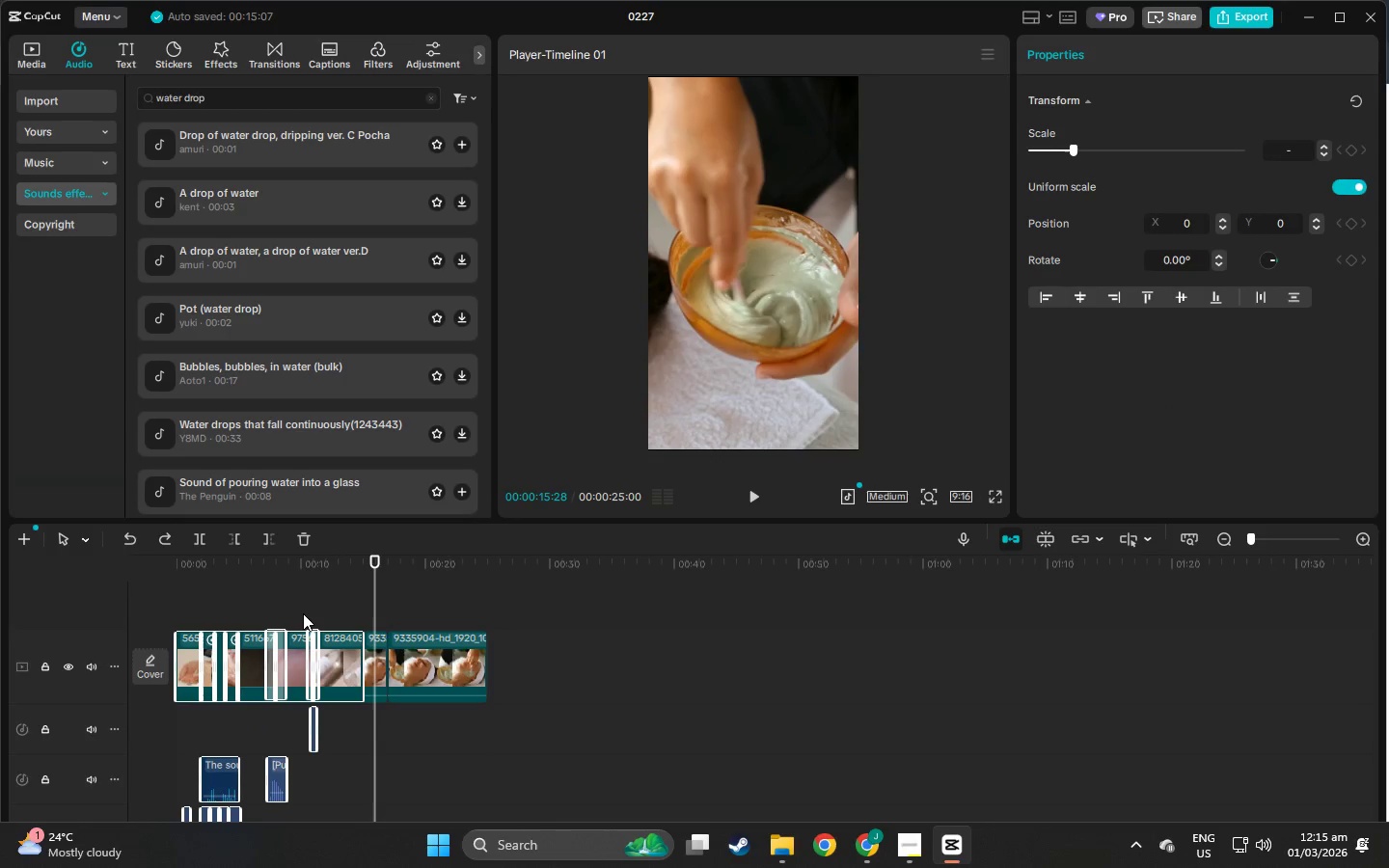 
key(Control+Z)
 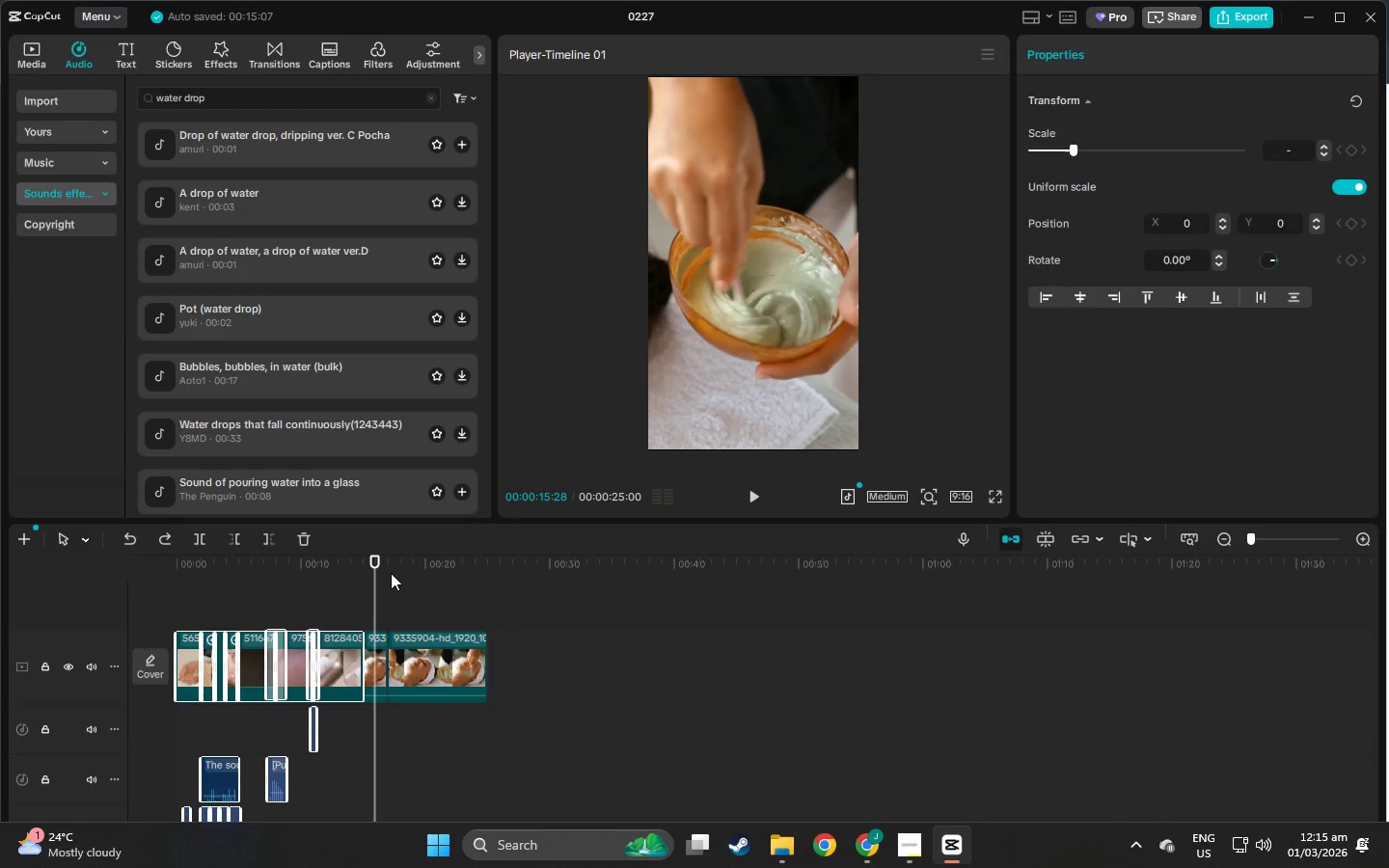 
left_click_drag(start_coordinate=[376, 565], to_coordinate=[364, 560])
 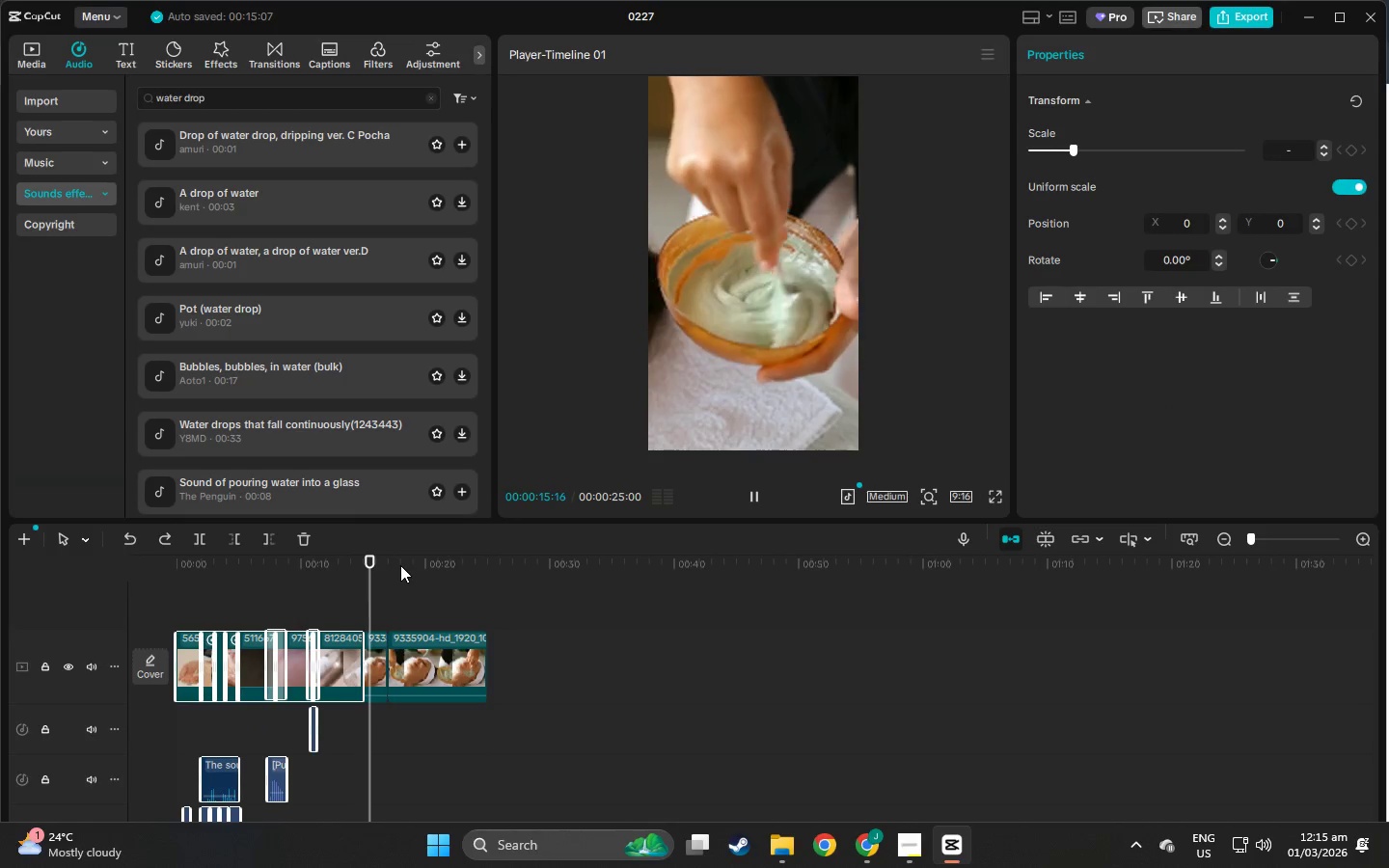 
key(Space)
 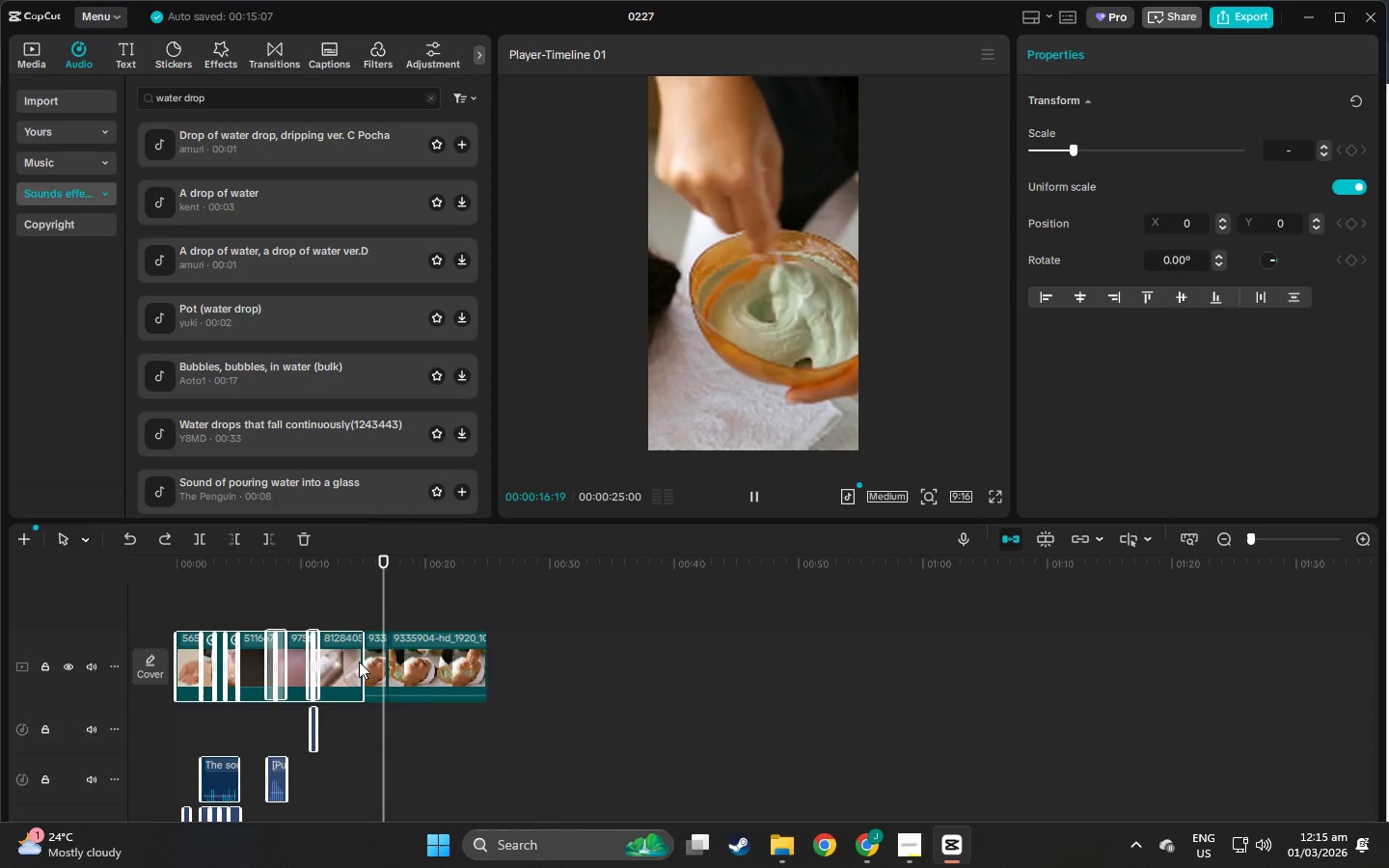 
left_click([542, 696])
 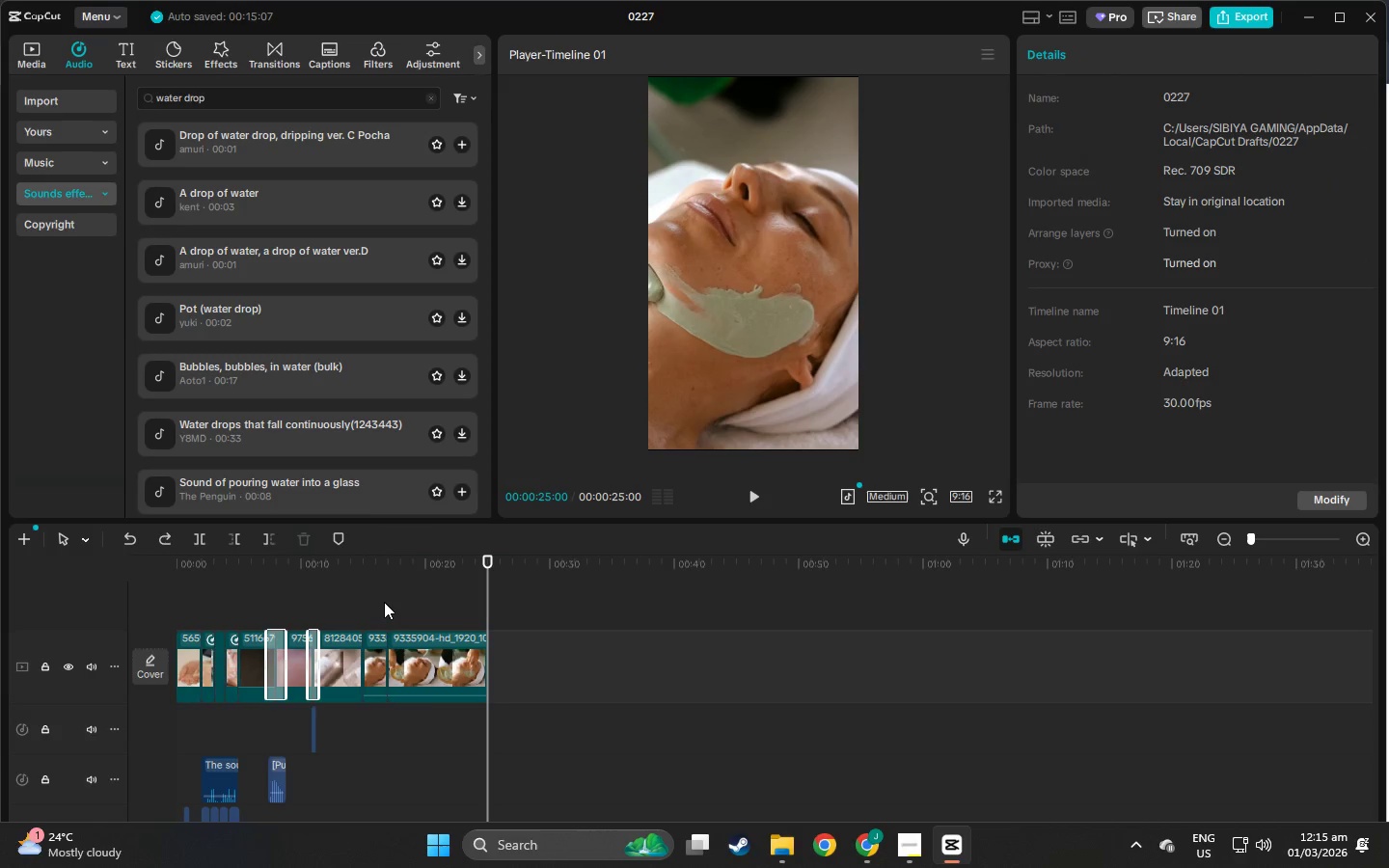 
left_click_drag(start_coordinate=[385, 584], to_coordinate=[375, 570])
 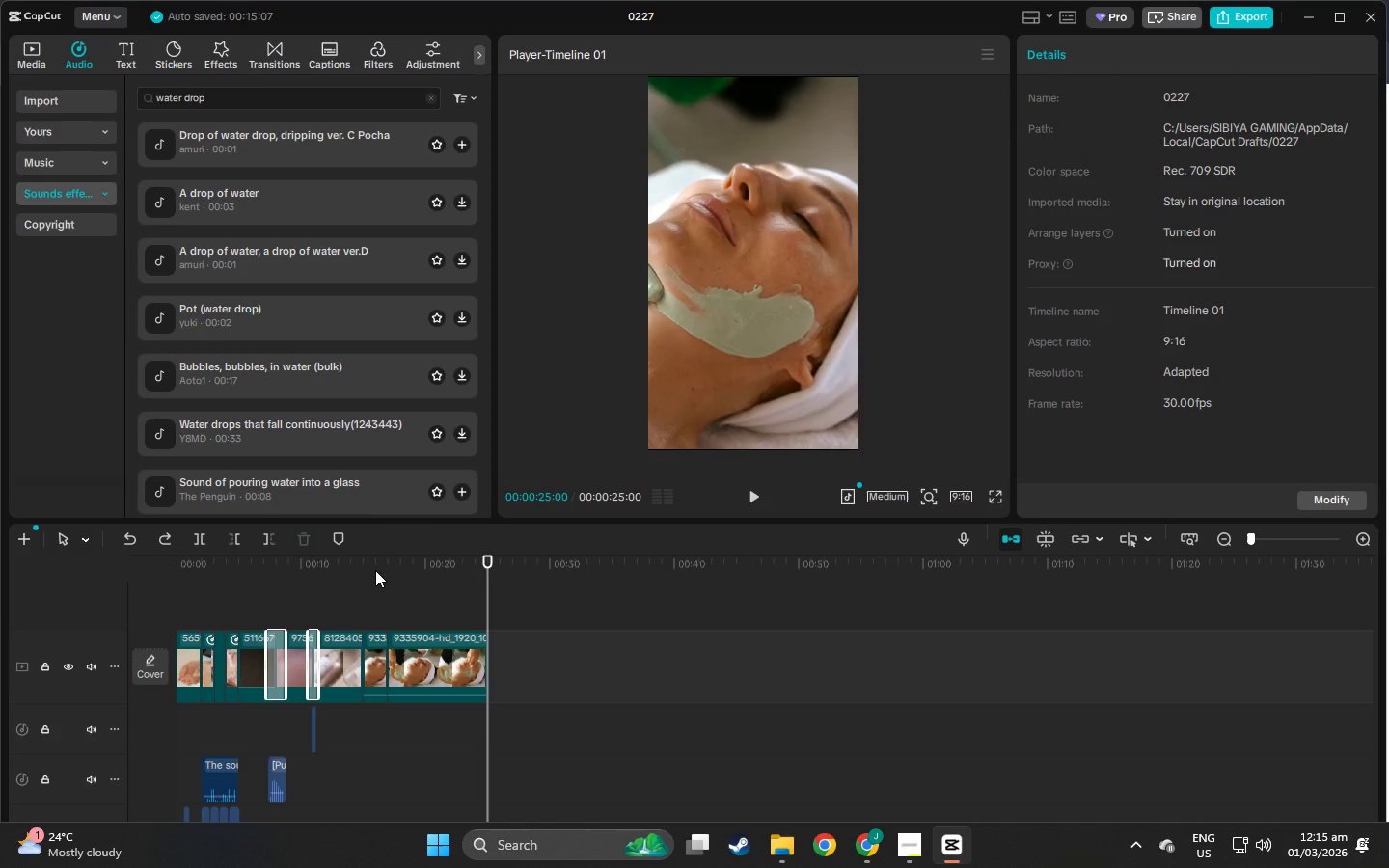 
left_click([375, 570])
 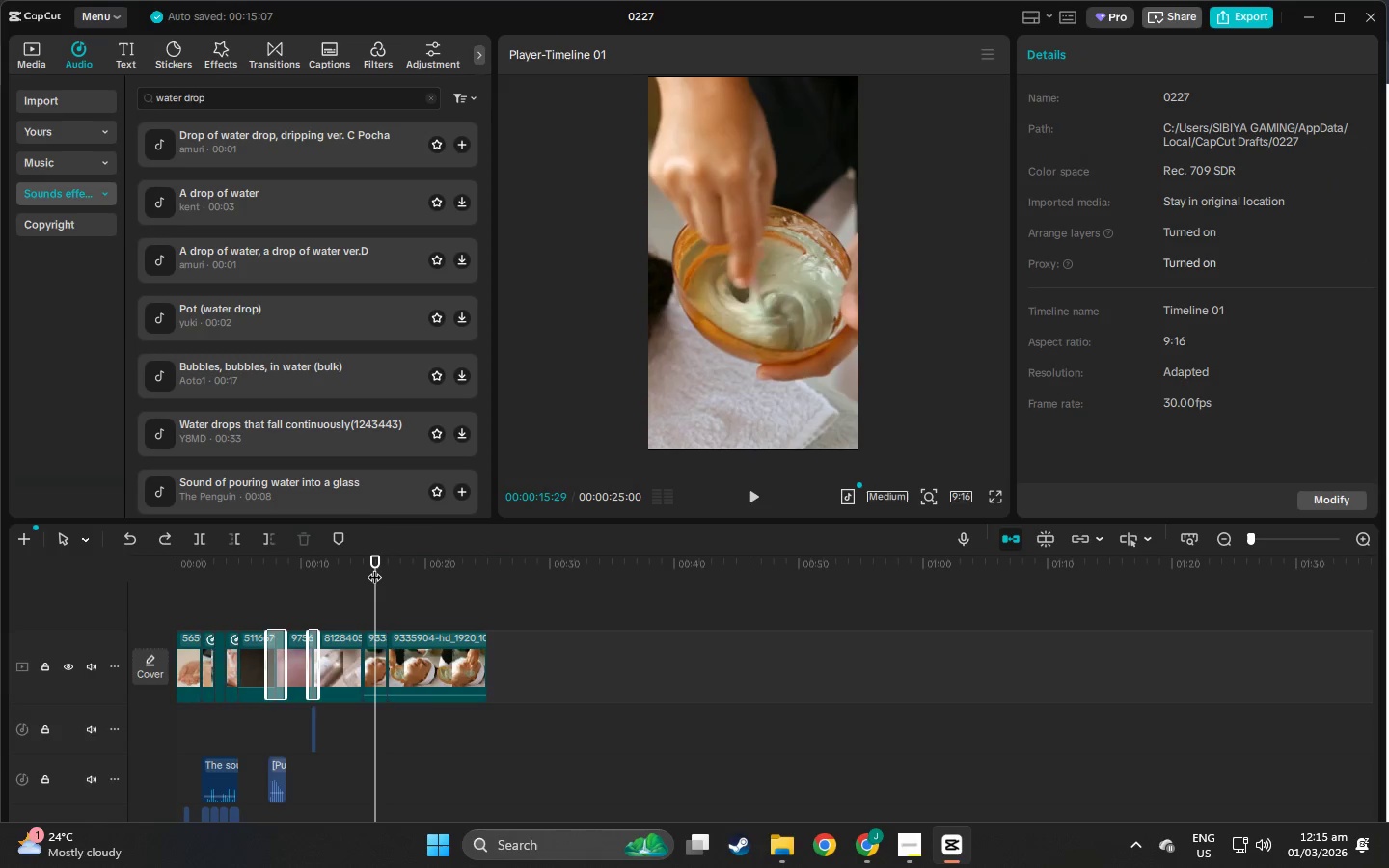 
key(Space)
 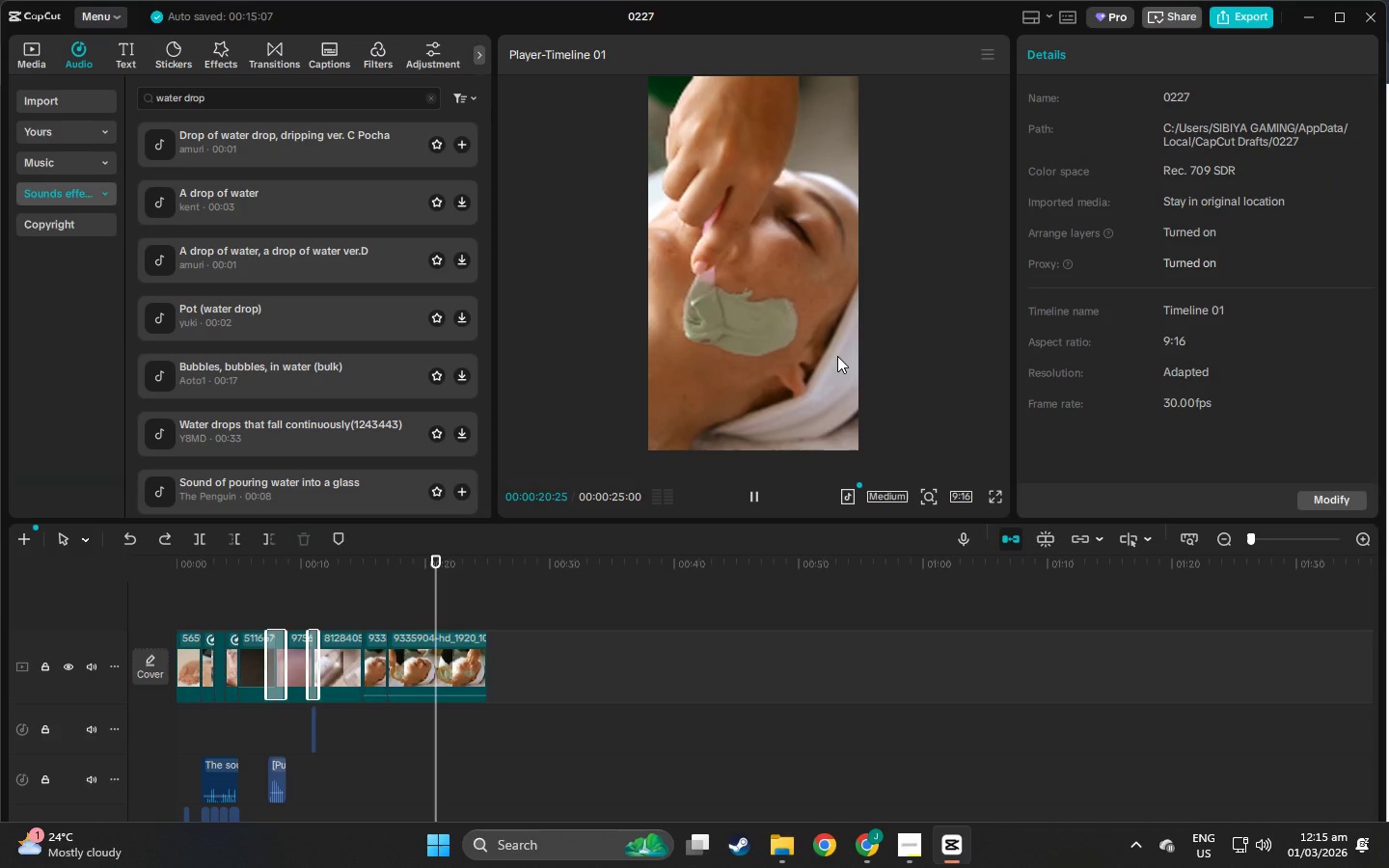 
wait(6.58)
 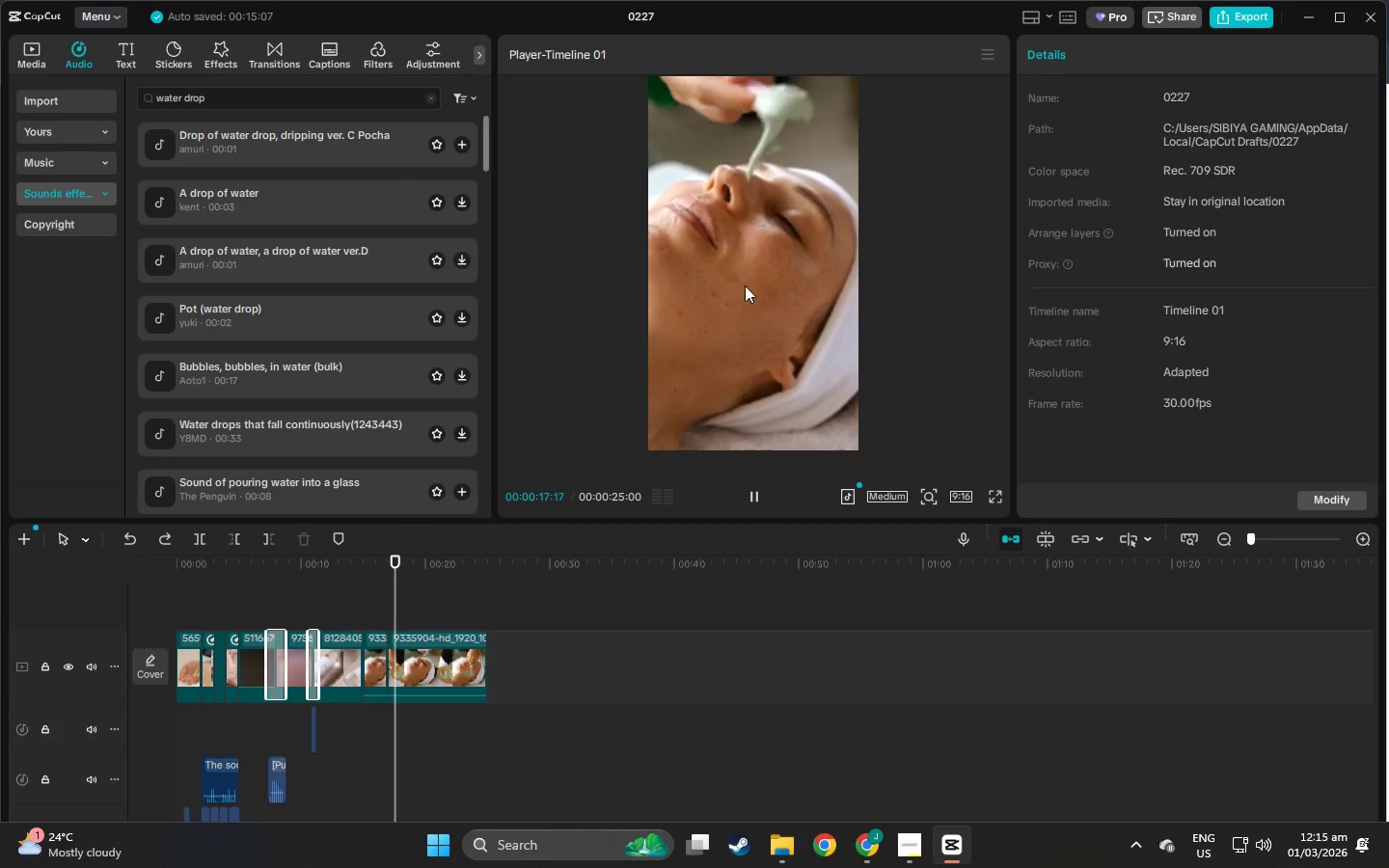 
key(Alt+Tab)
 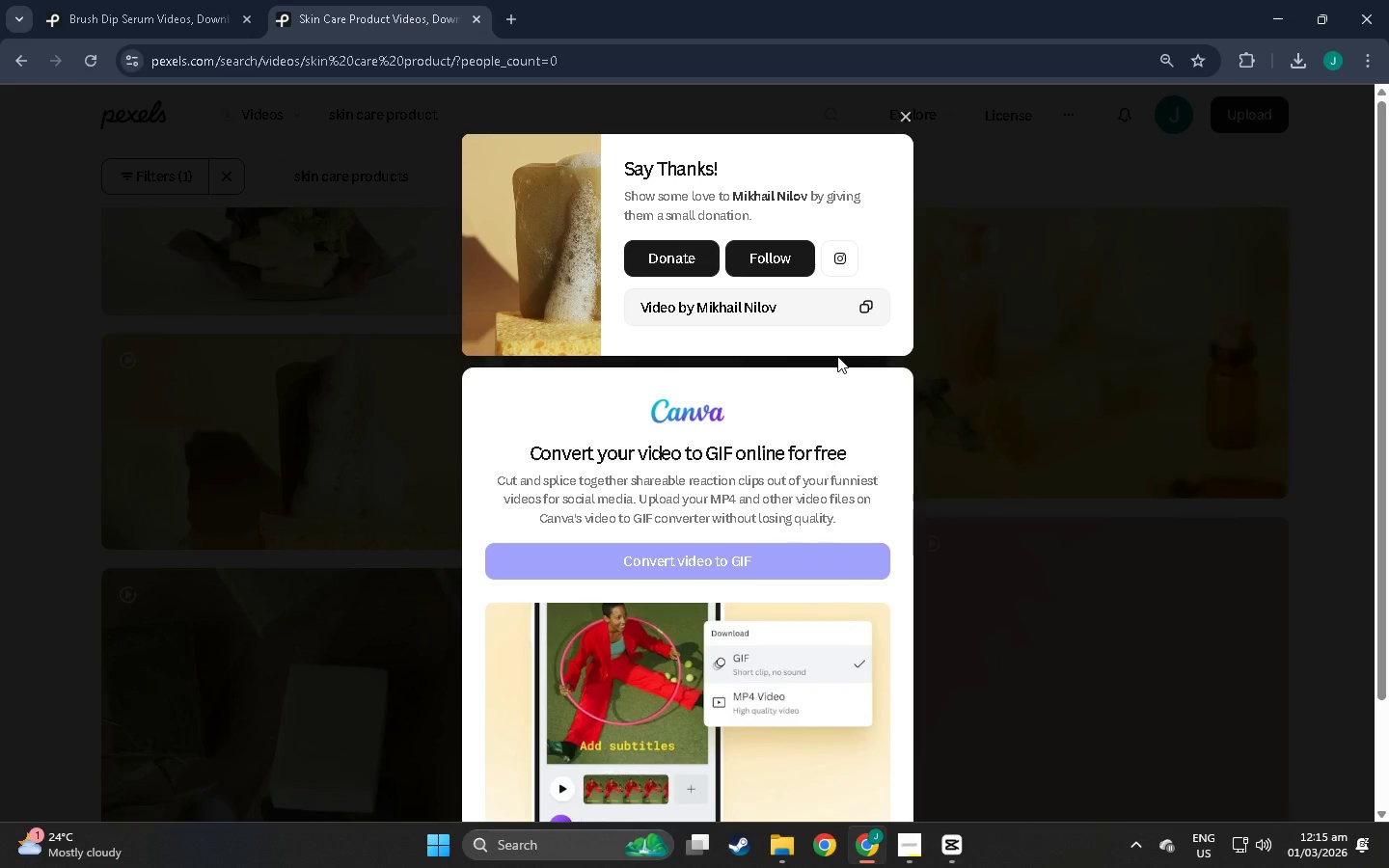 
key(Alt+Tab)
 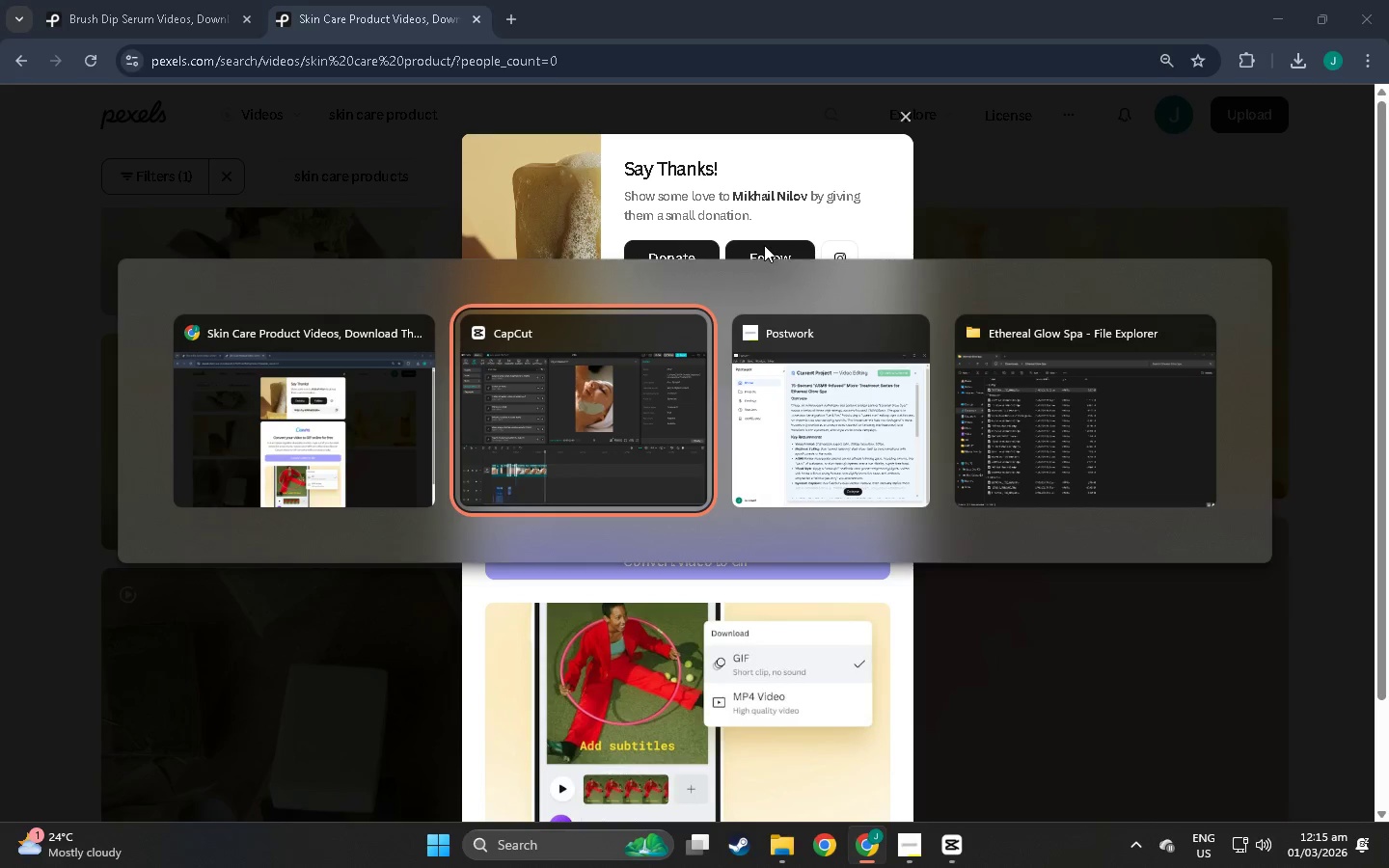 
key(Alt+Tab)
 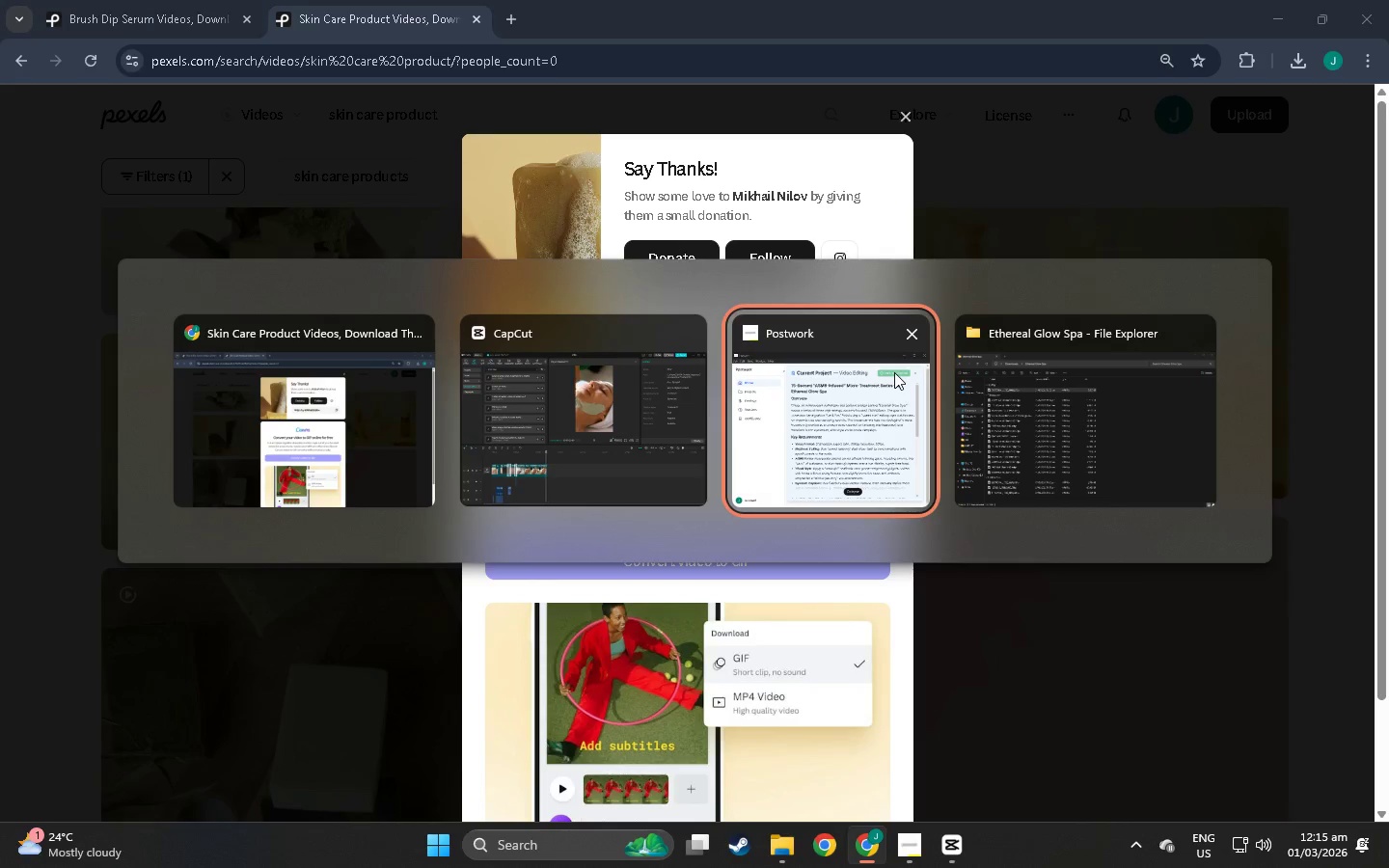 
key(Alt+Tab)
 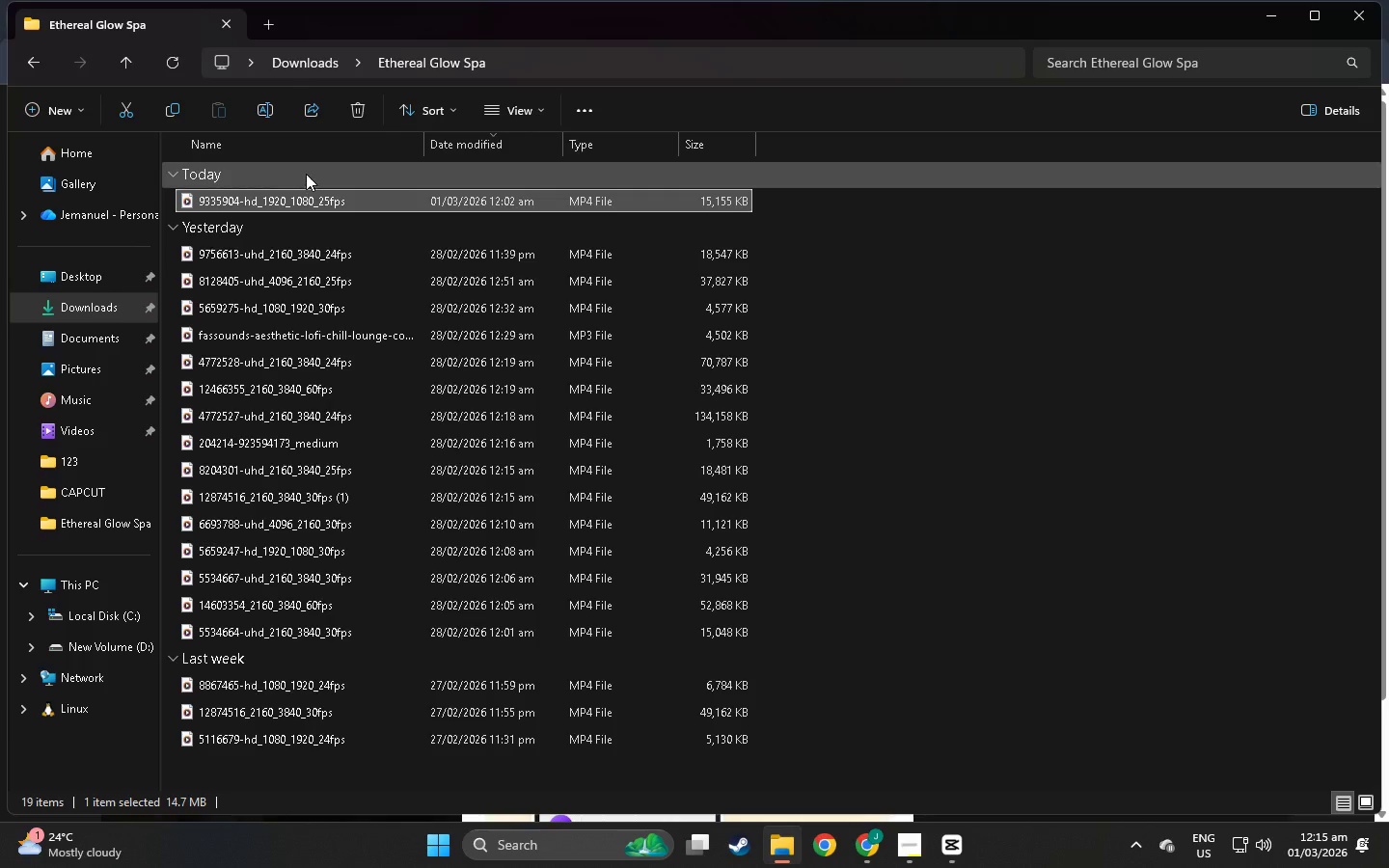 
left_click_drag(start_coordinate=[309, 195], to_coordinate=[292, 221])
 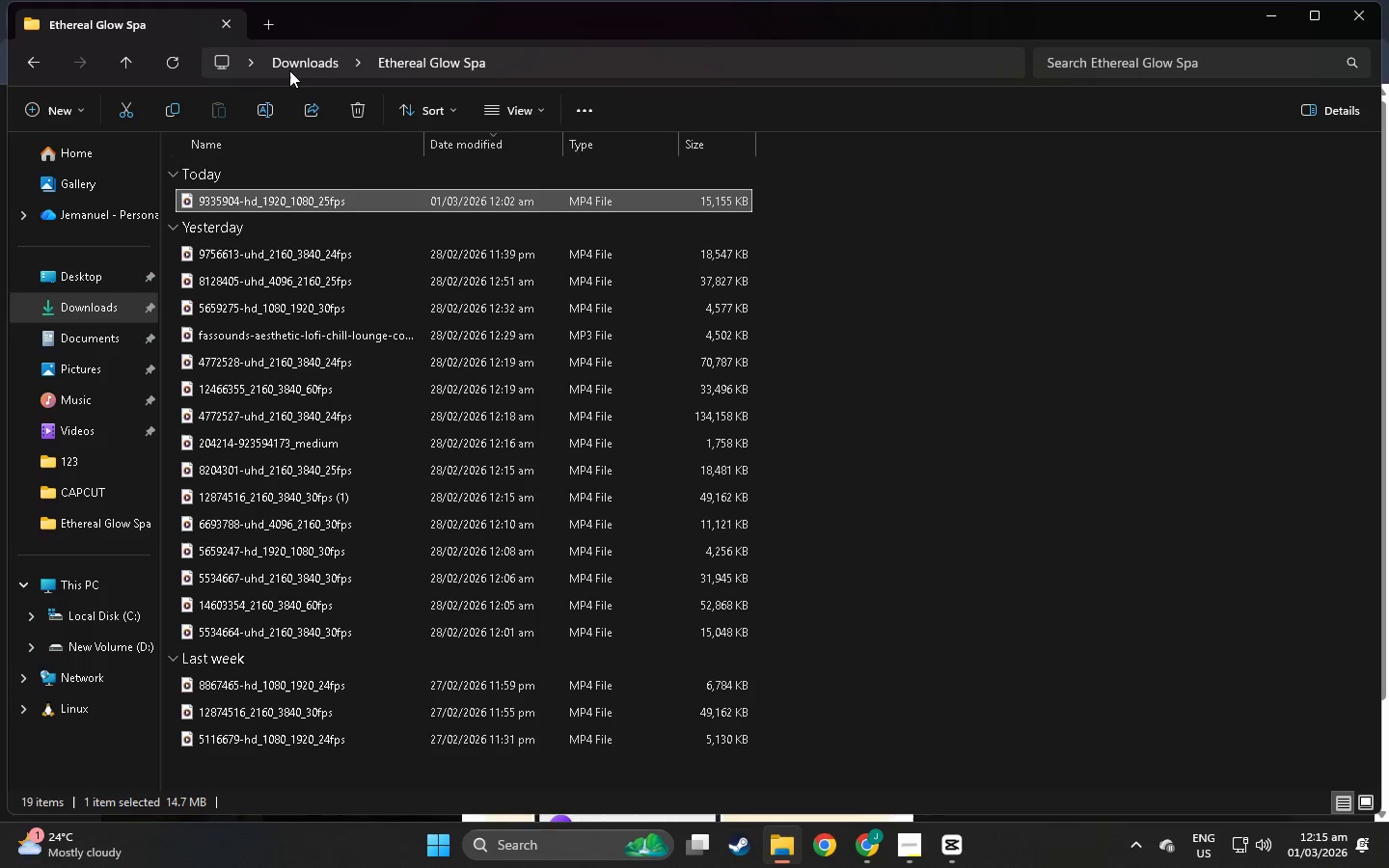 
left_click([289, 70])
 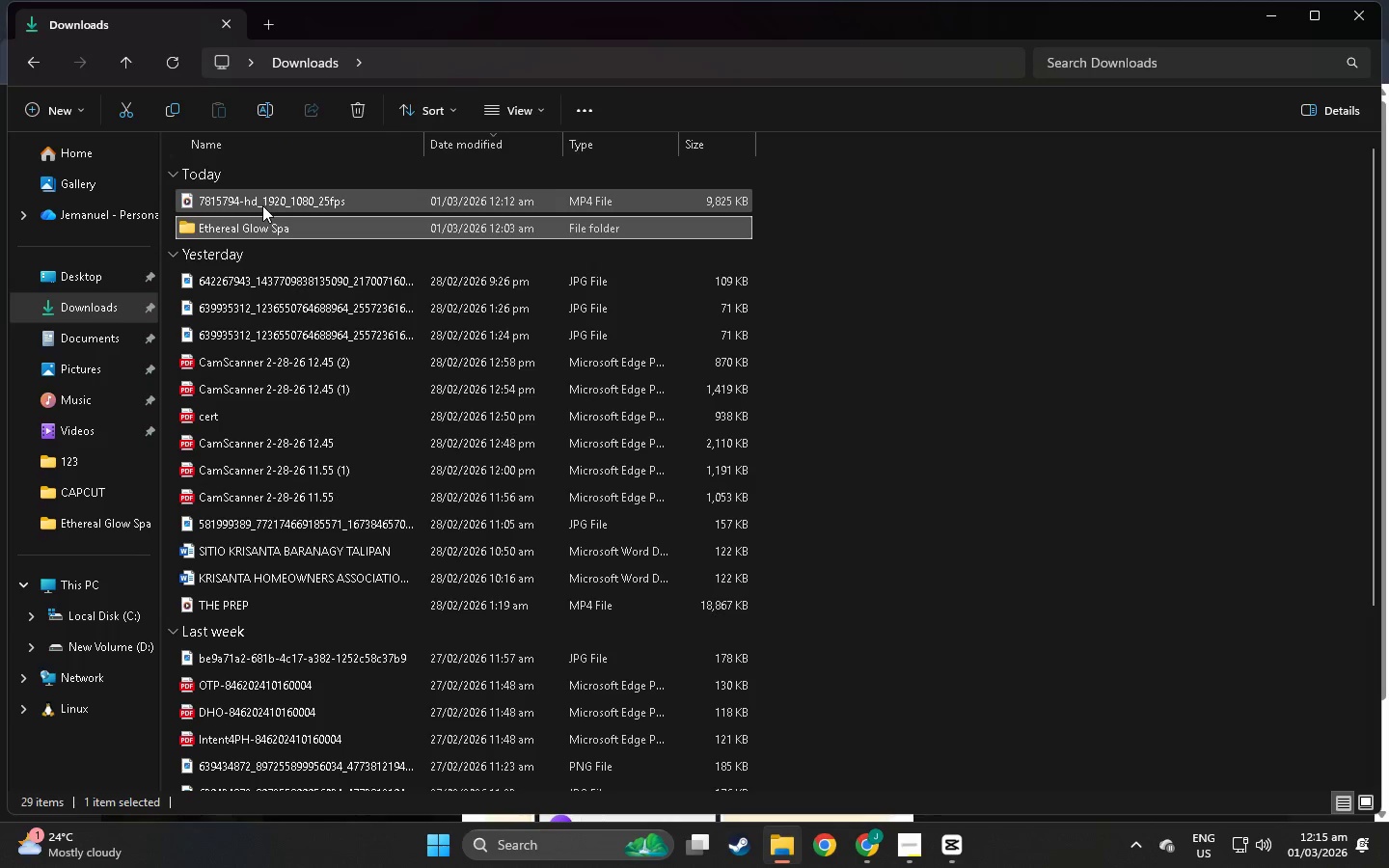 
left_click([260, 206])
 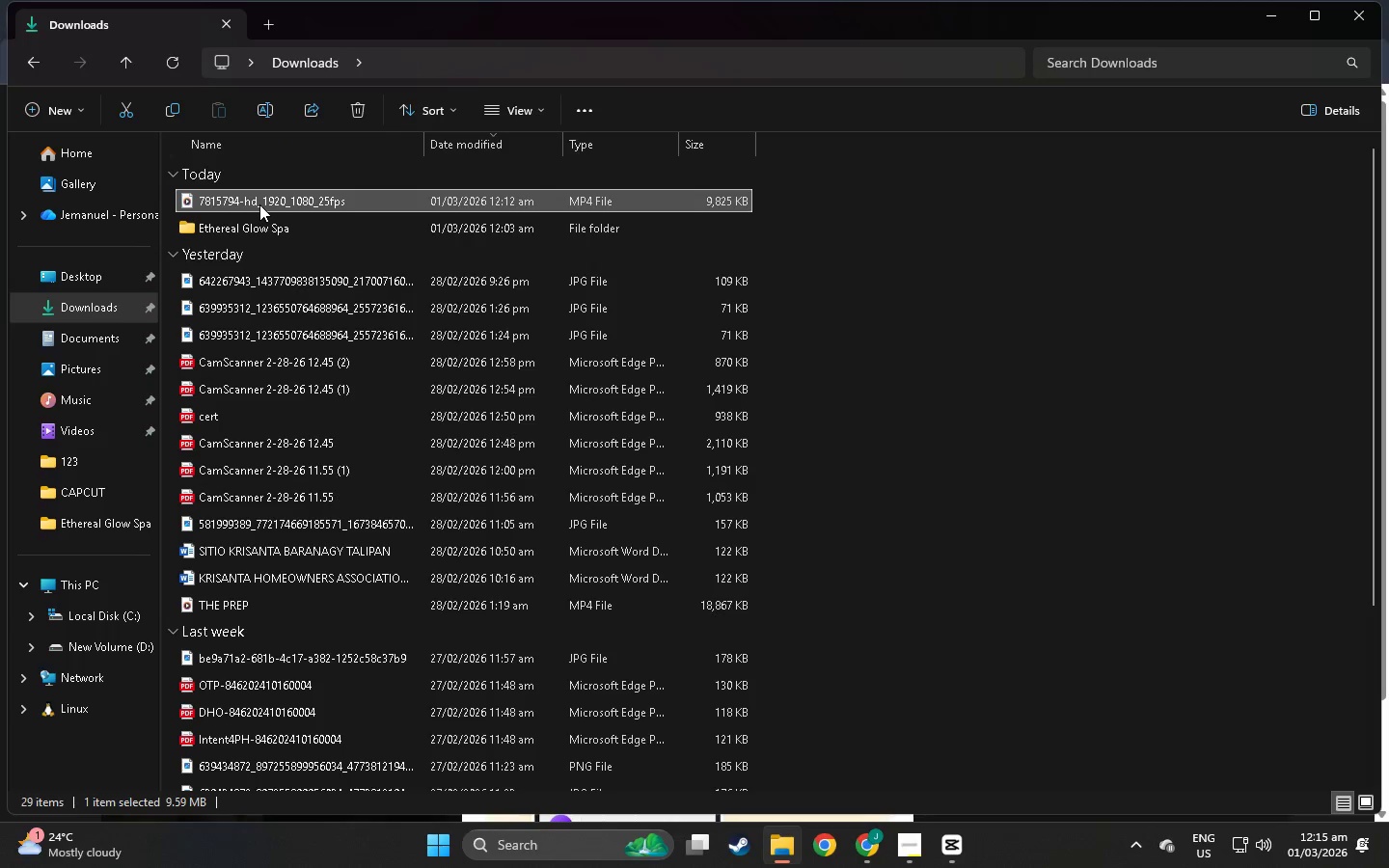 
left_click_drag(start_coordinate=[259, 204], to_coordinate=[254, 226])
 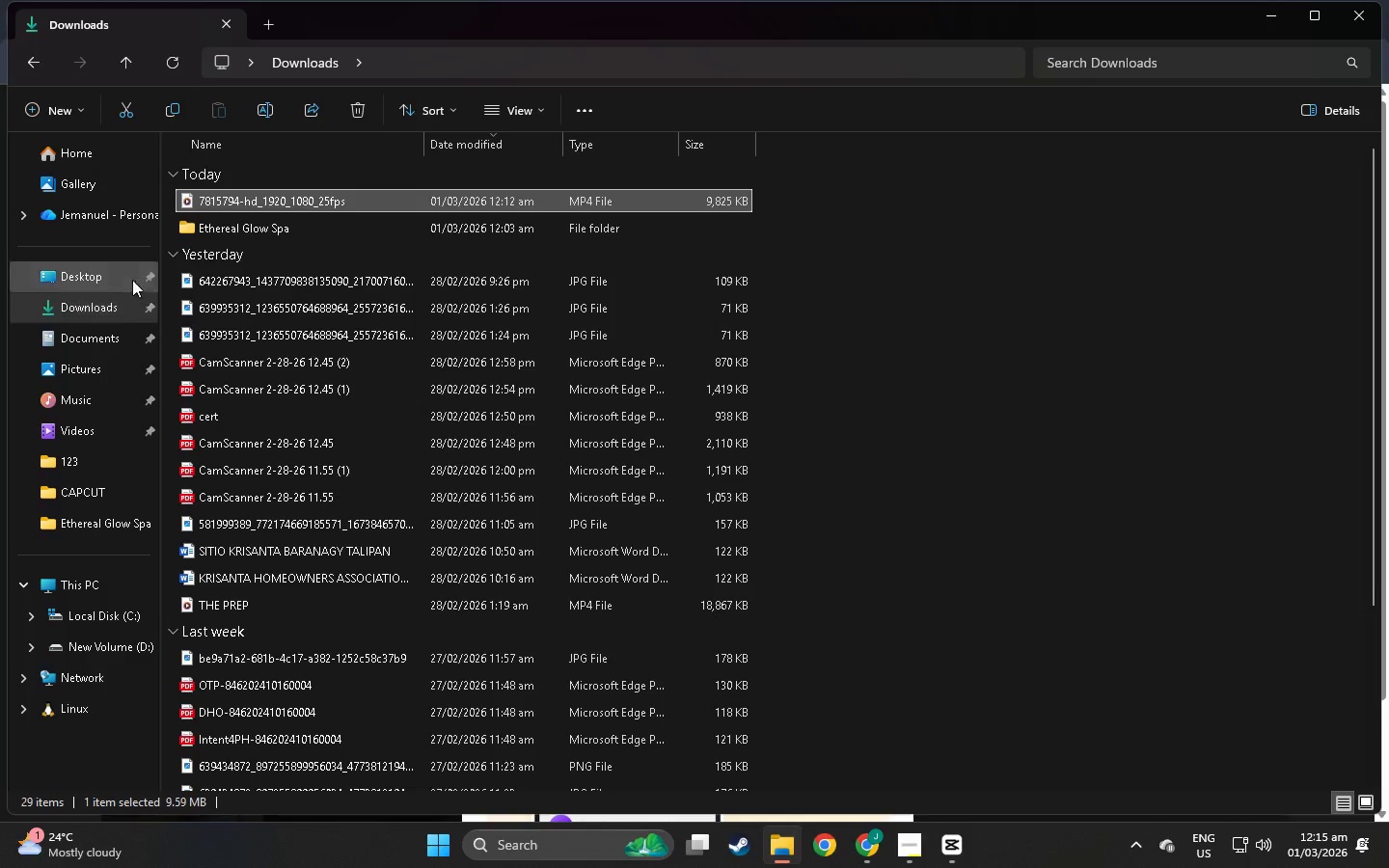 
left_click_drag(start_coordinate=[259, 200], to_coordinate=[269, 230])
 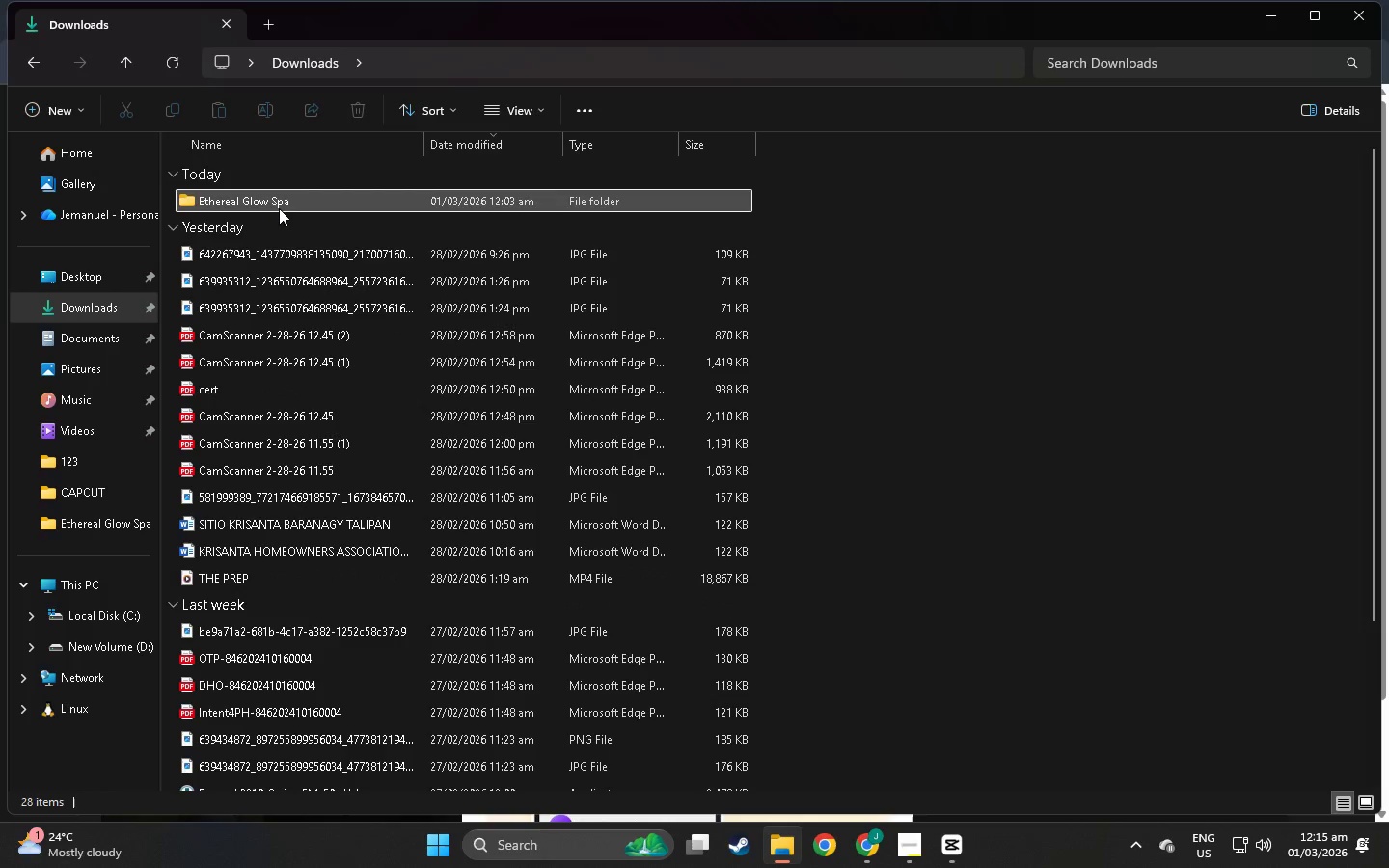 
double_click([279, 208])
 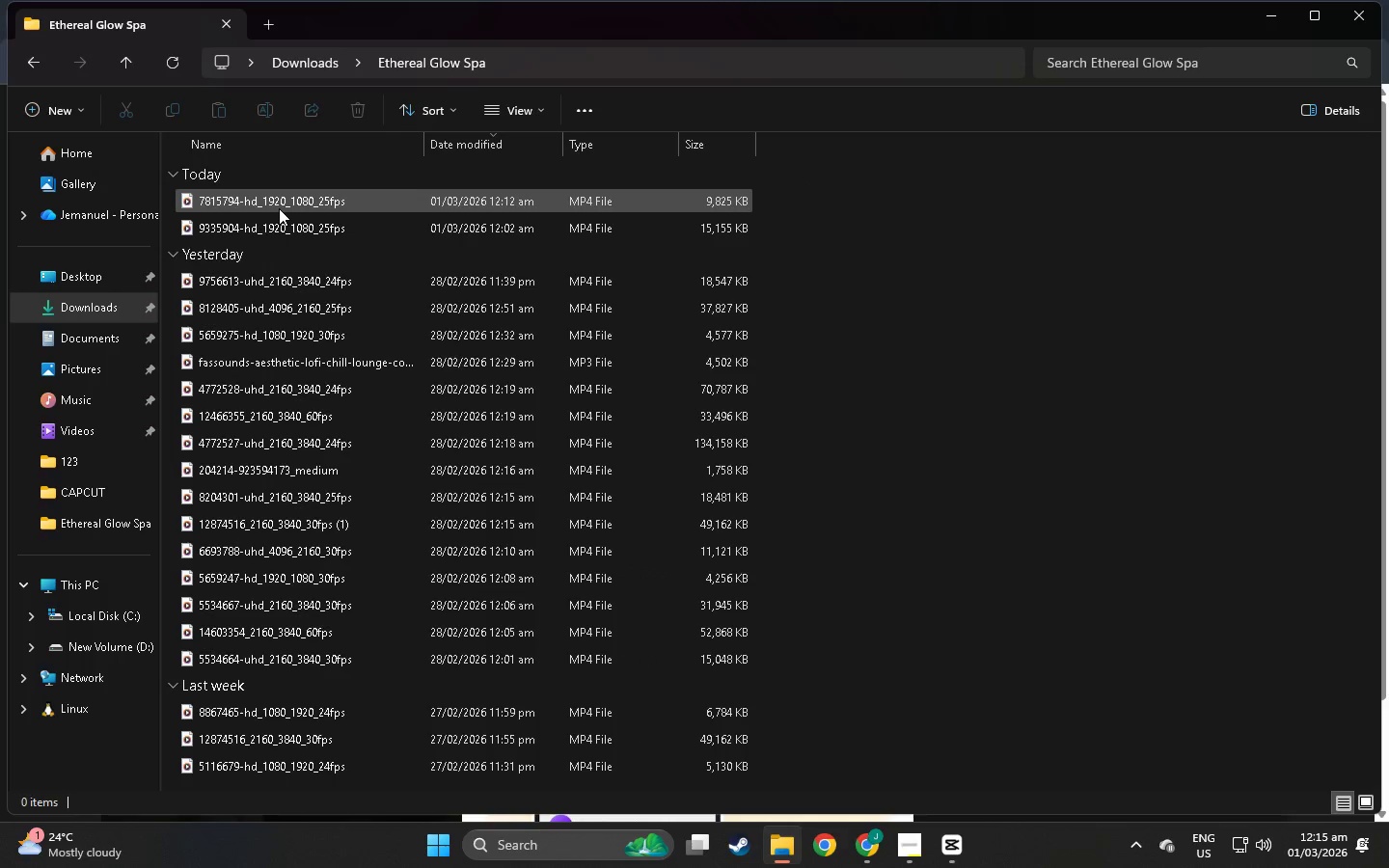 
key(Alt+Tab)
 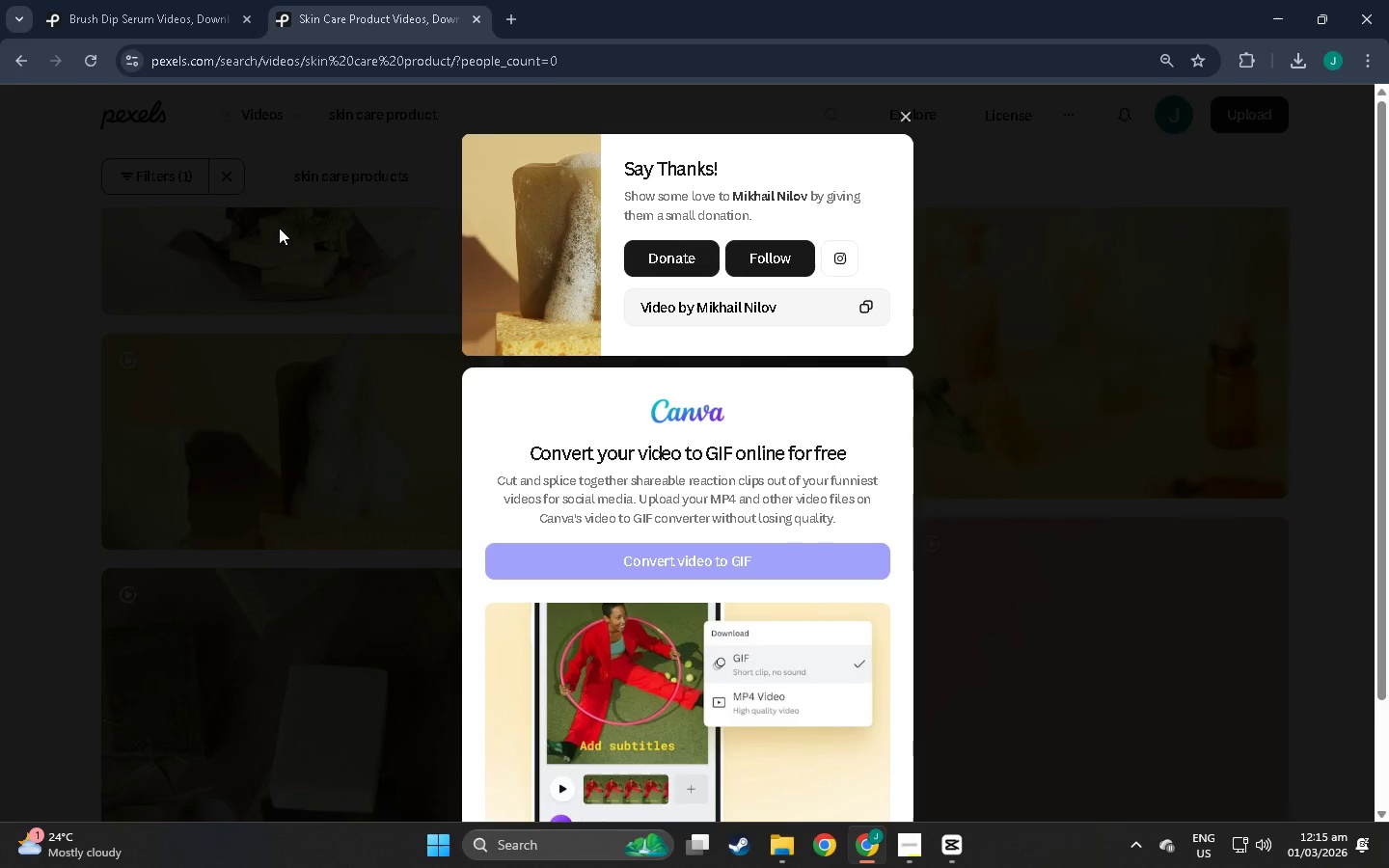 
key(Alt+Tab)
 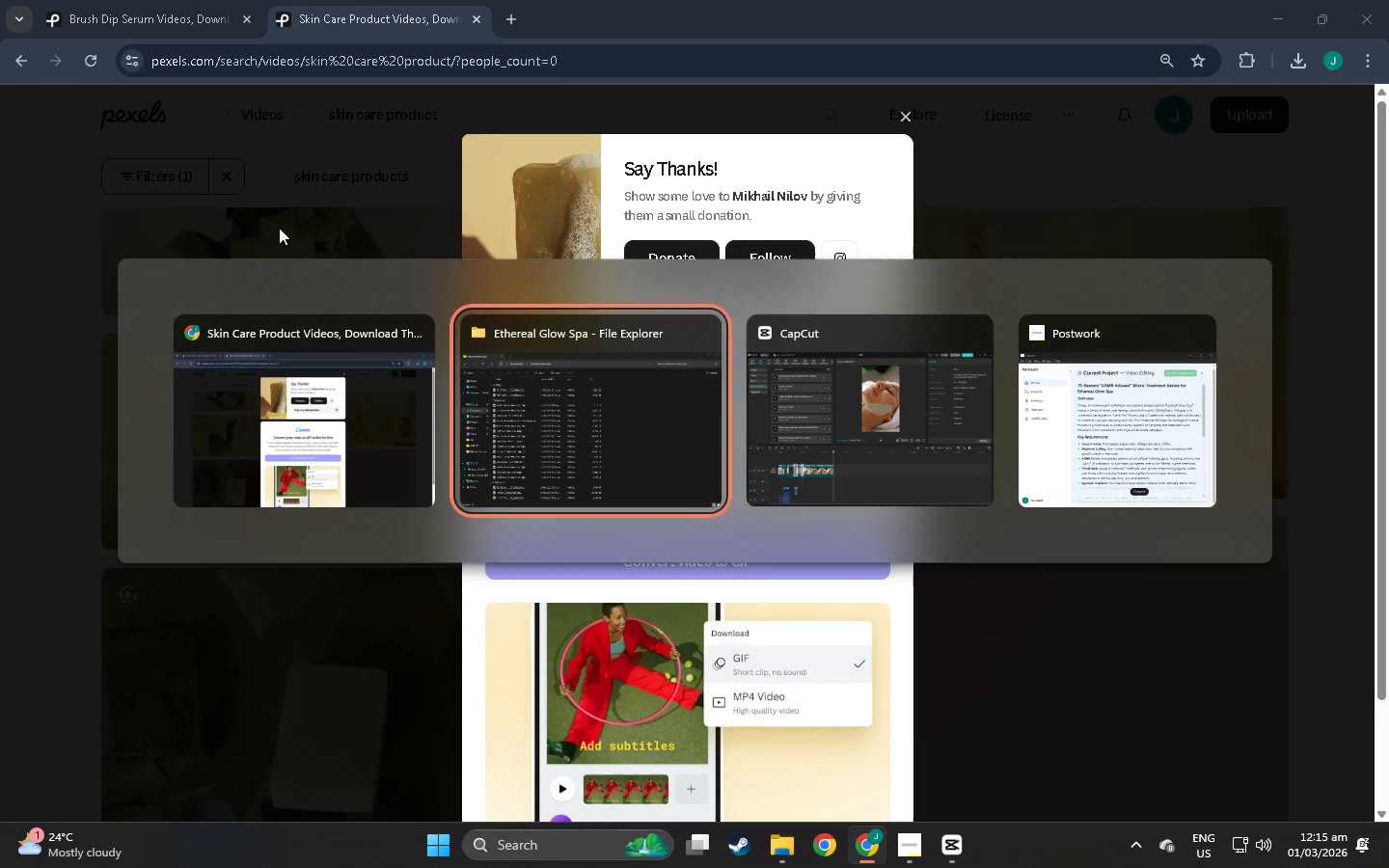 
key(Alt+Tab)
 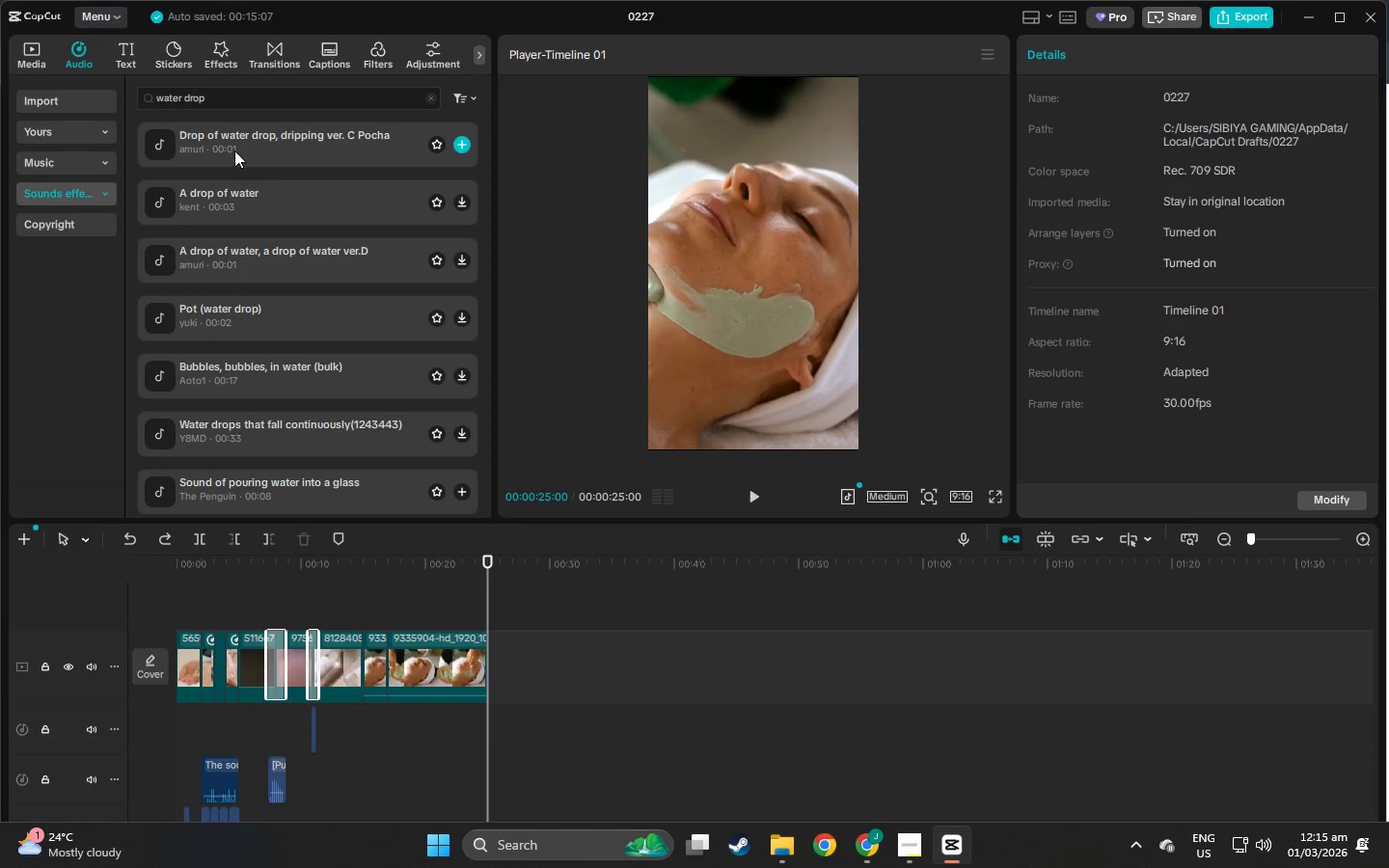 
scroll: coordinate [232, 181], scroll_direction: up, amount: 3.0
 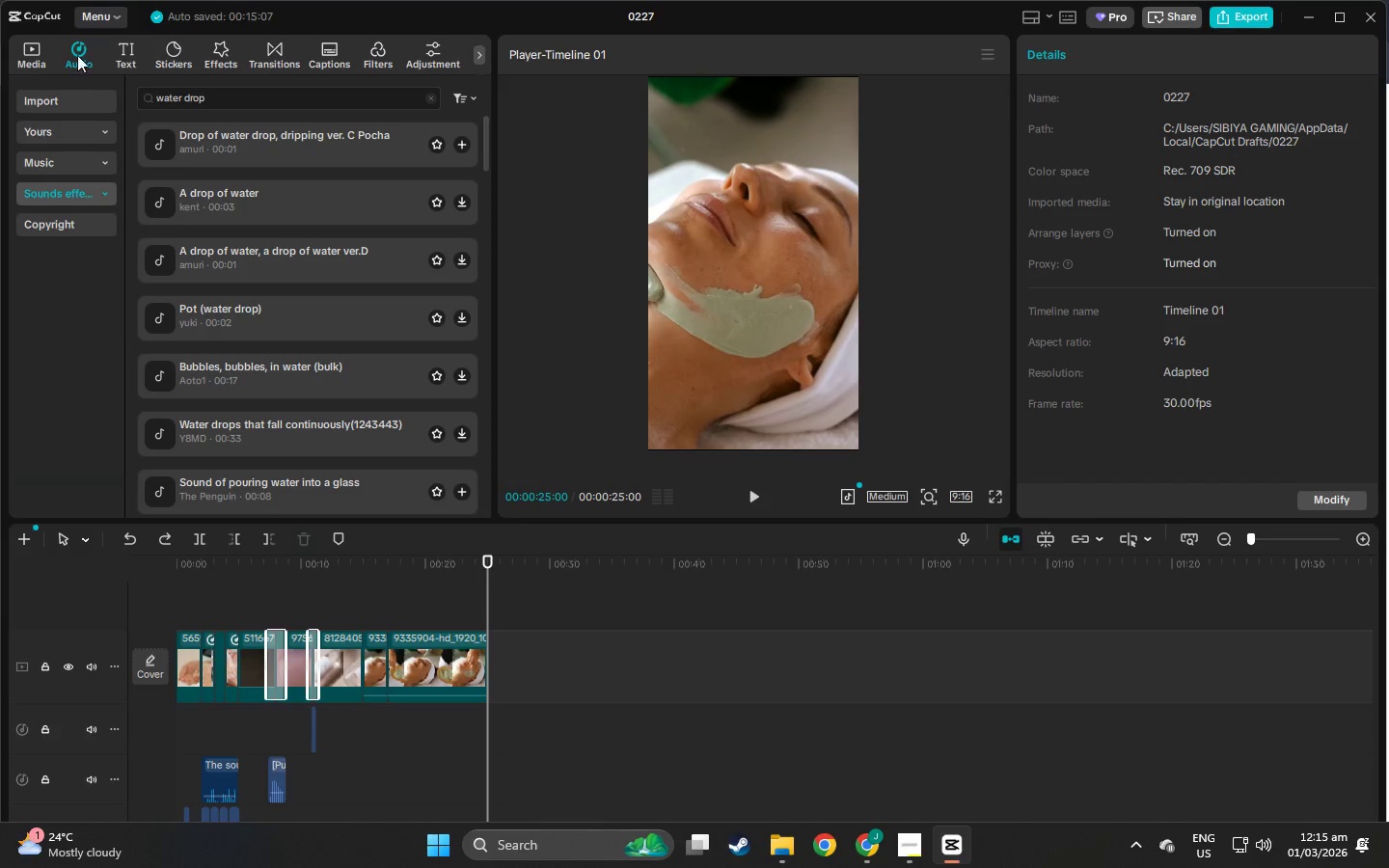 
left_click([33, 47])
 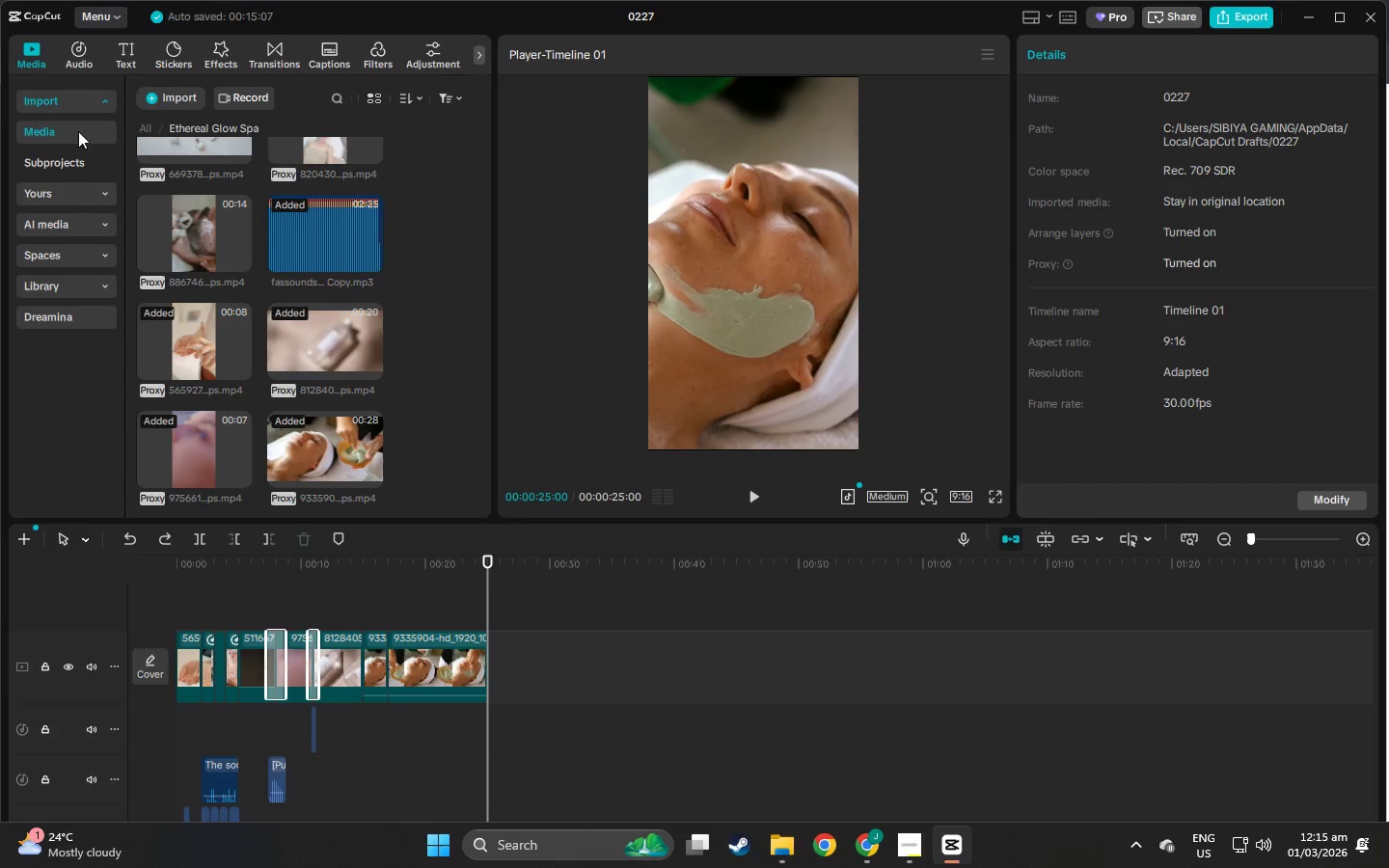 
scroll: coordinate [262, 267], scroll_direction: up, amount: 8.0
 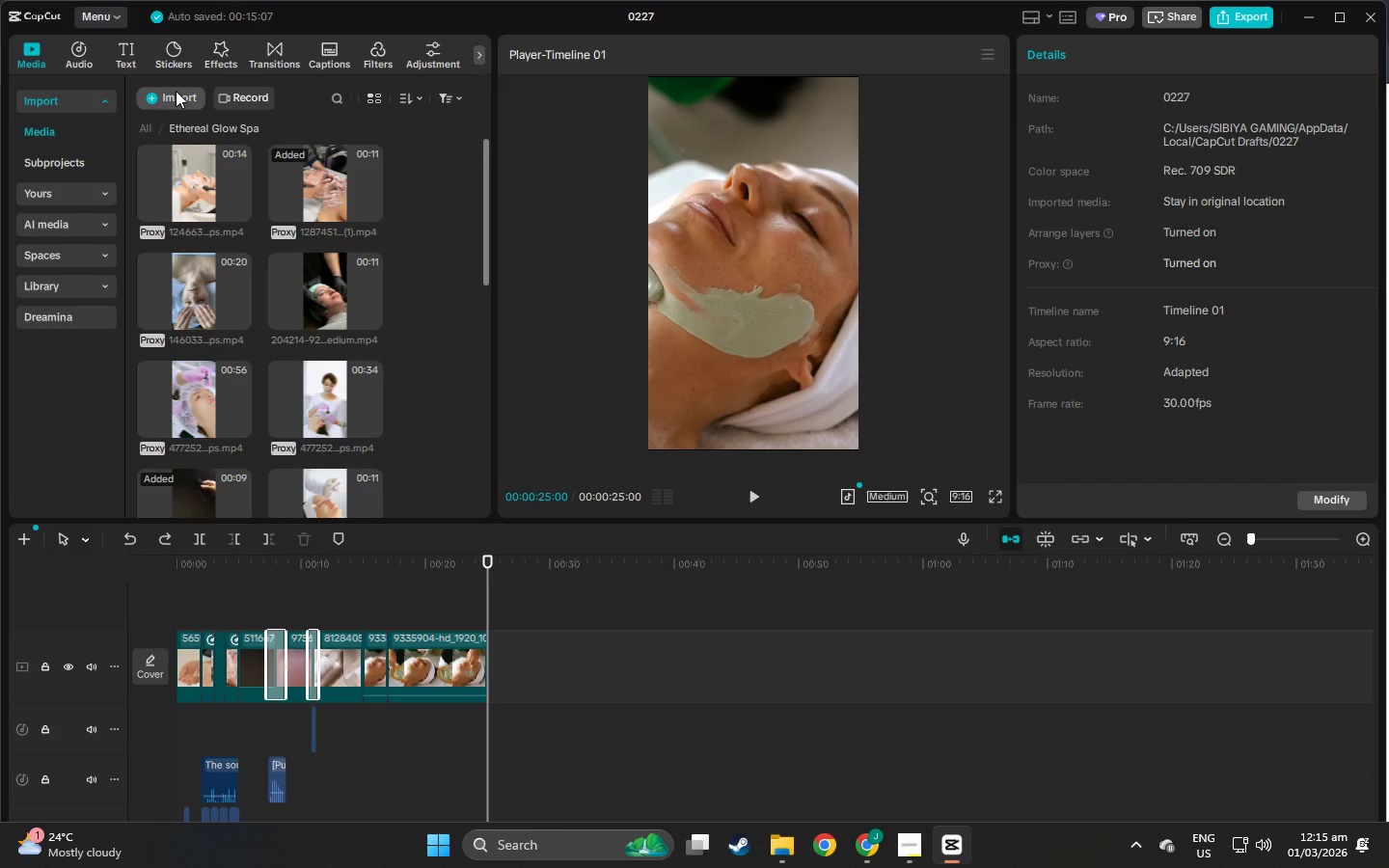 
left_click([176, 91])
 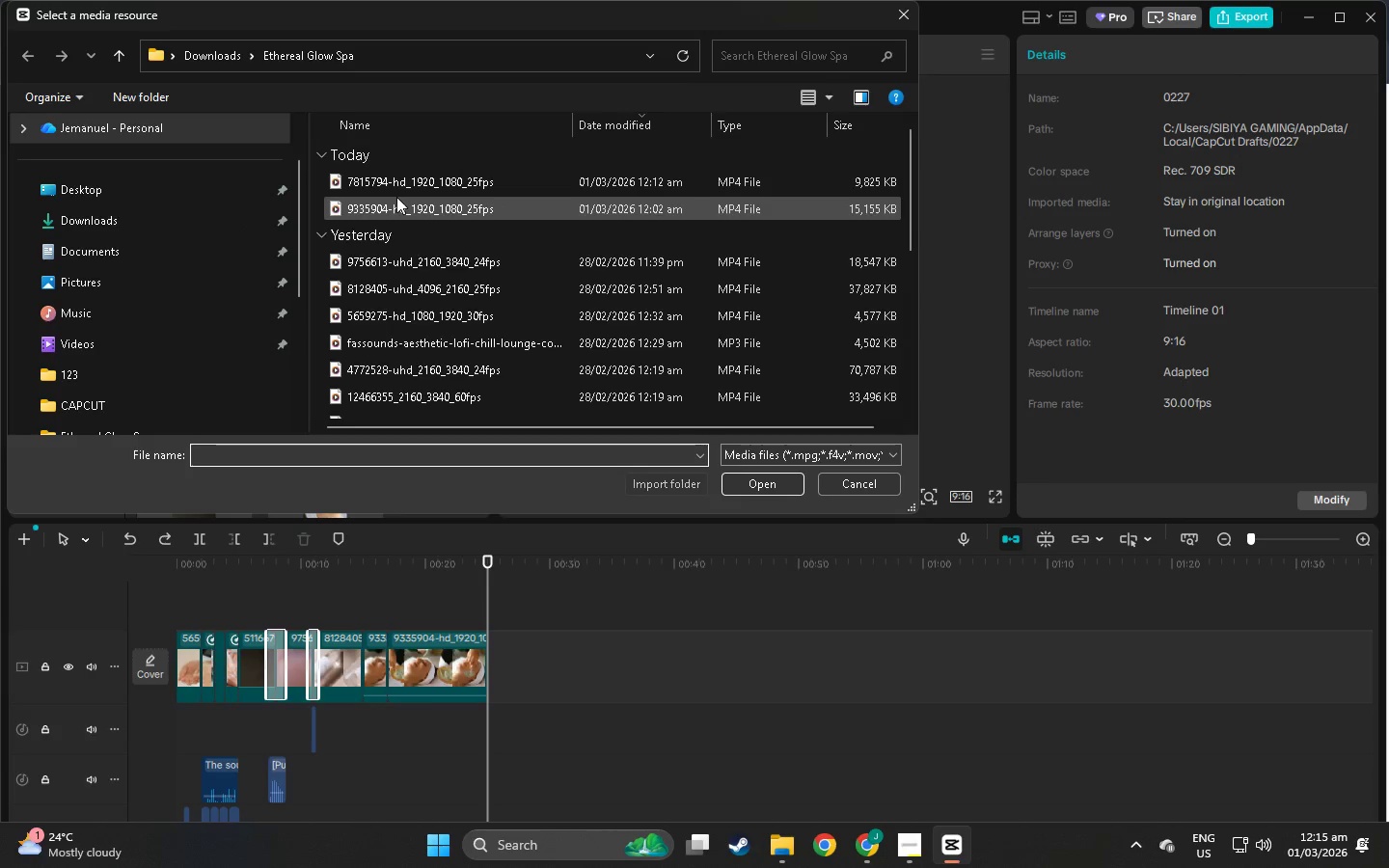 
scroll: coordinate [386, 185], scroll_direction: up, amount: 3.0
 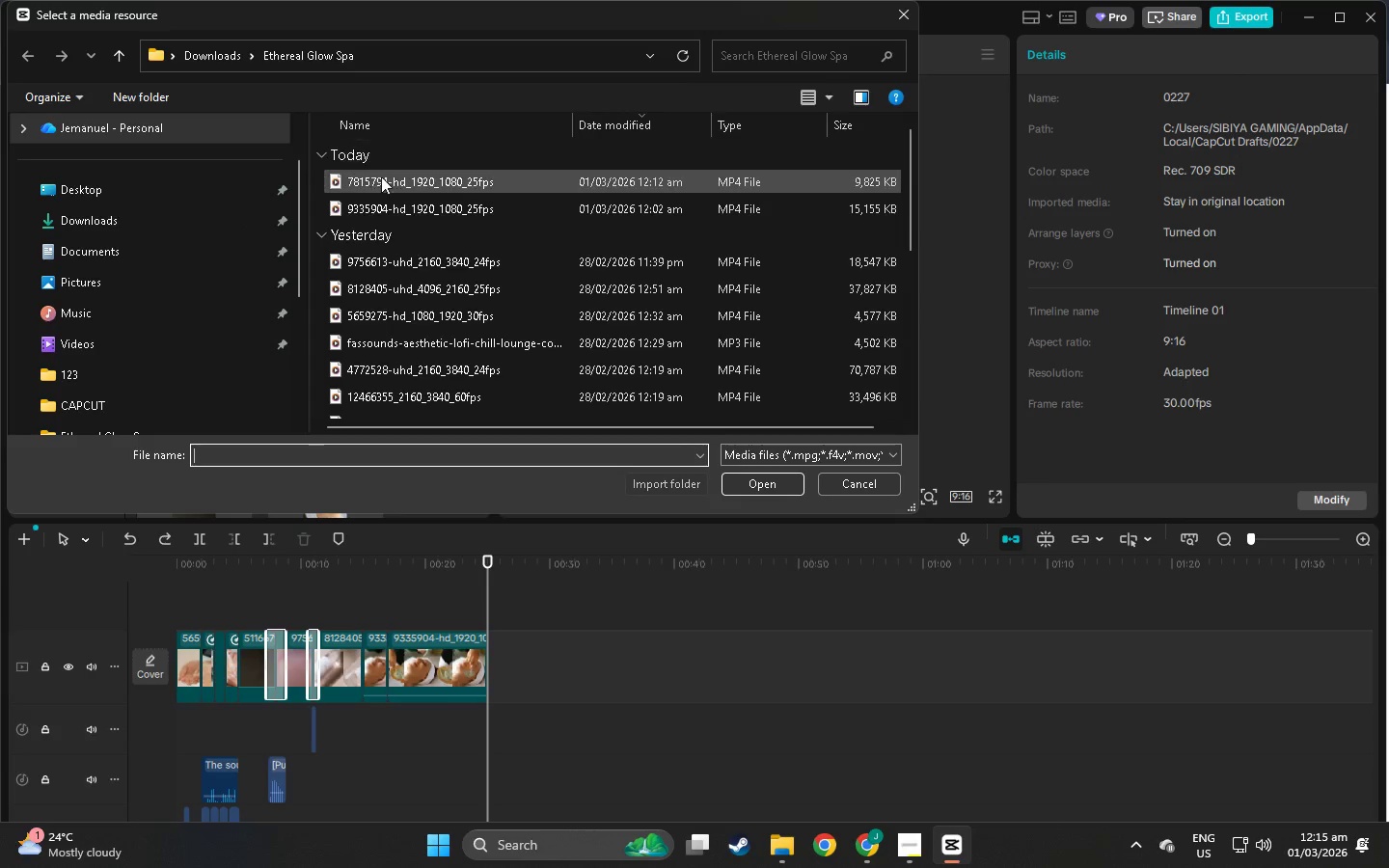 
double_click([382, 181])
 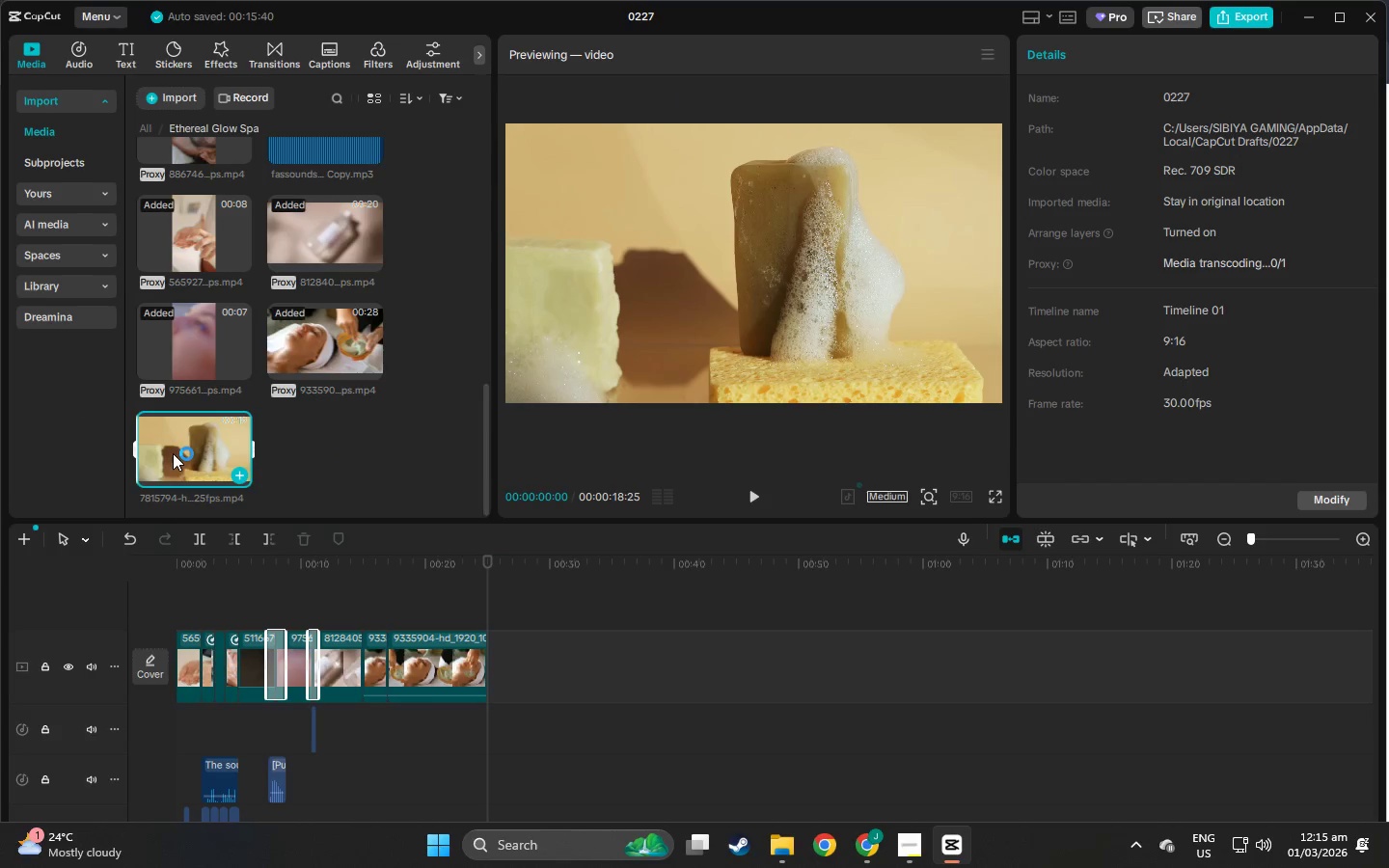 
left_click_drag(start_coordinate=[199, 432], to_coordinate=[490, 664])
 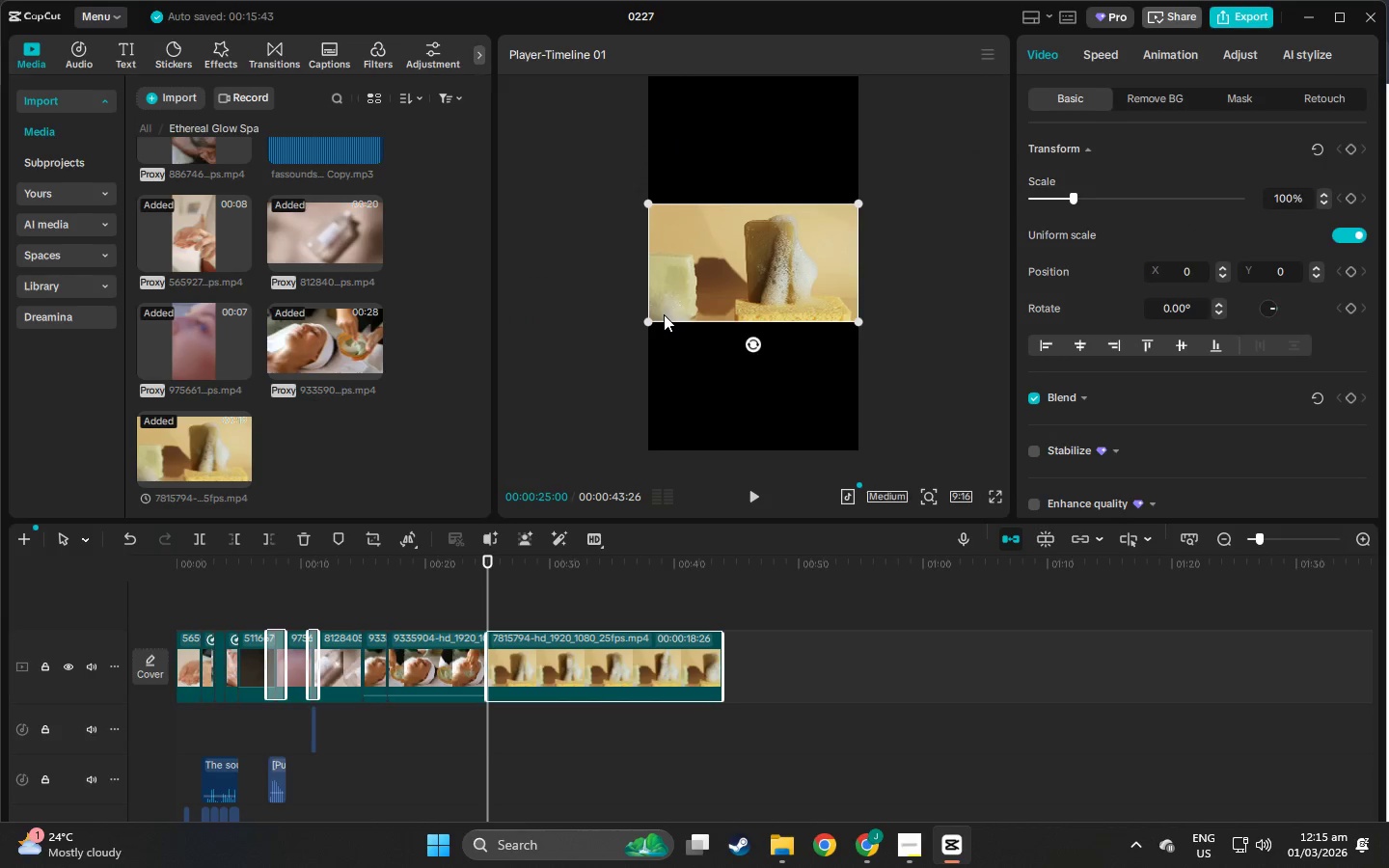 
left_click_drag(start_coordinate=[648, 323], to_coordinate=[371, 587])
 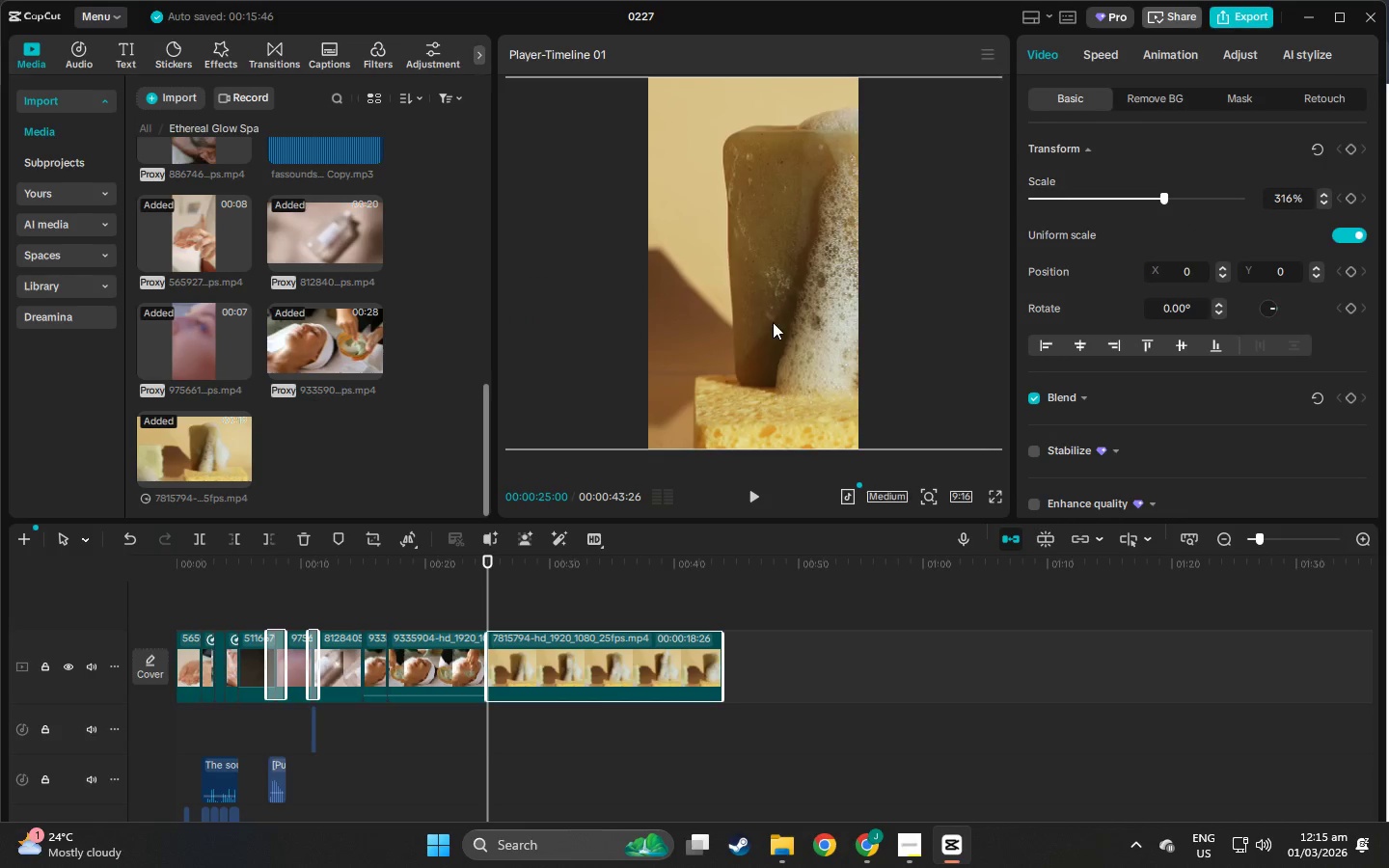 
left_click_drag(start_coordinate=[774, 322], to_coordinate=[673, 322])
 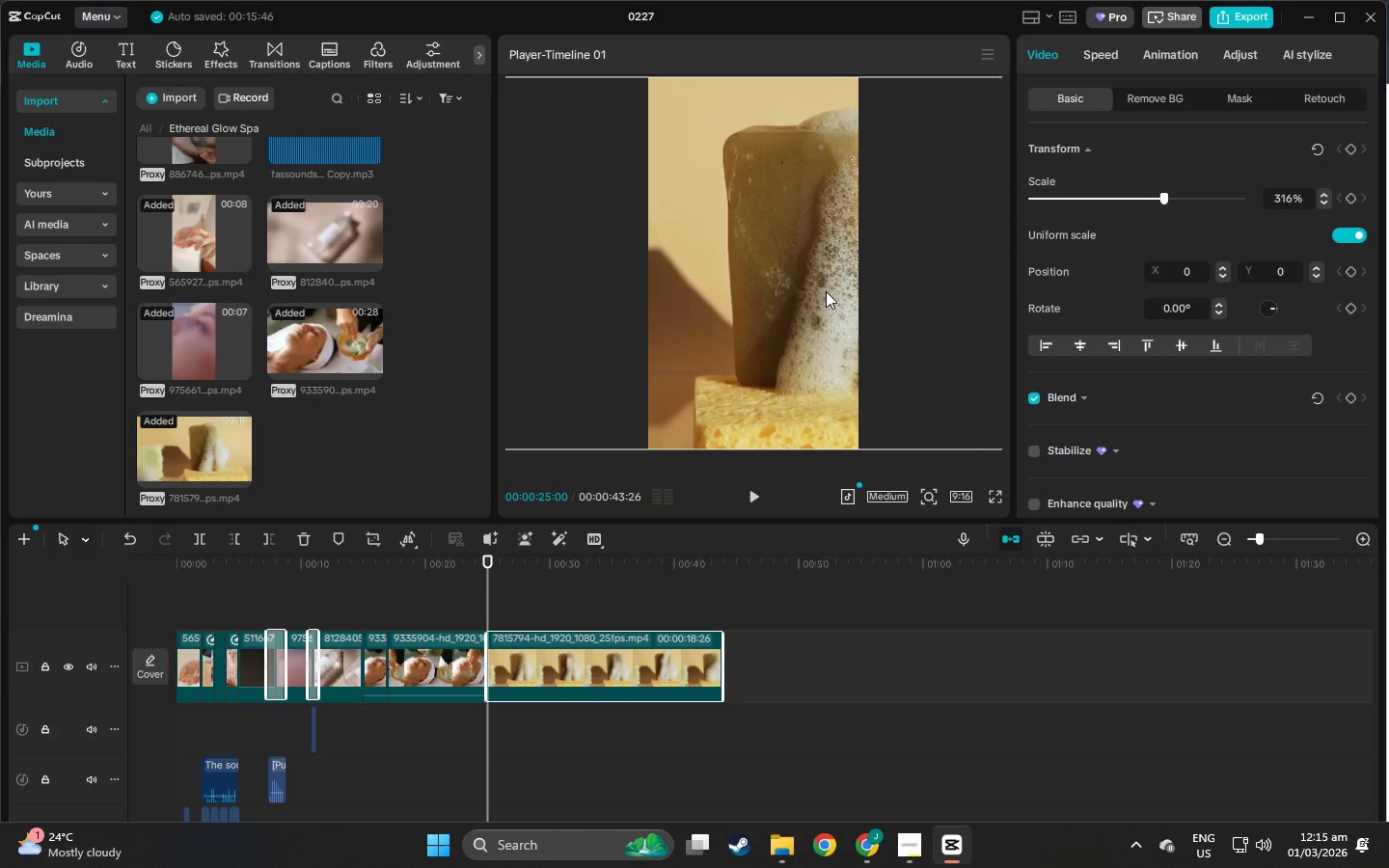 
left_click_drag(start_coordinate=[826, 291], to_coordinate=[745, 291])
 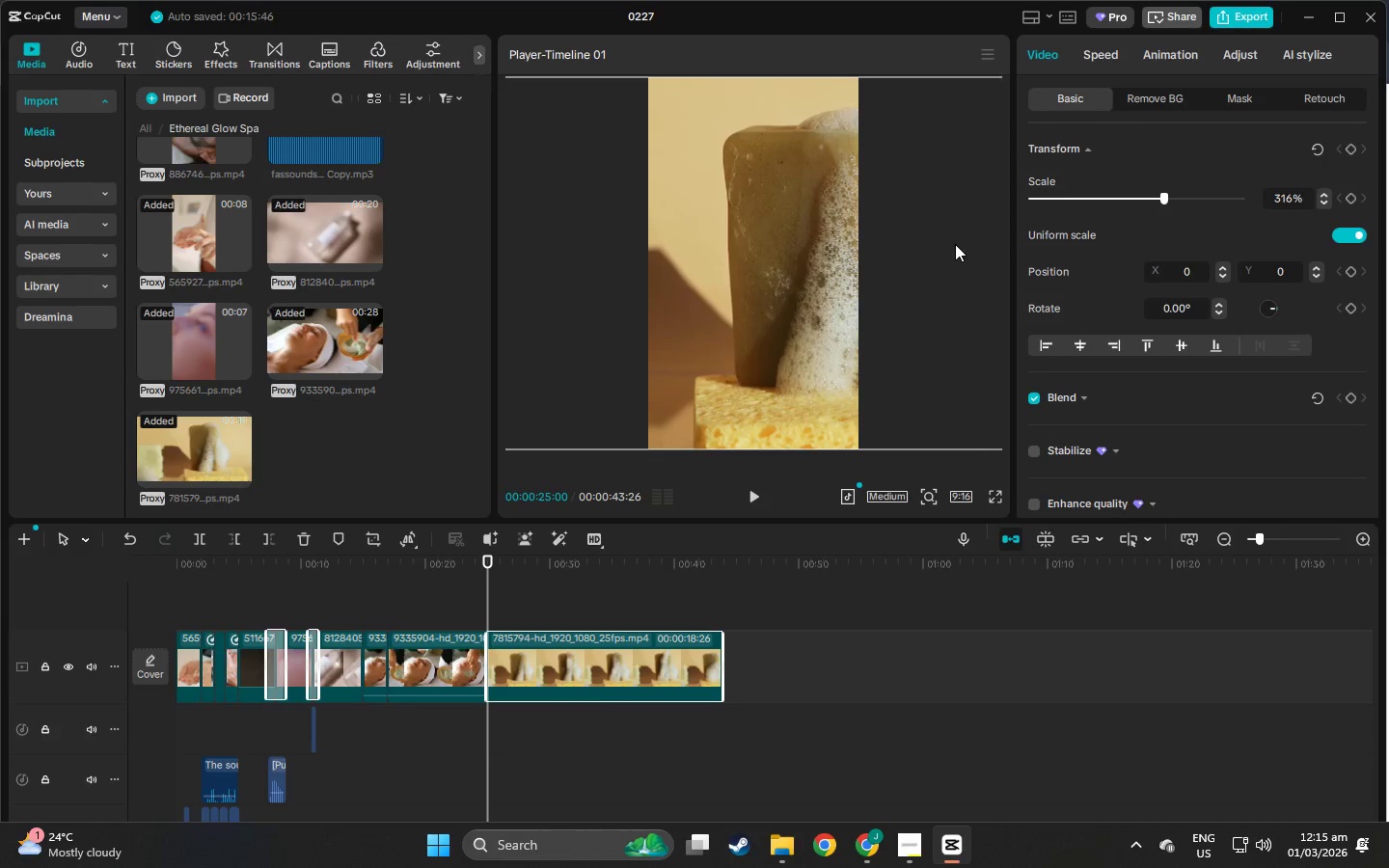 
left_click_drag(start_coordinate=[954, 244], to_coordinate=[880, 248])
 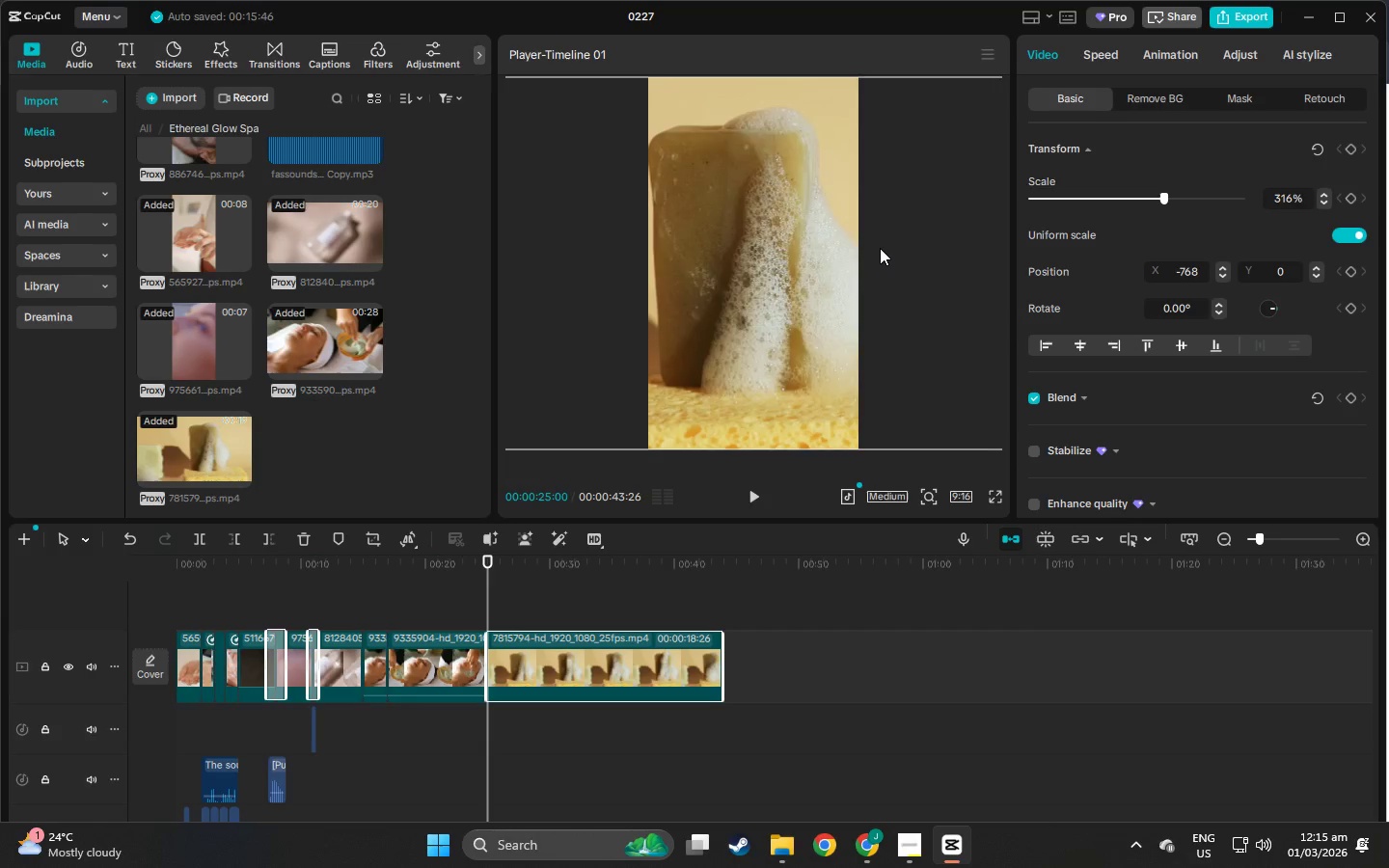 
key(Space)
 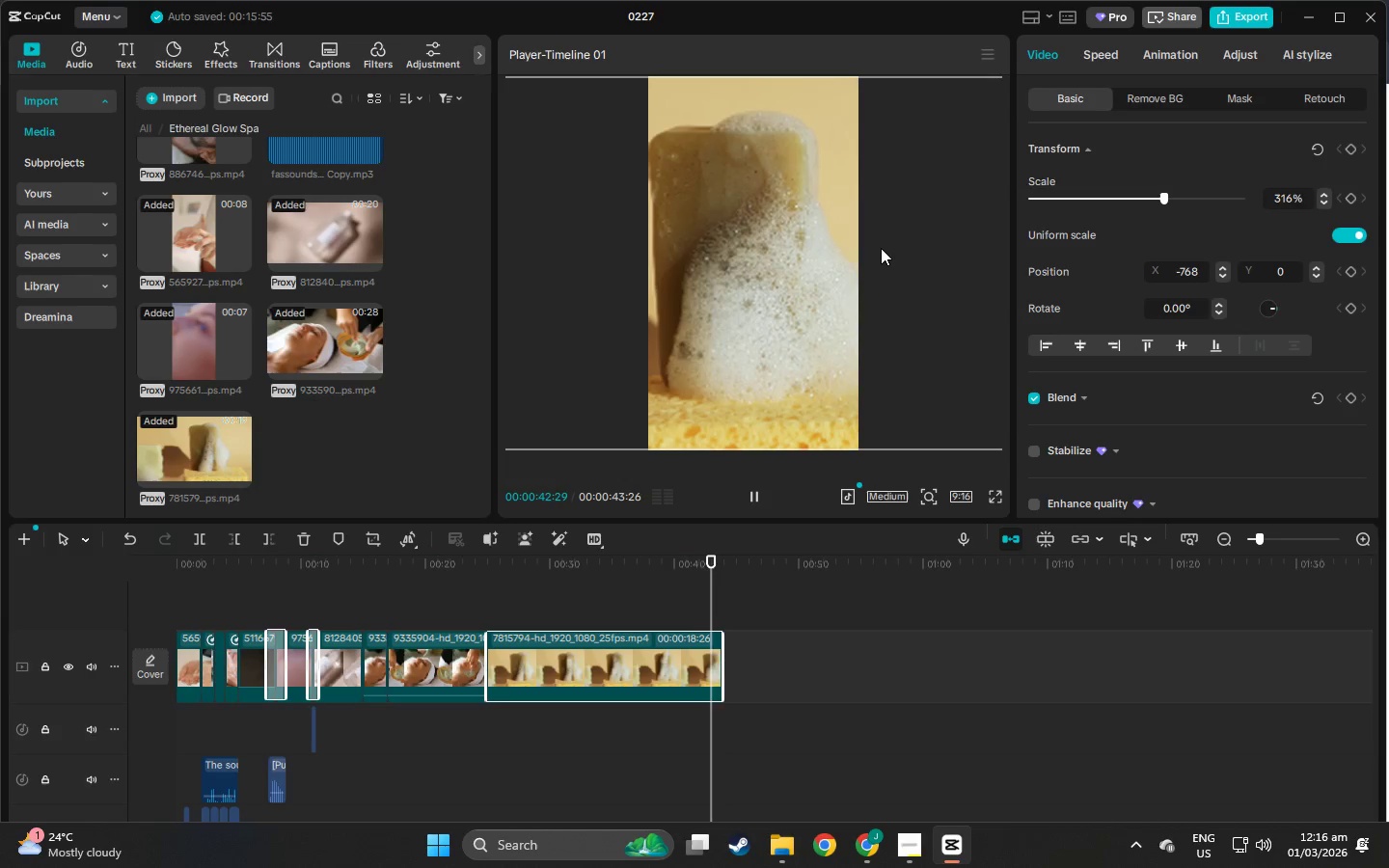 
wait(22.94)
 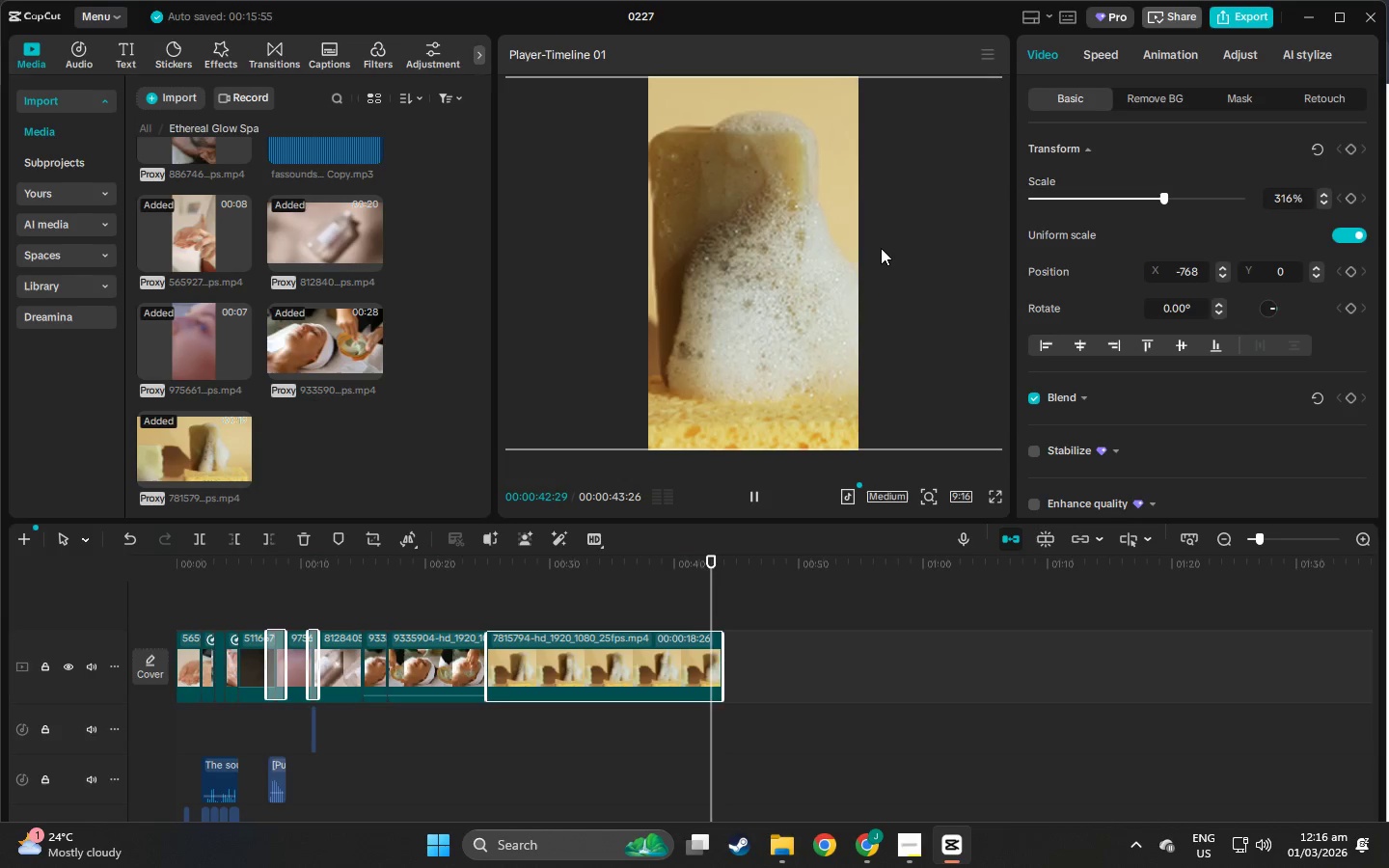 
left_click_drag(start_coordinate=[482, 577], to_coordinate=[533, 581])
 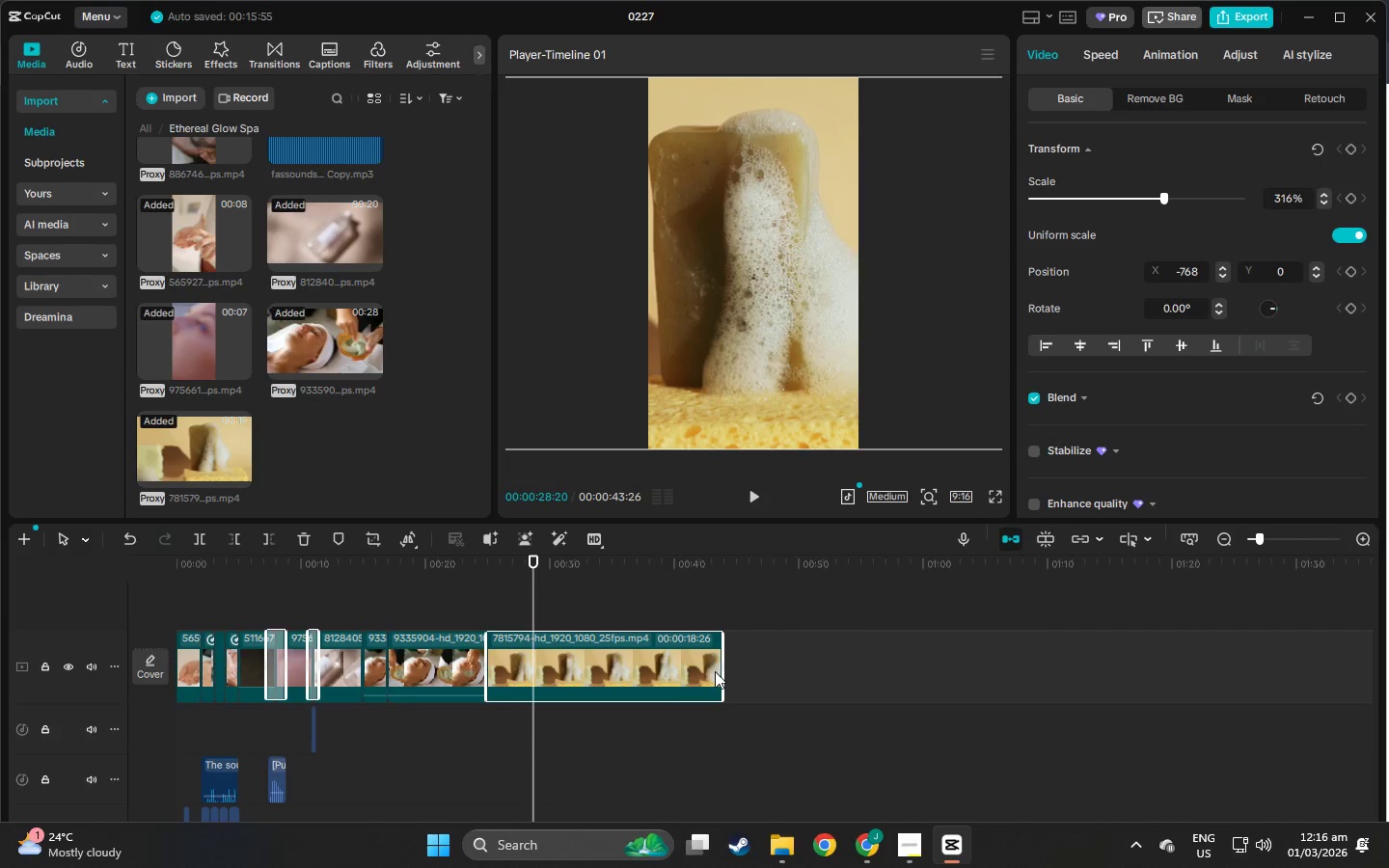 
left_click_drag(start_coordinate=[723, 661], to_coordinate=[523, 663])
 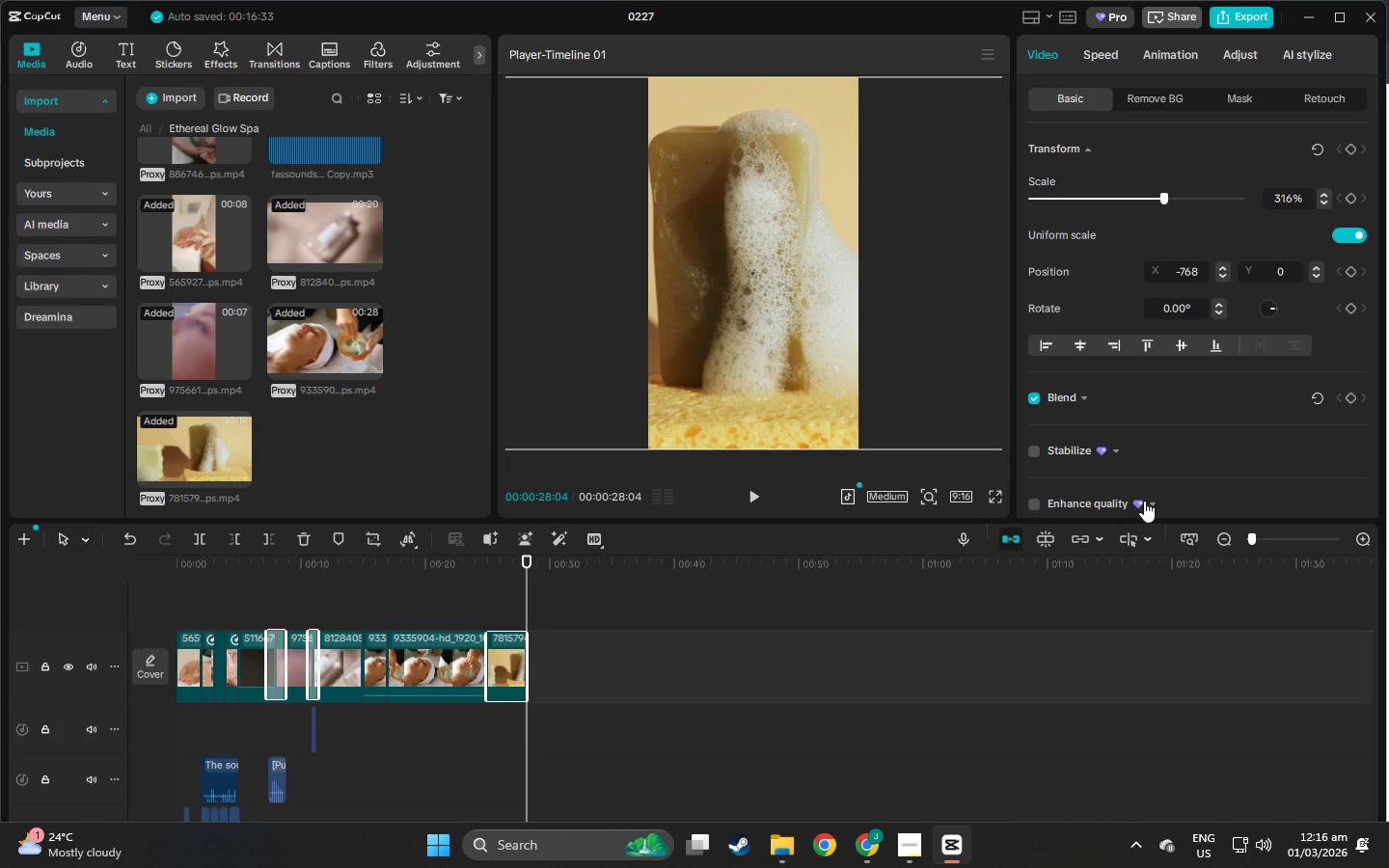 
left_click([1277, 536])
 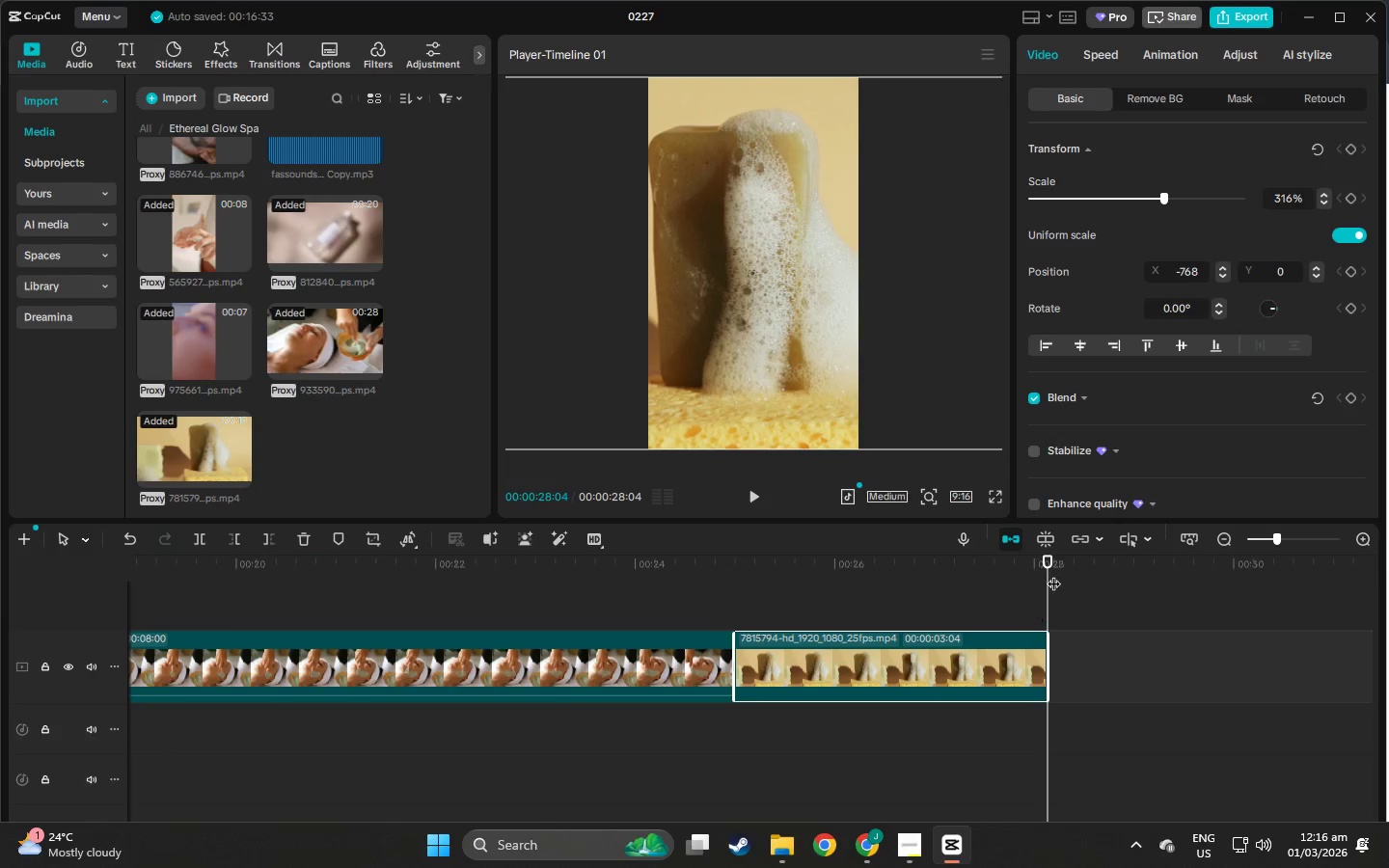 
left_click_drag(start_coordinate=[1049, 566], to_coordinate=[1032, 563])
 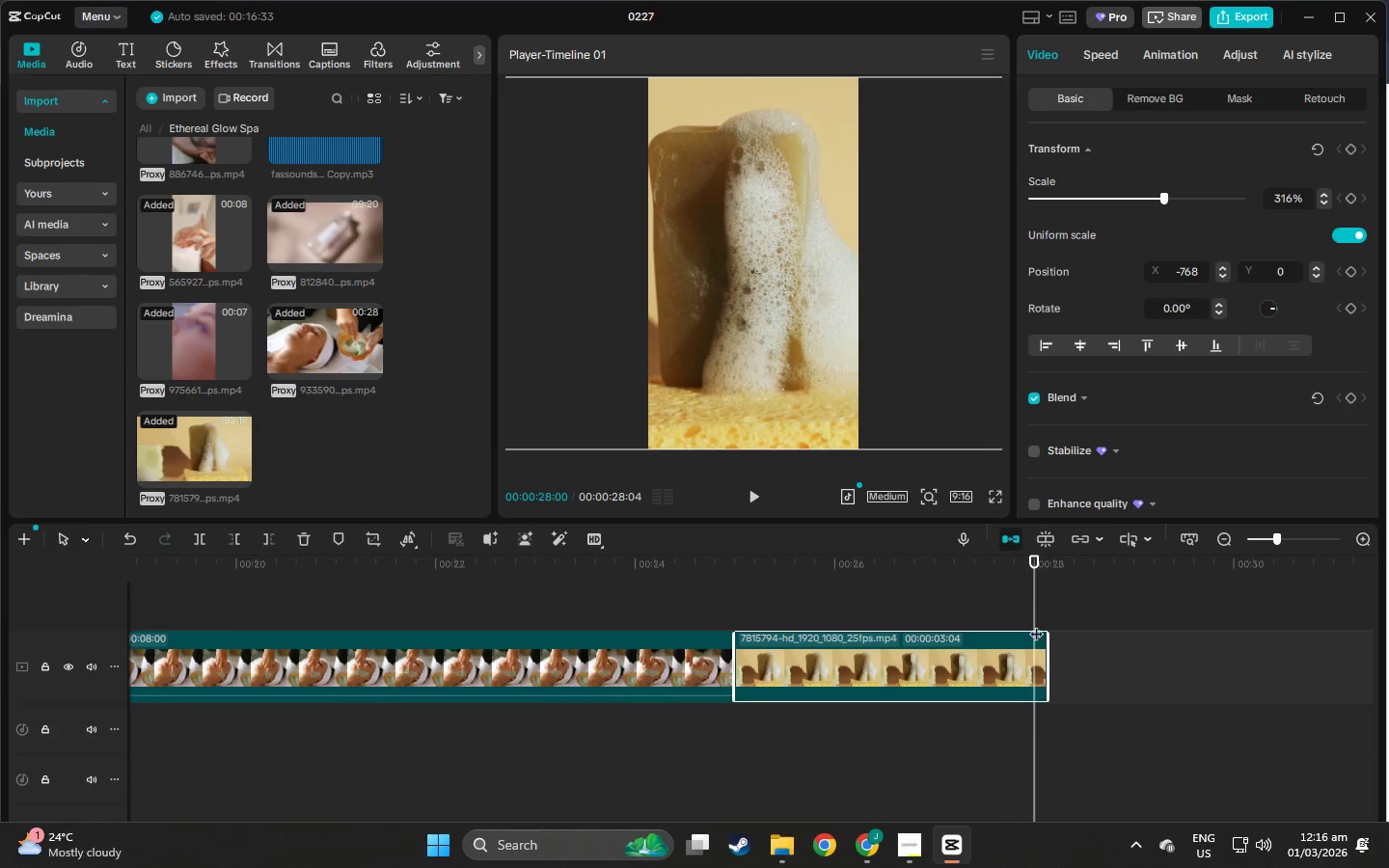 
left_click_drag(start_coordinate=[1047, 640], to_coordinate=[1029, 637])
 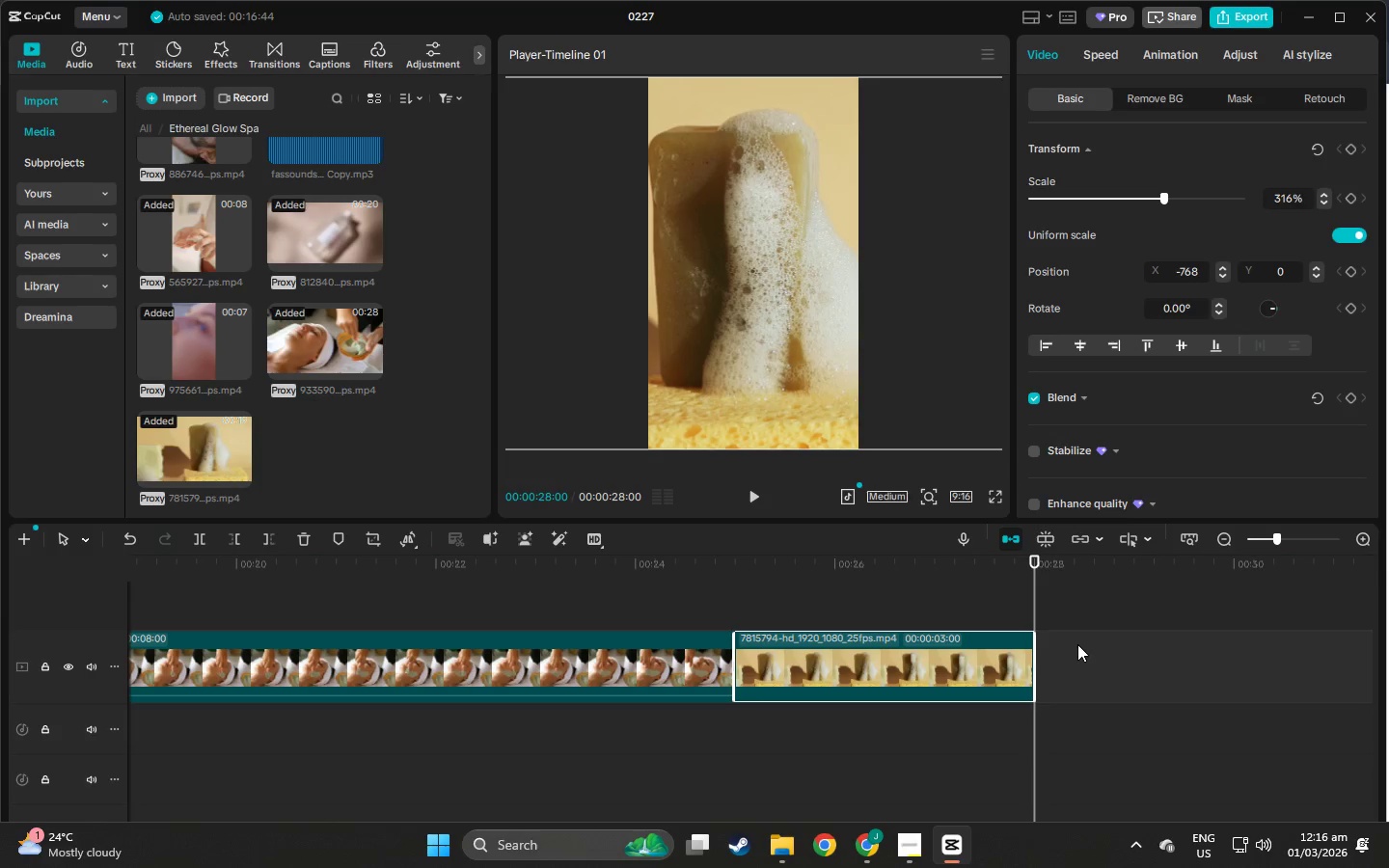 
left_click([1077, 644])
 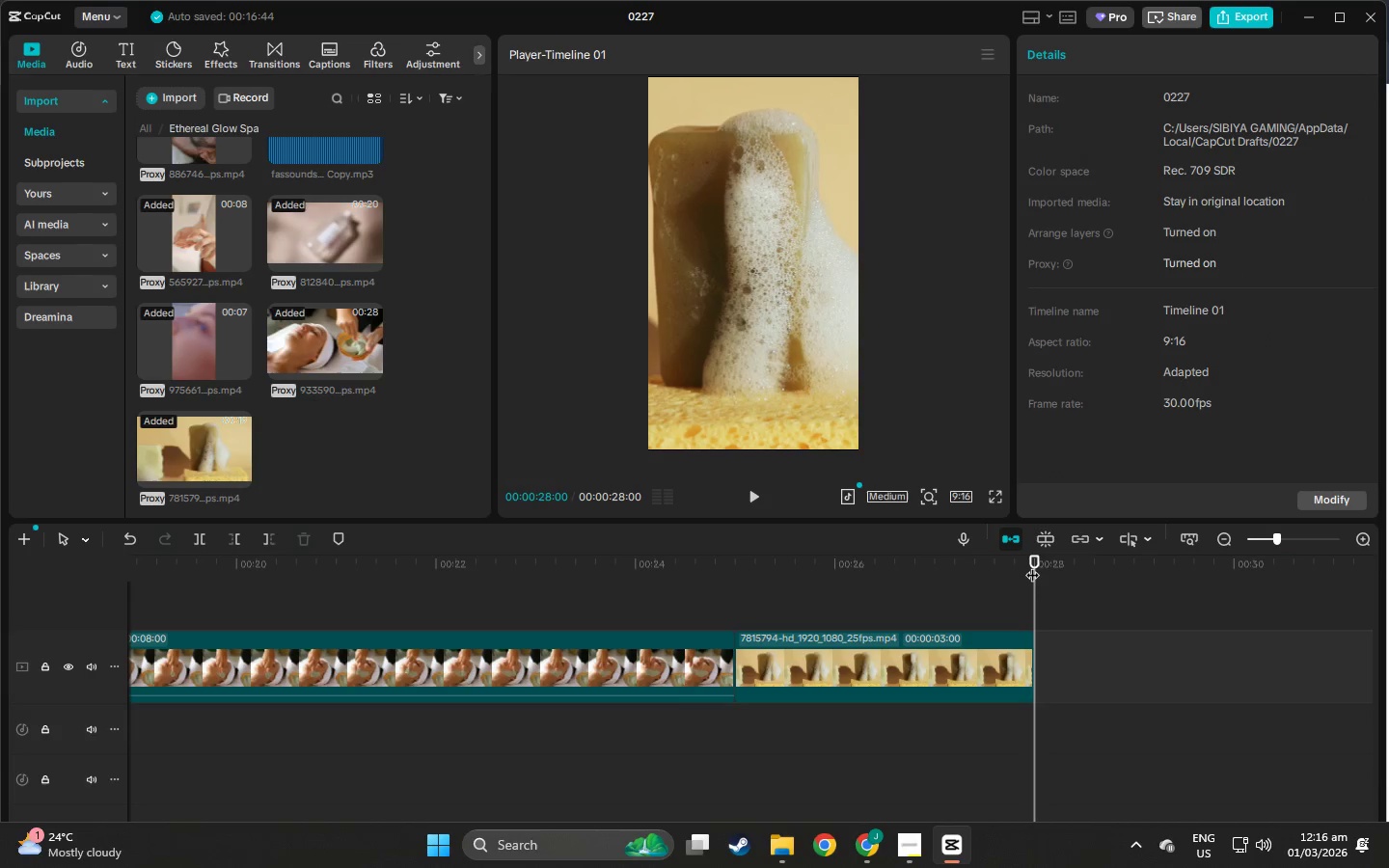 
left_click_drag(start_coordinate=[1033, 561], to_coordinate=[0, 703])
 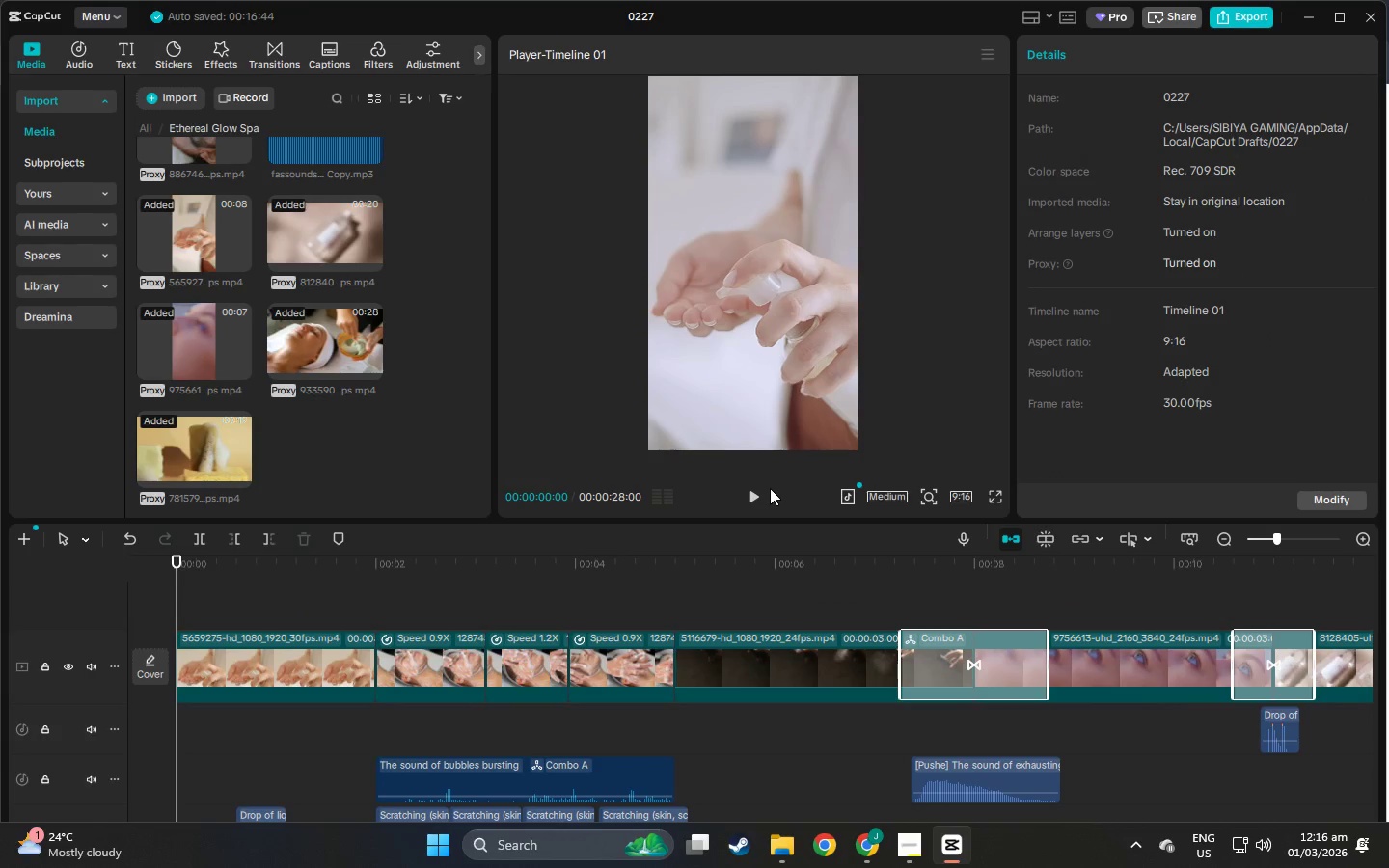 
left_click([764, 489])
 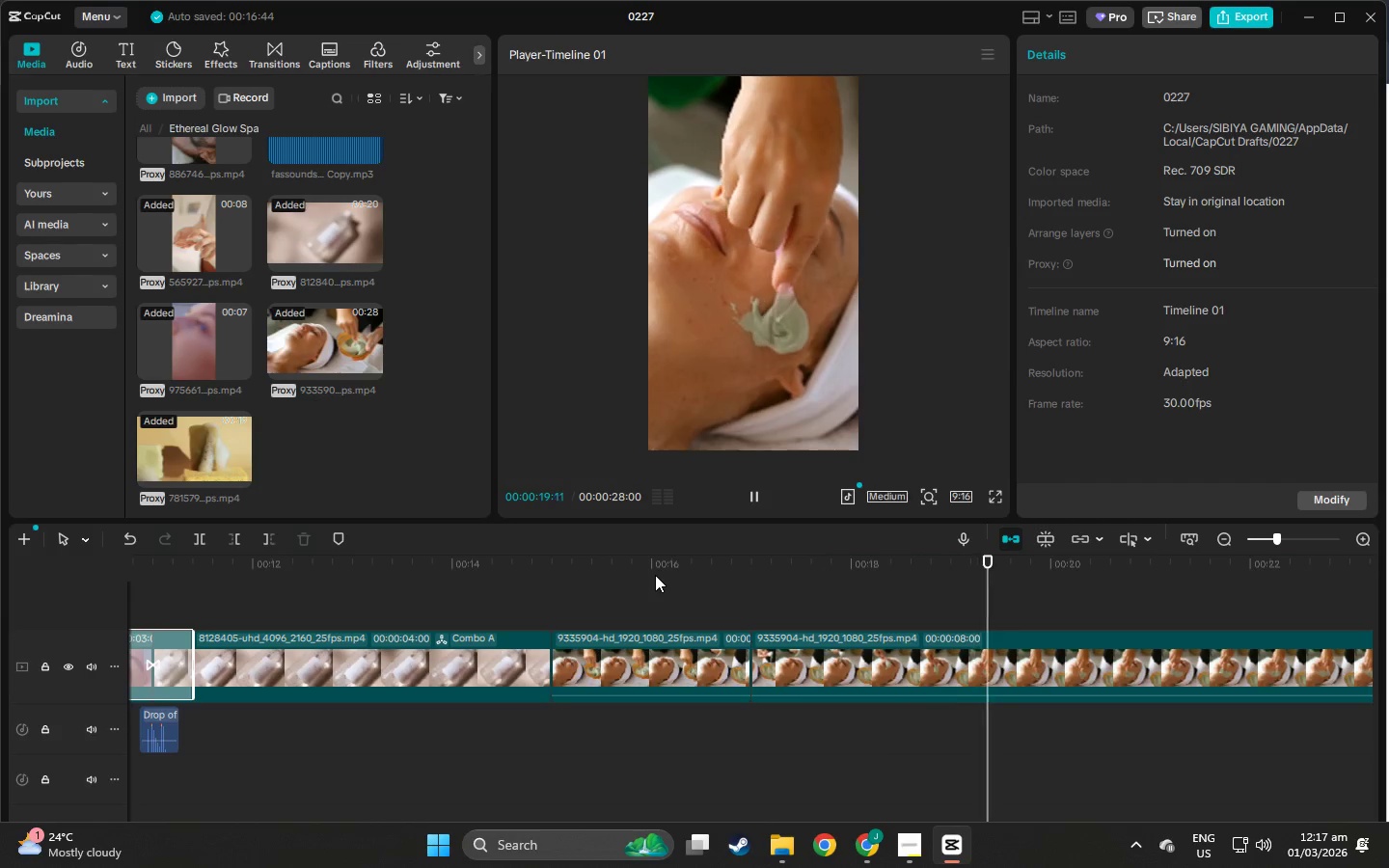 
wait(24.5)
 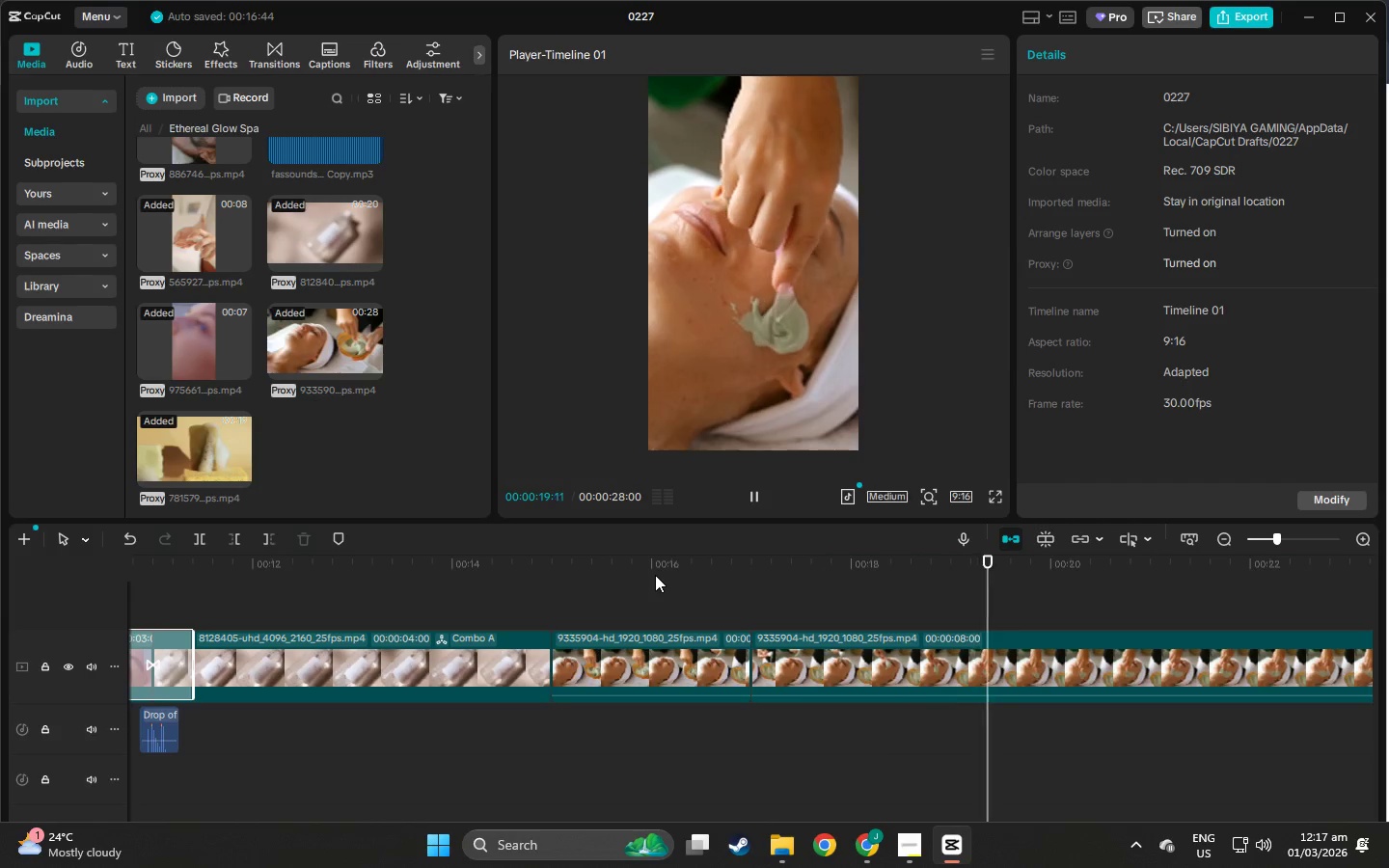 
left_click([266, 47])
 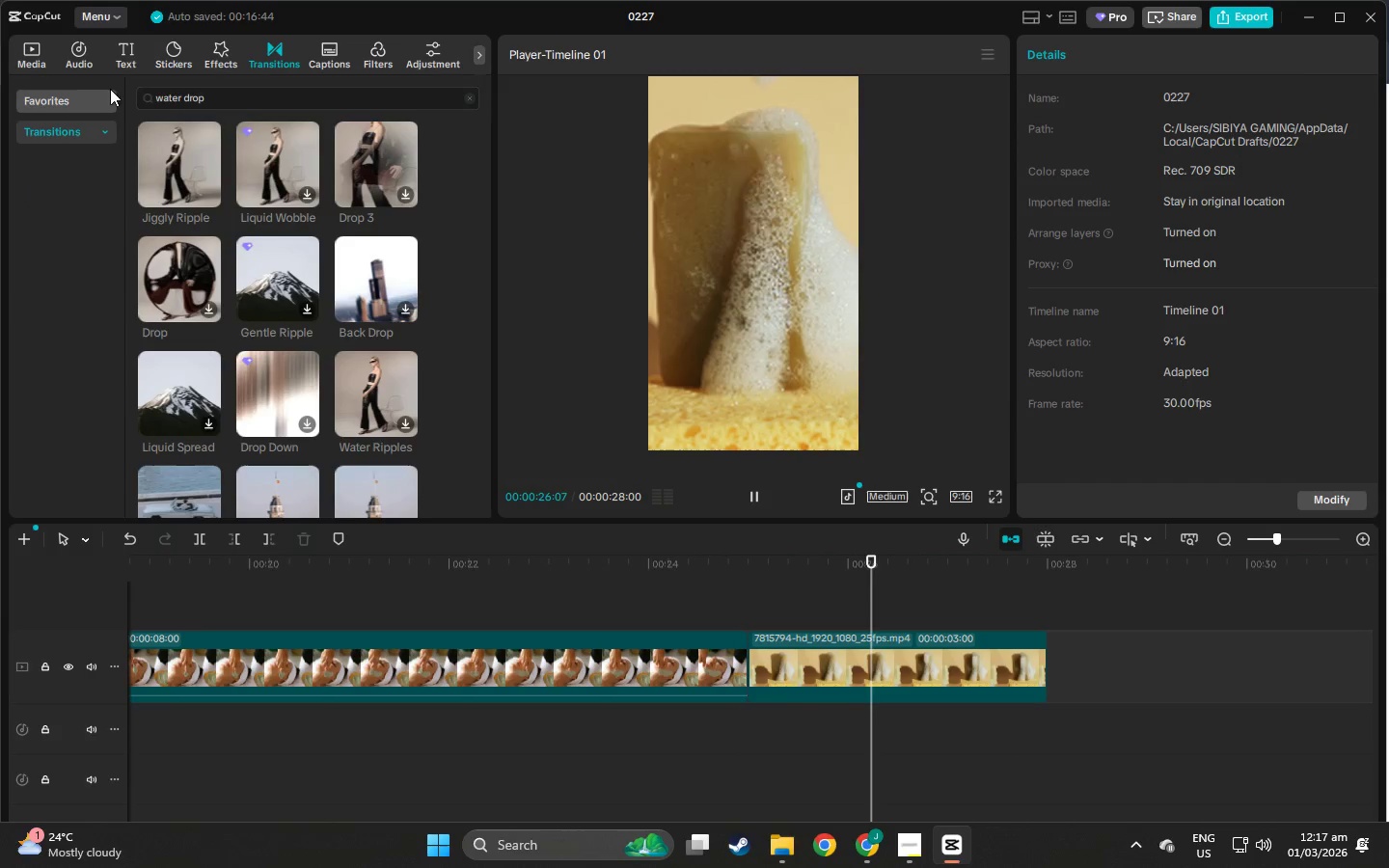 
scroll: coordinate [68, 166], scroll_direction: up, amount: 3.0
 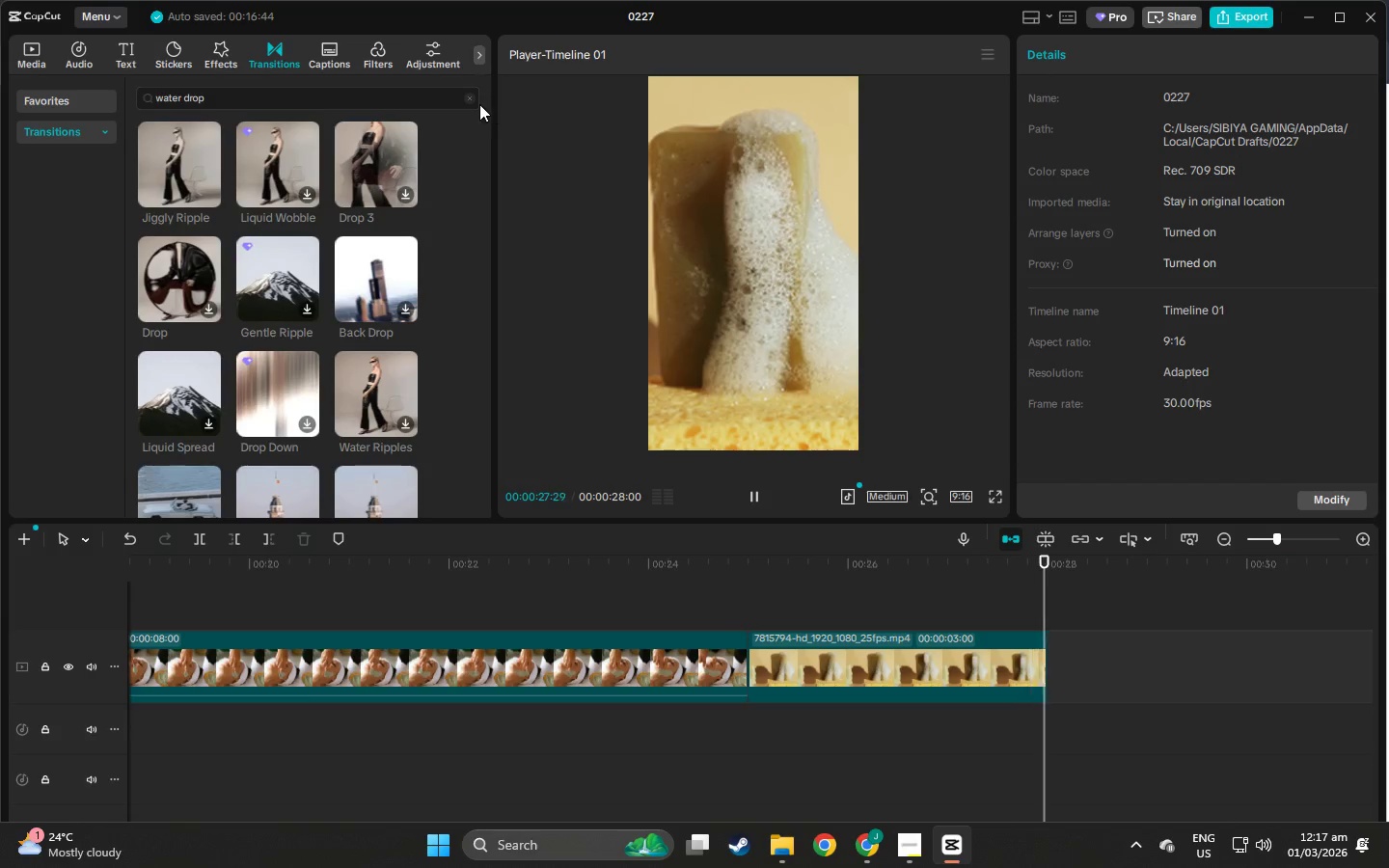 
left_click([468, 97])
 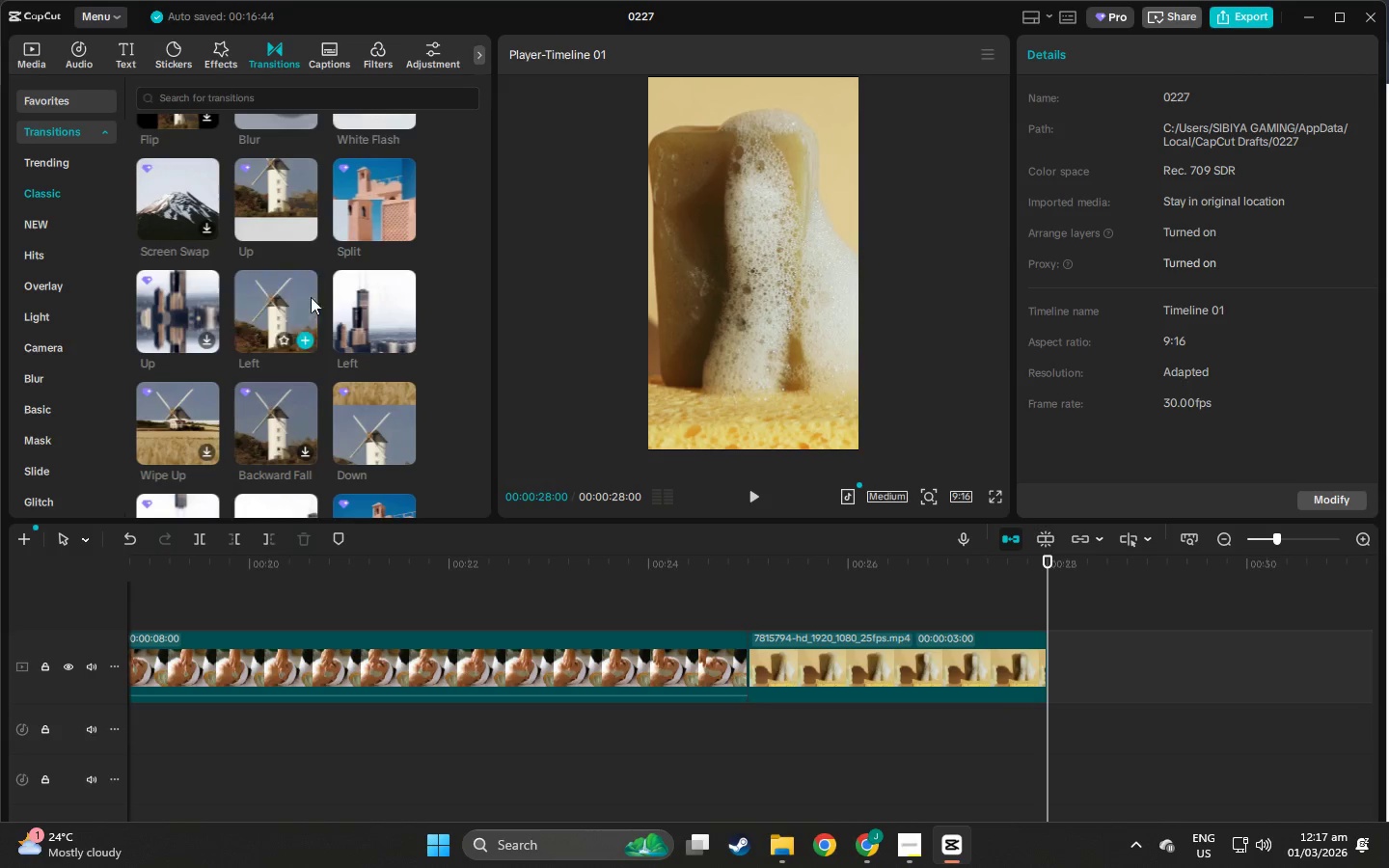 
scroll: coordinate [311, 314], scroll_direction: up, amount: 3.0
 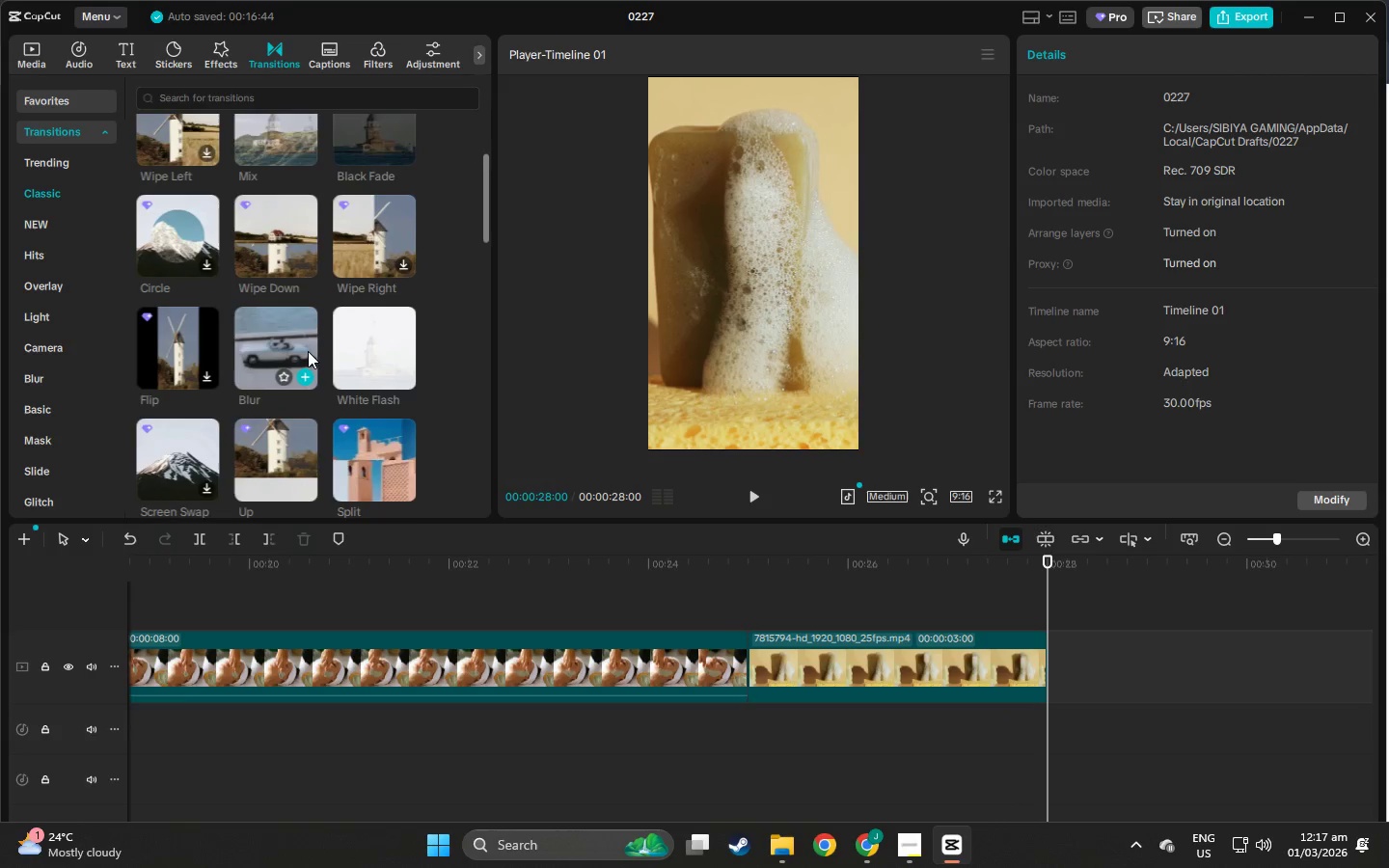 
scroll: coordinate [308, 336], scroll_direction: down, amount: 3.0
 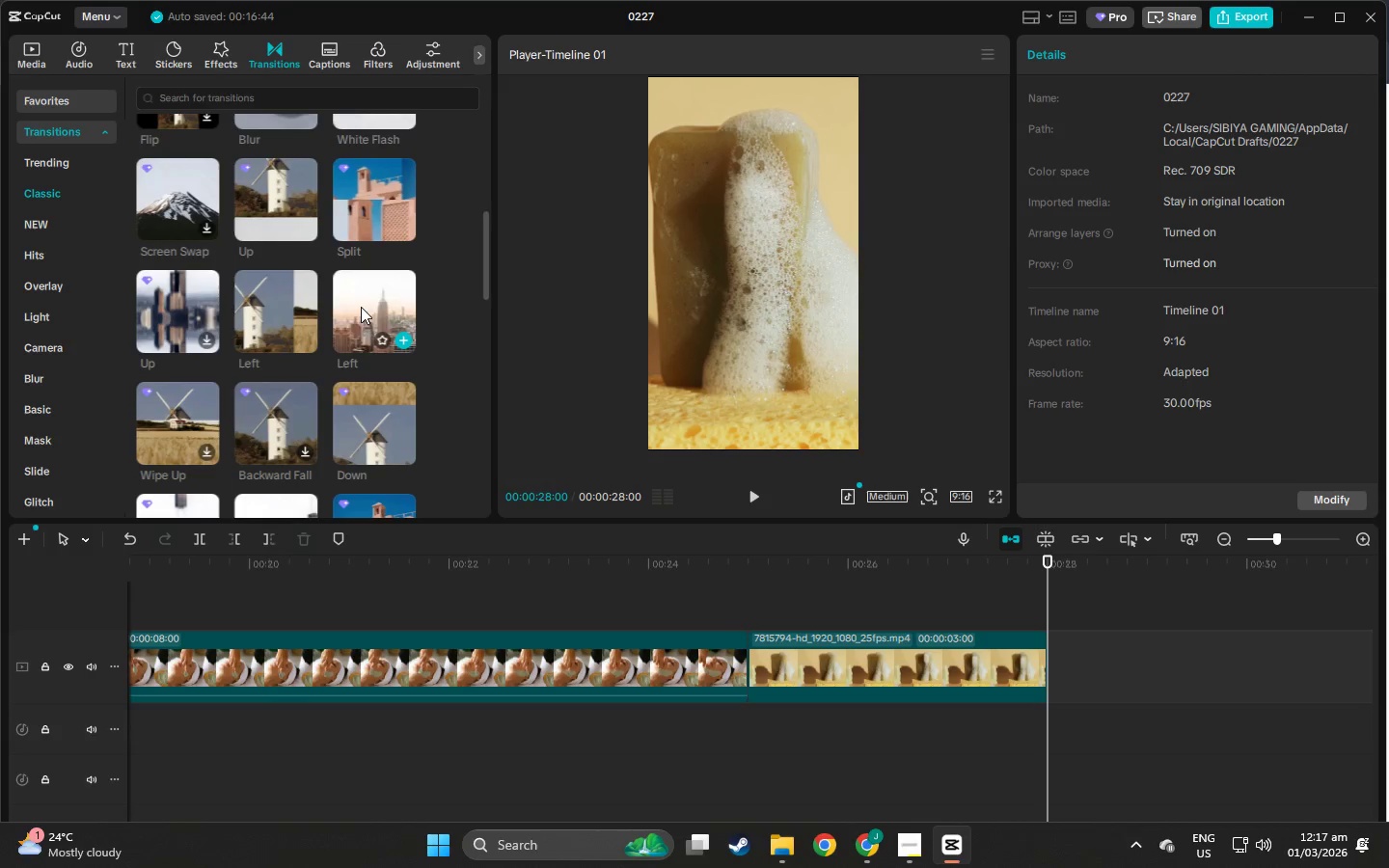 
left_click_drag(start_coordinate=[361, 307], to_coordinate=[727, 649])
 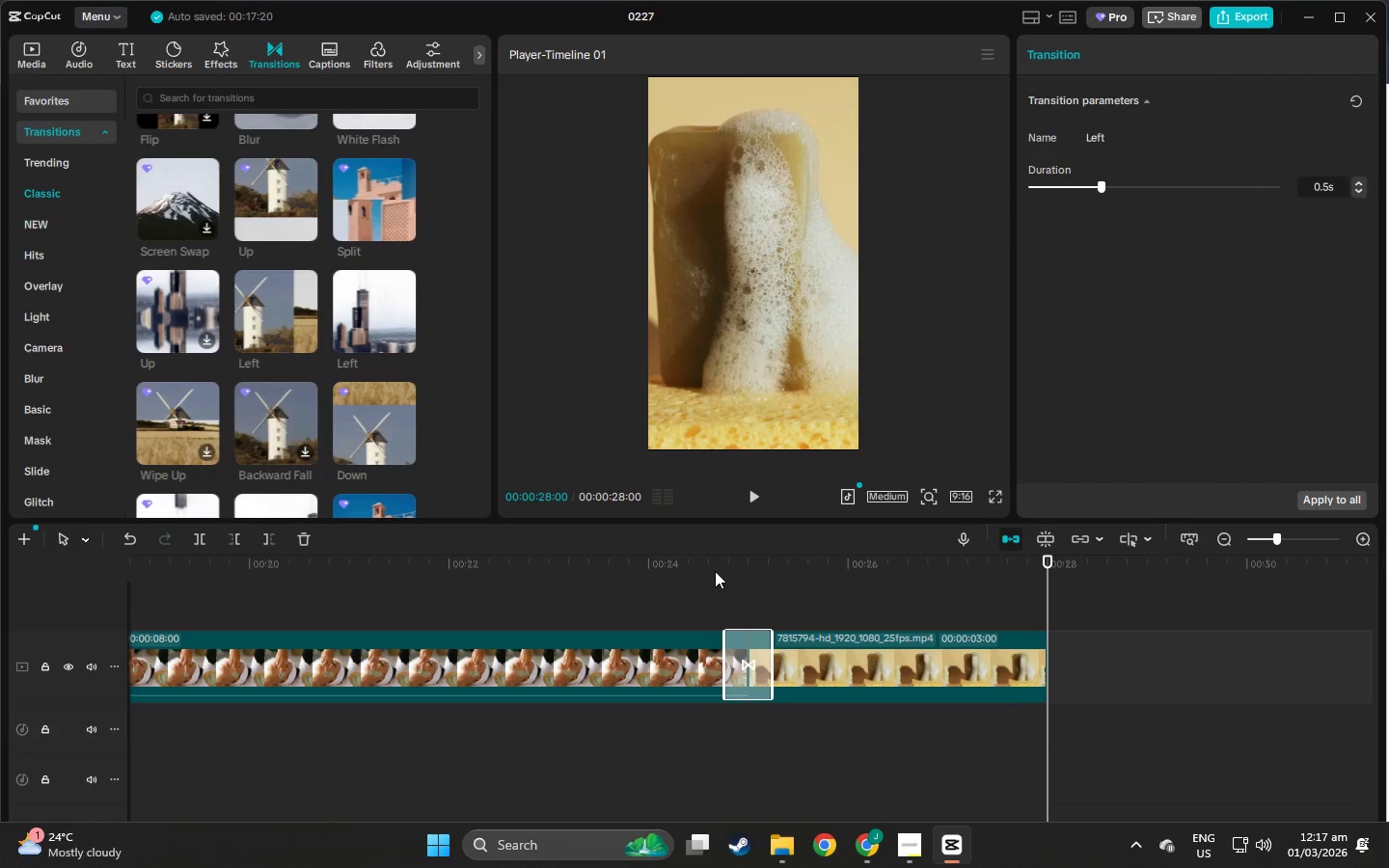 
left_click([714, 564])
 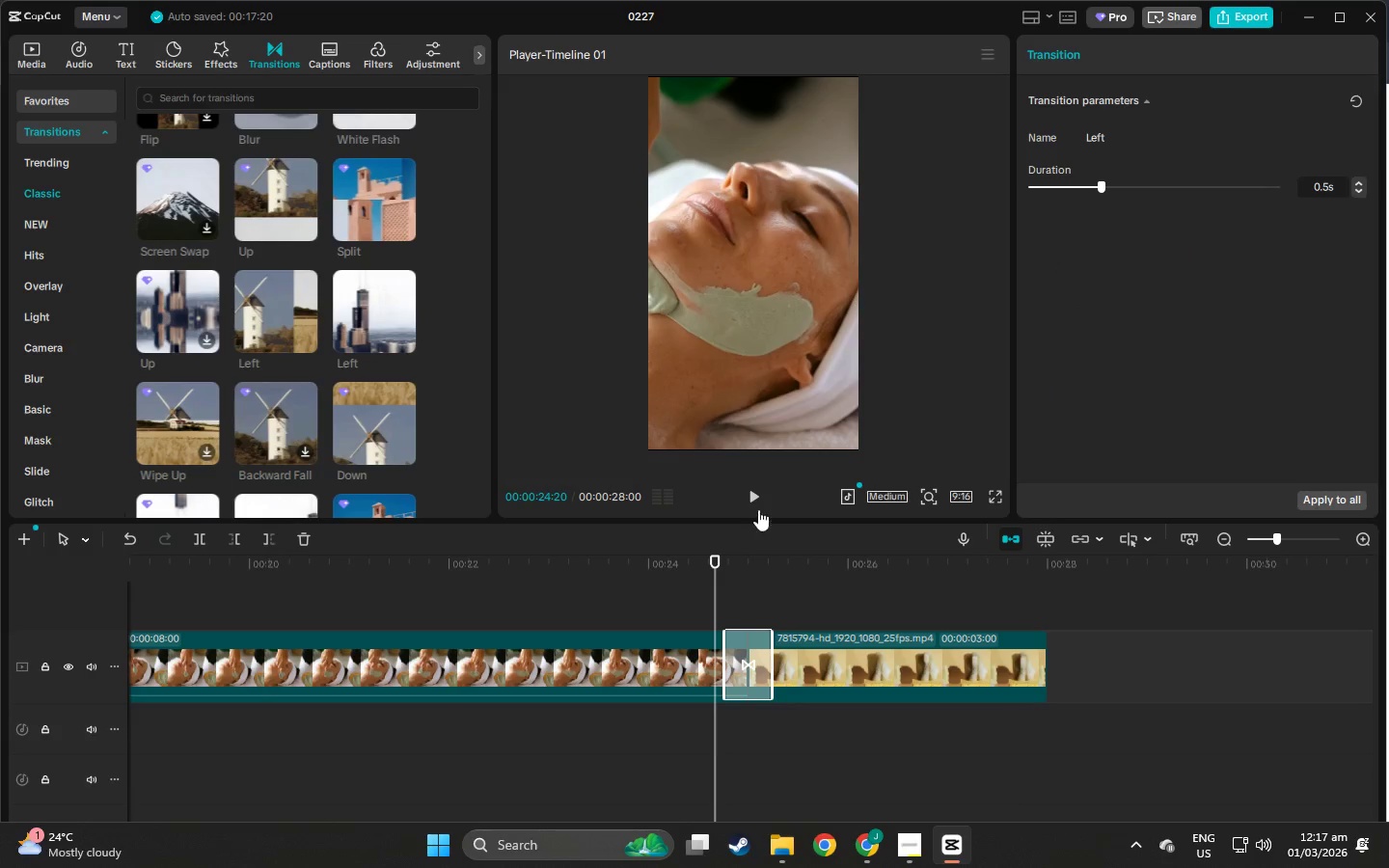 
left_click([749, 493])
 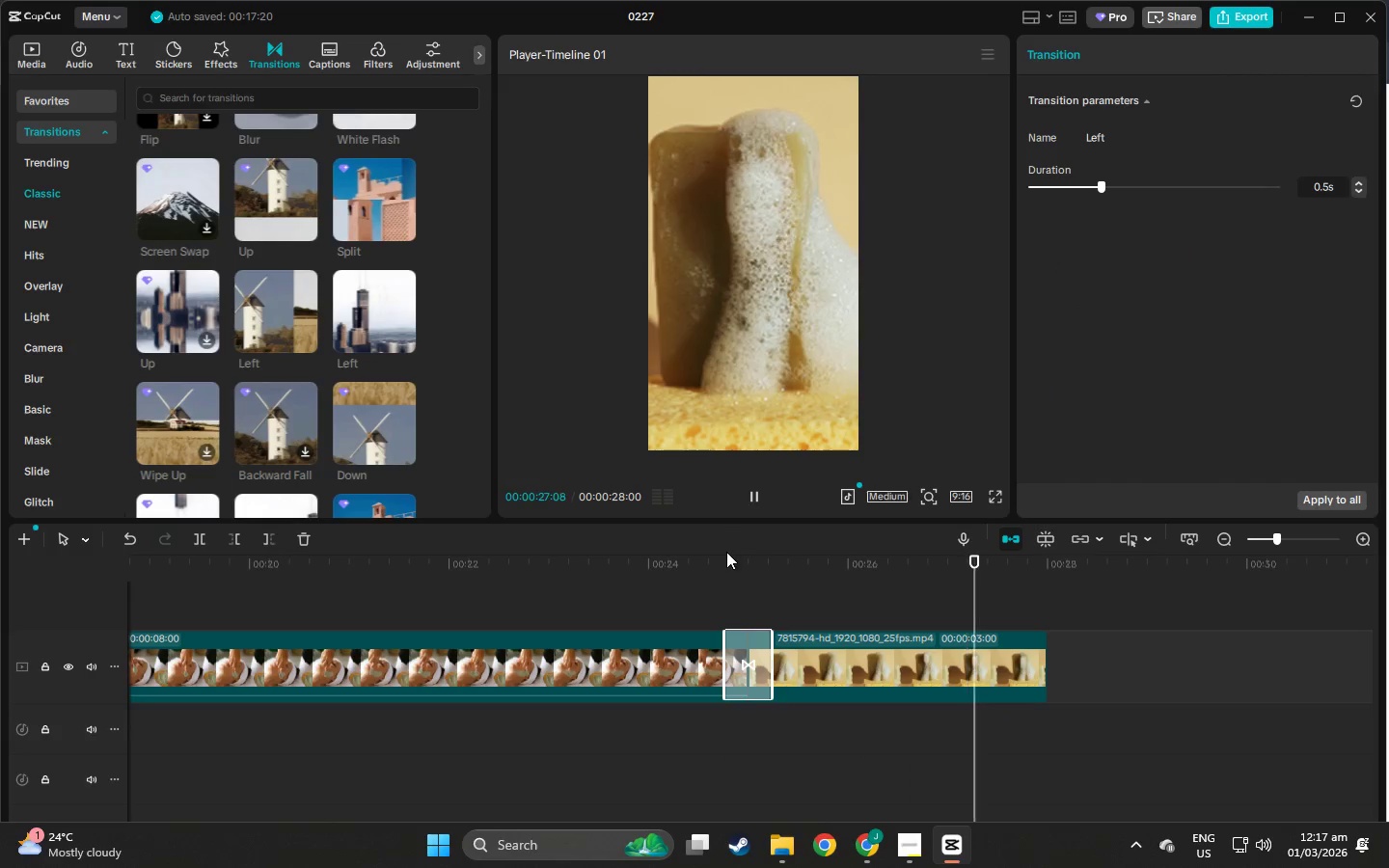 
left_click([723, 574])
 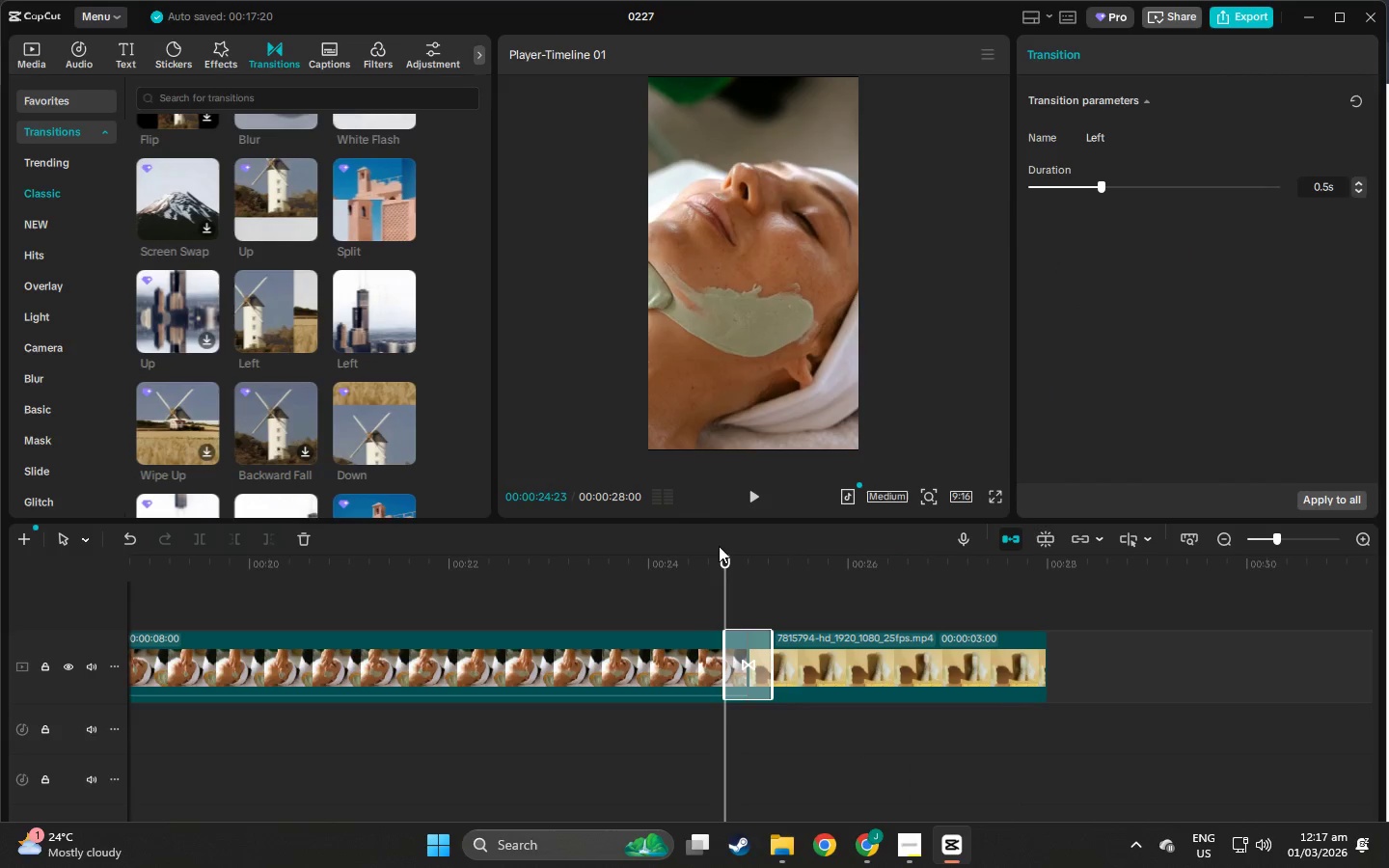 
key(Space)
 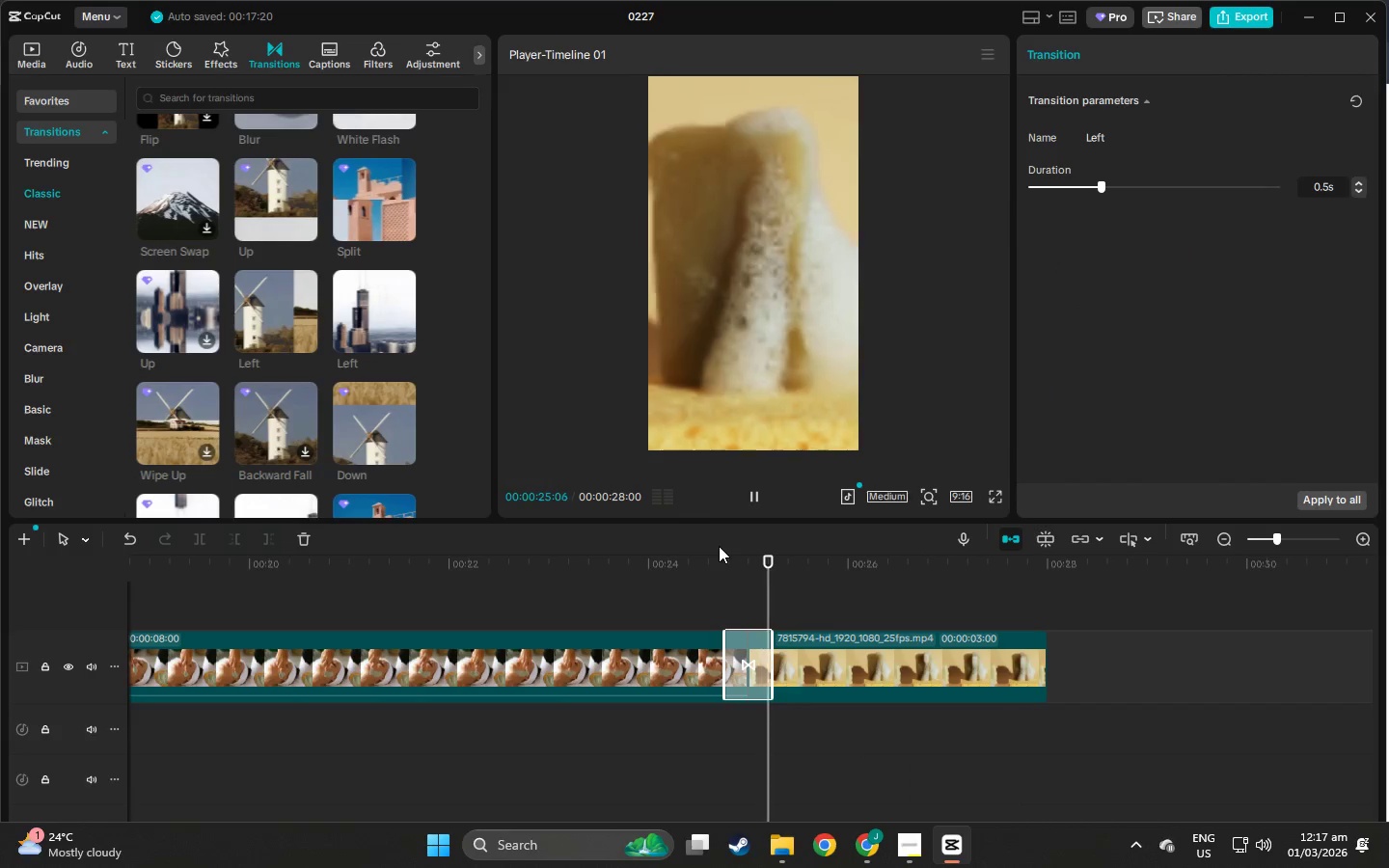 
key(Space)
 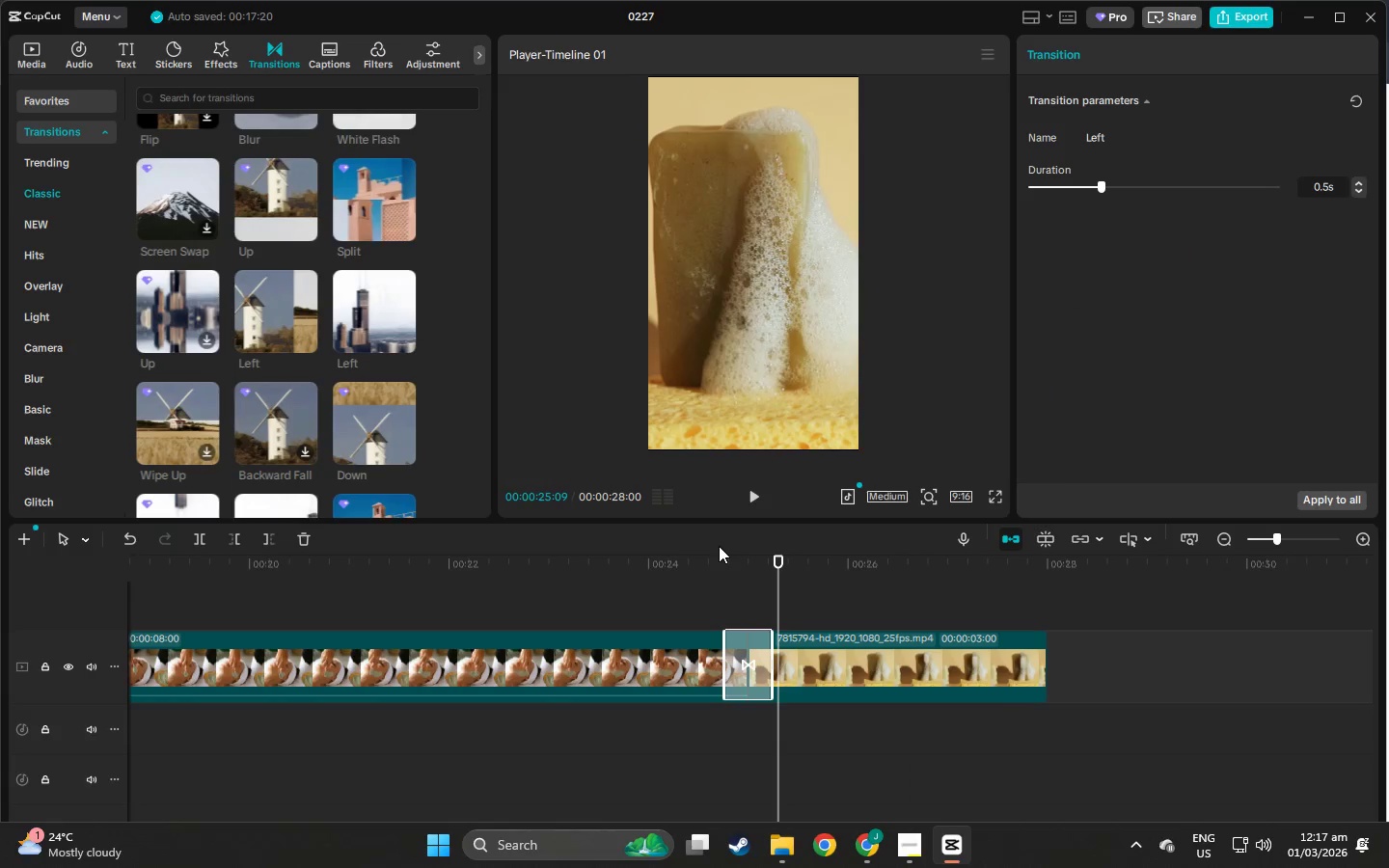 
key(Space)
 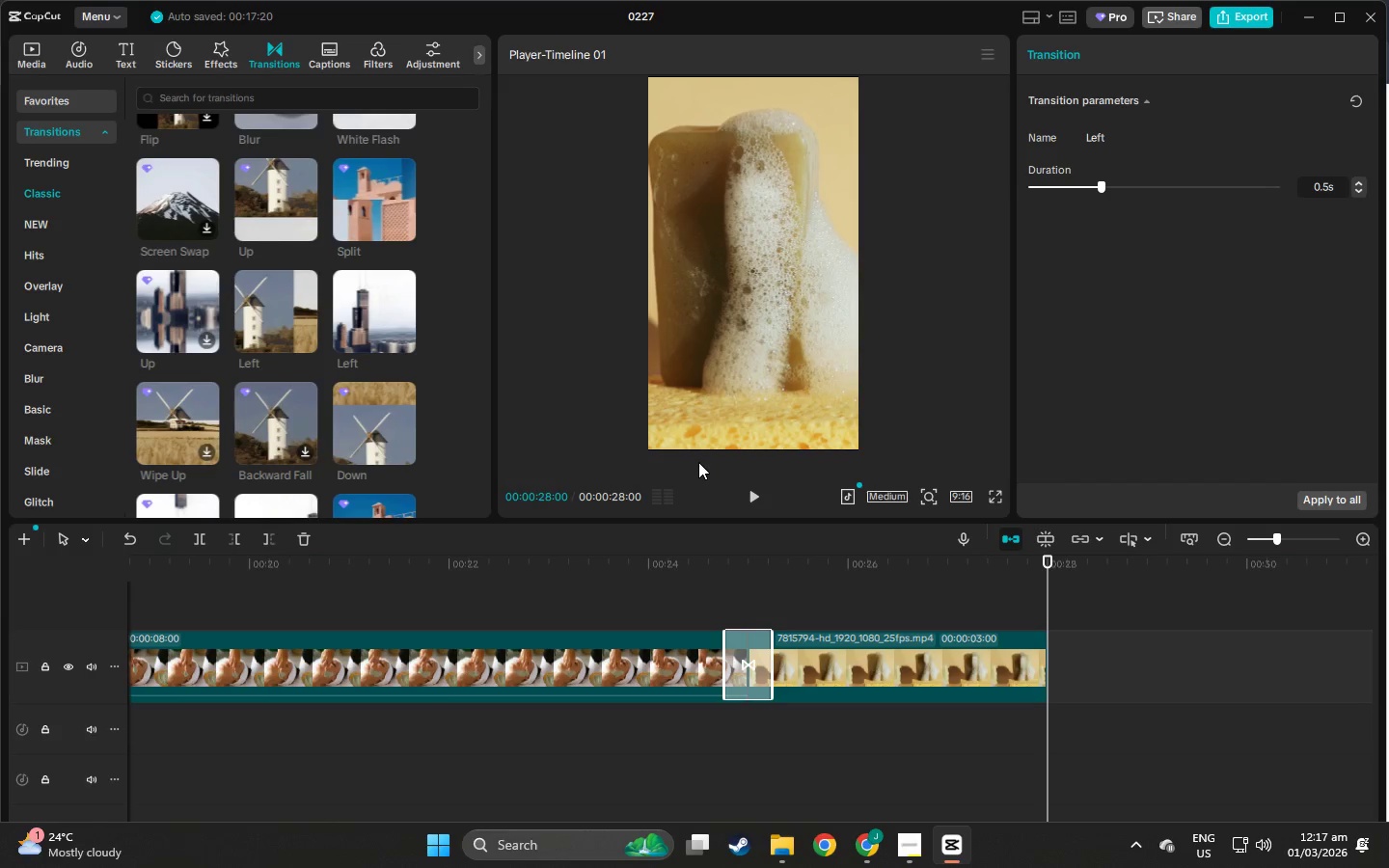 
wait(21.06)
 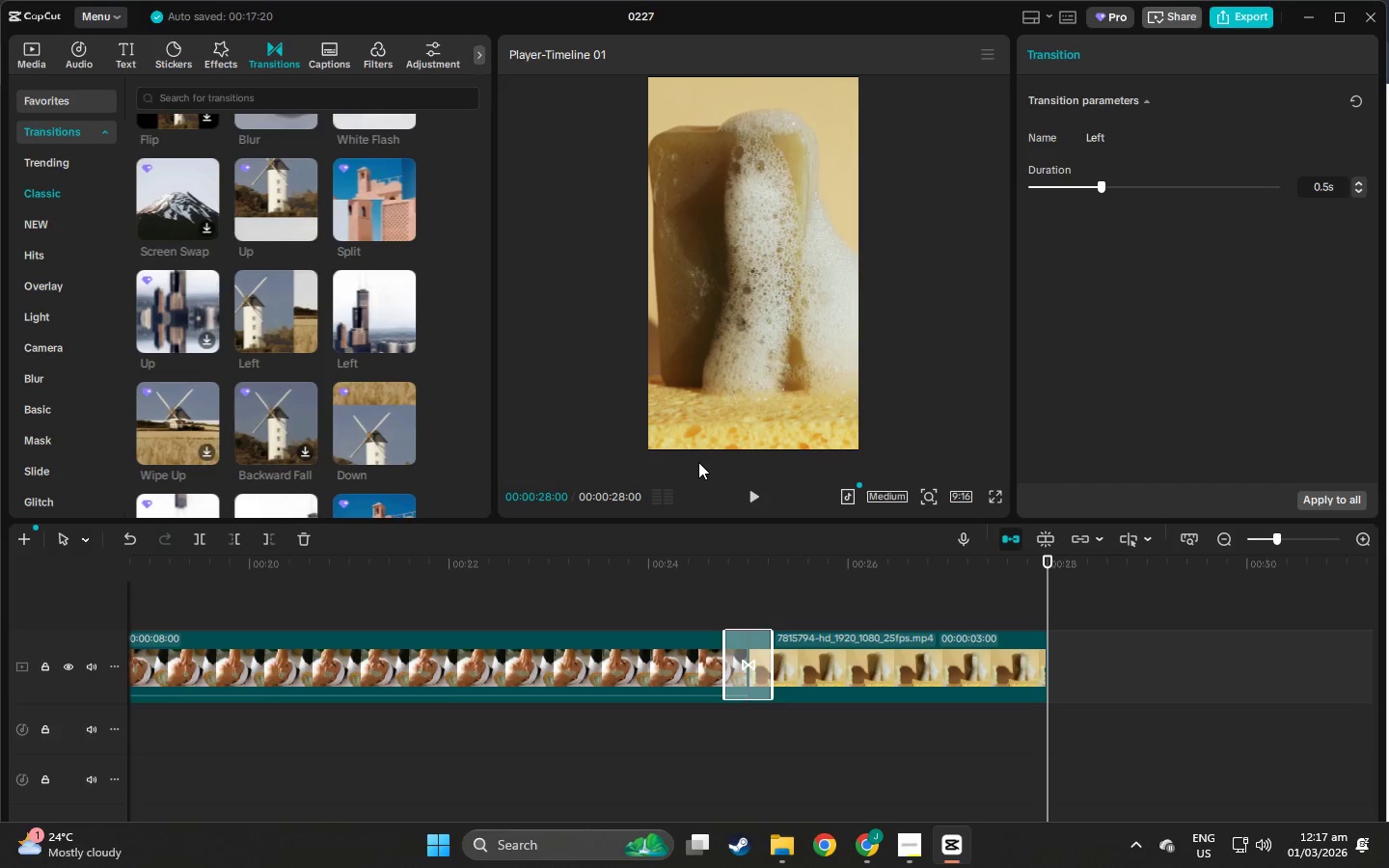 
left_click_drag(start_coordinate=[1044, 562], to_coordinate=[403, 663])
 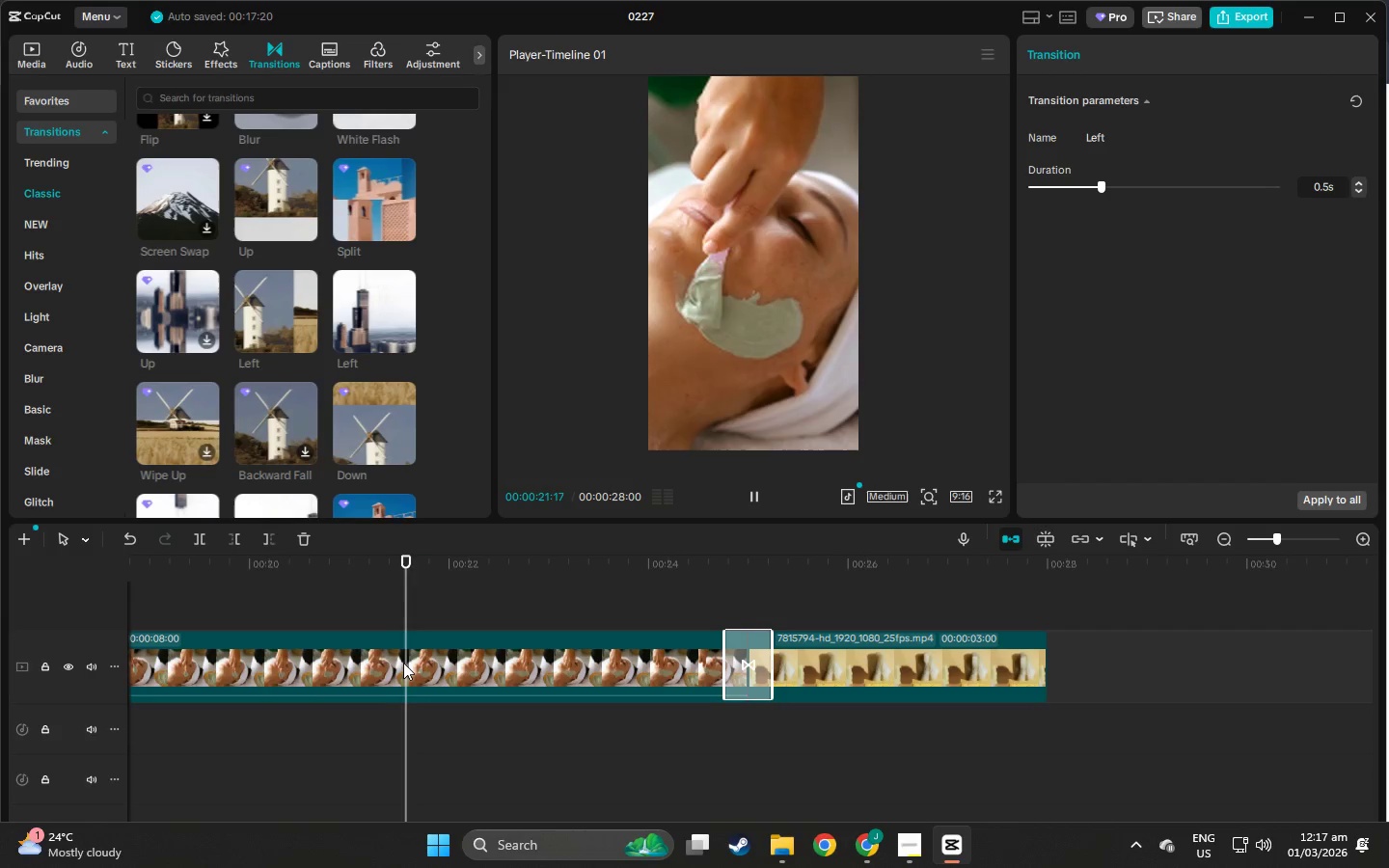 
key(Space)
 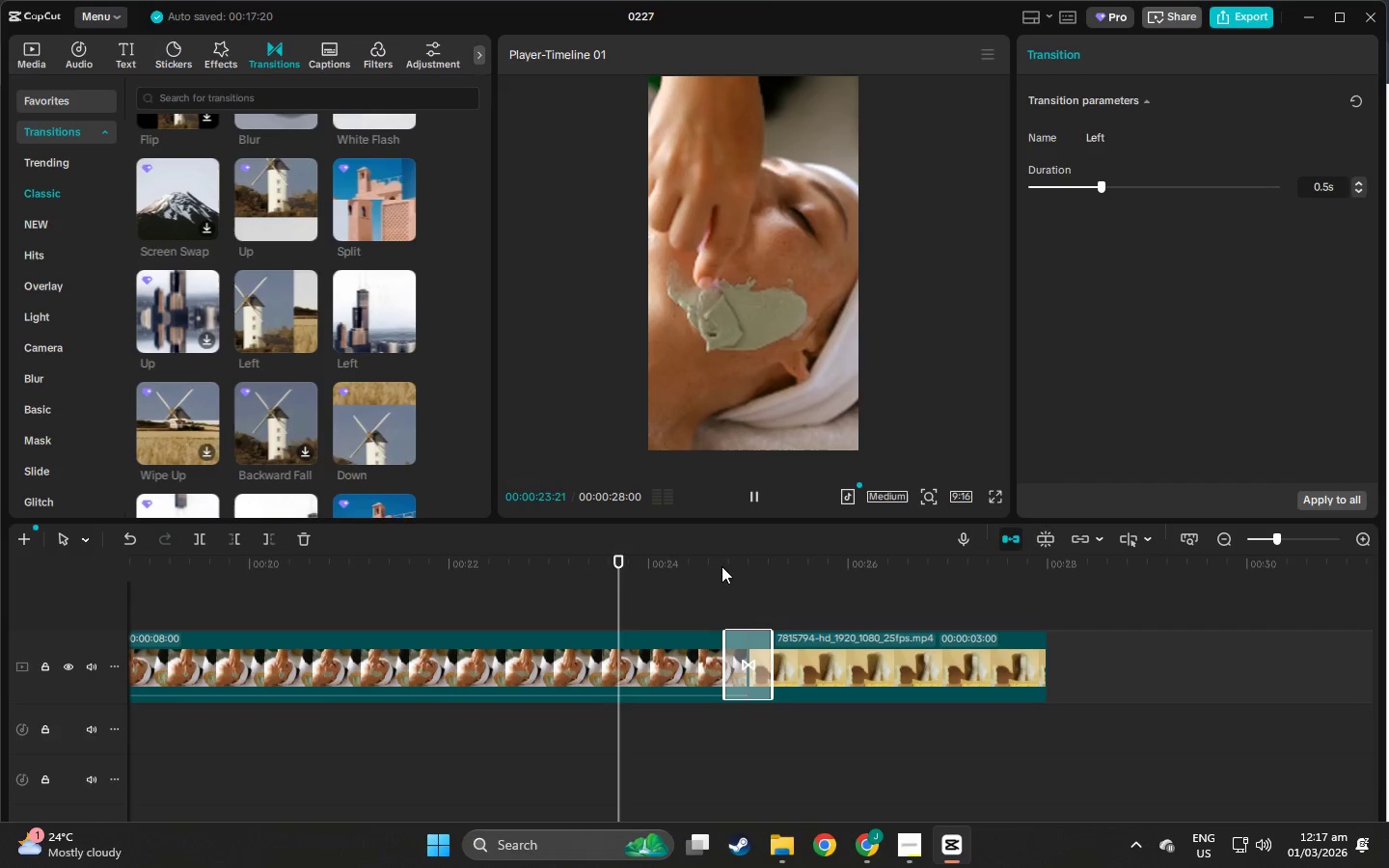 
left_click_drag(start_coordinate=[700, 563], to_coordinate=[1072, 563])
 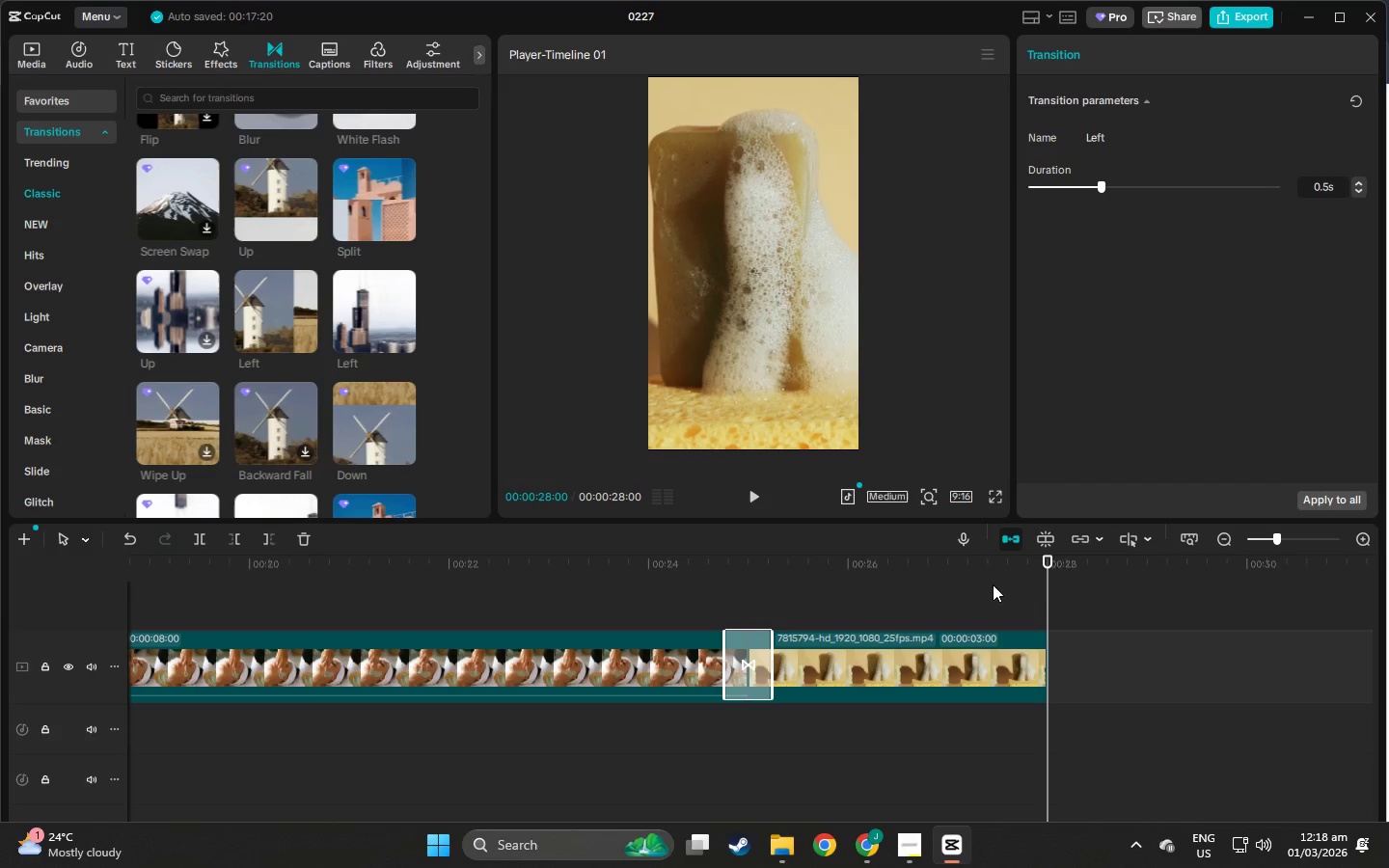 
left_click_drag(start_coordinate=[1050, 565], to_coordinate=[1086, 587])
 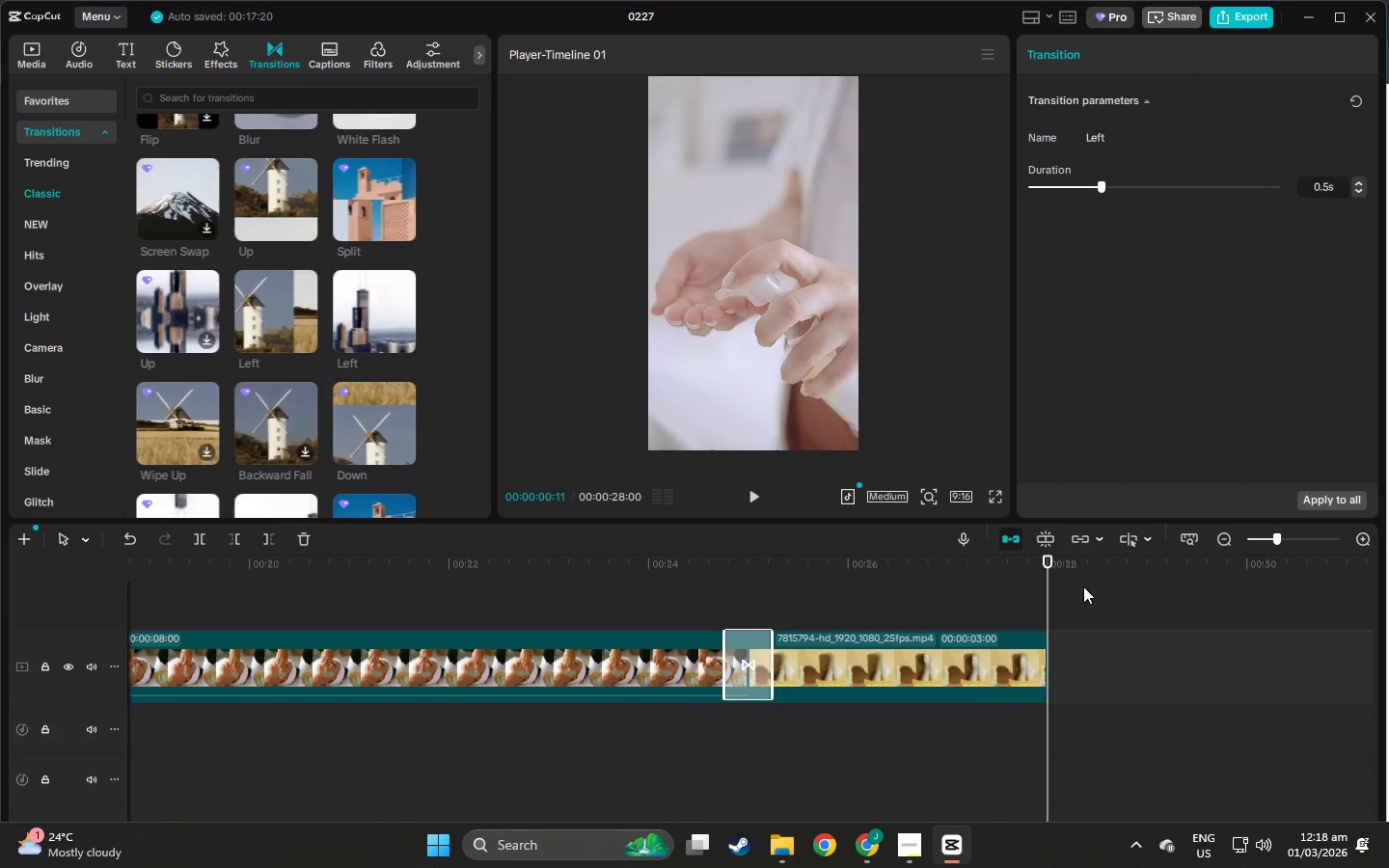 
key(Space)
 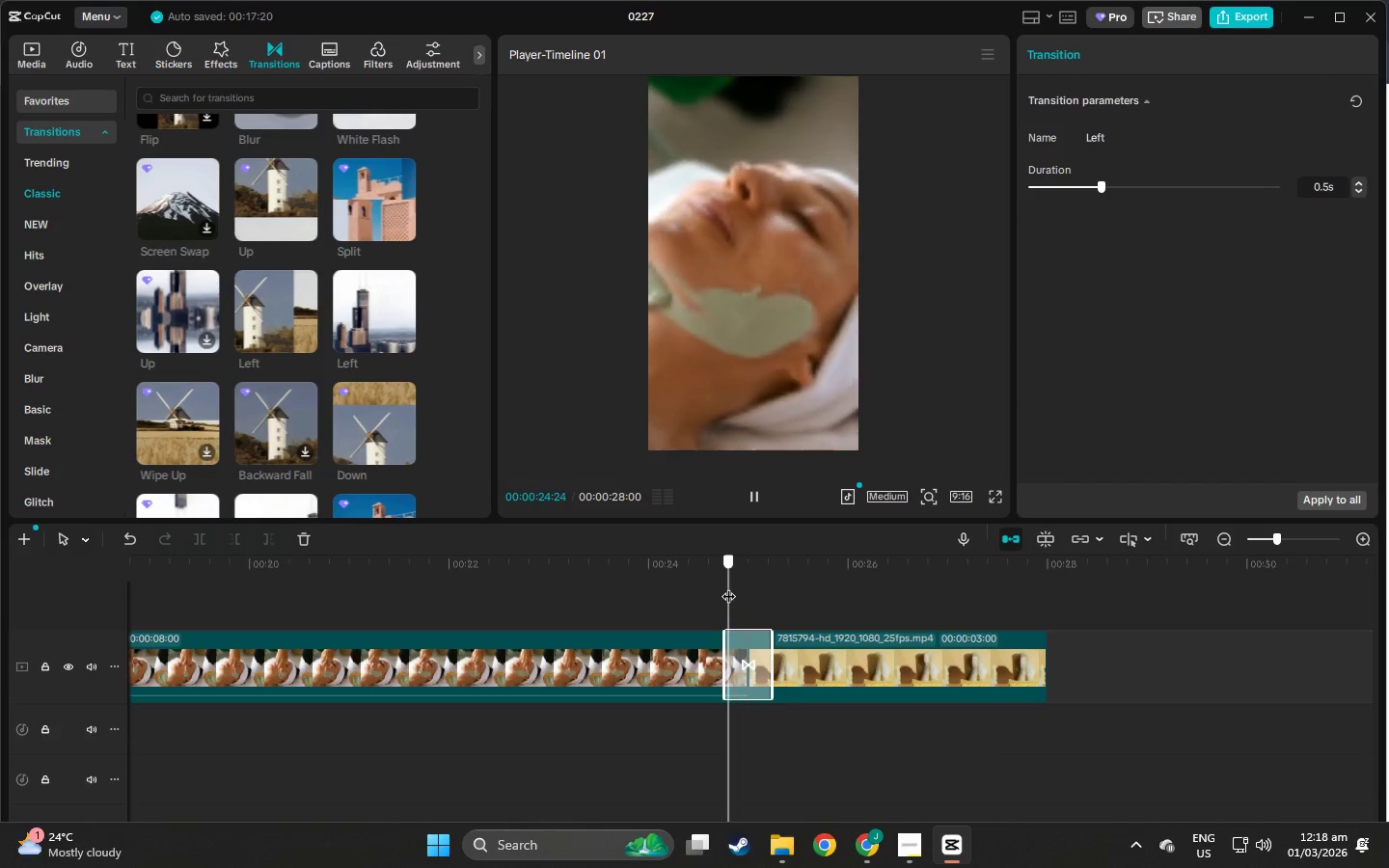 
key(Space)
 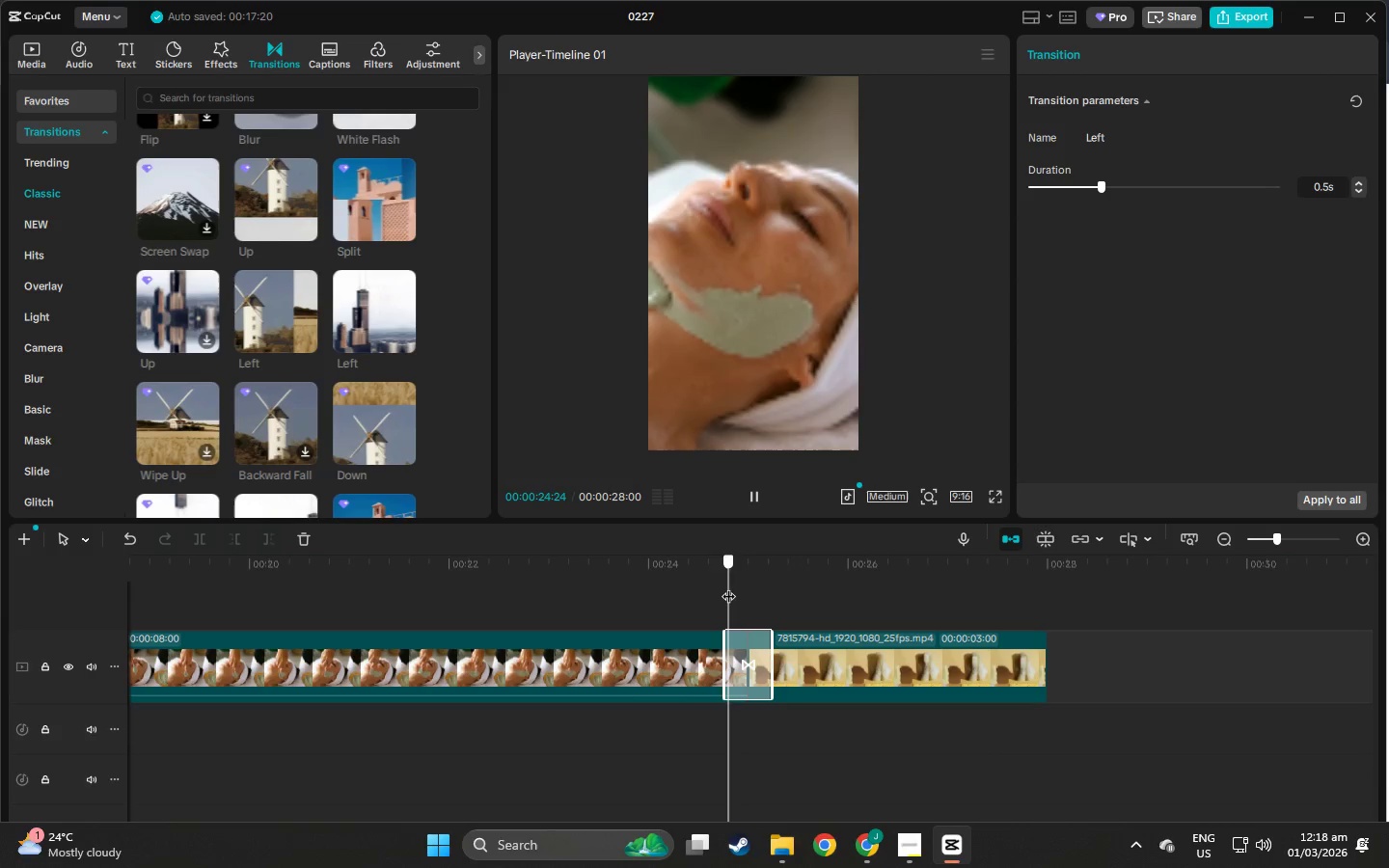 
key(Space)
 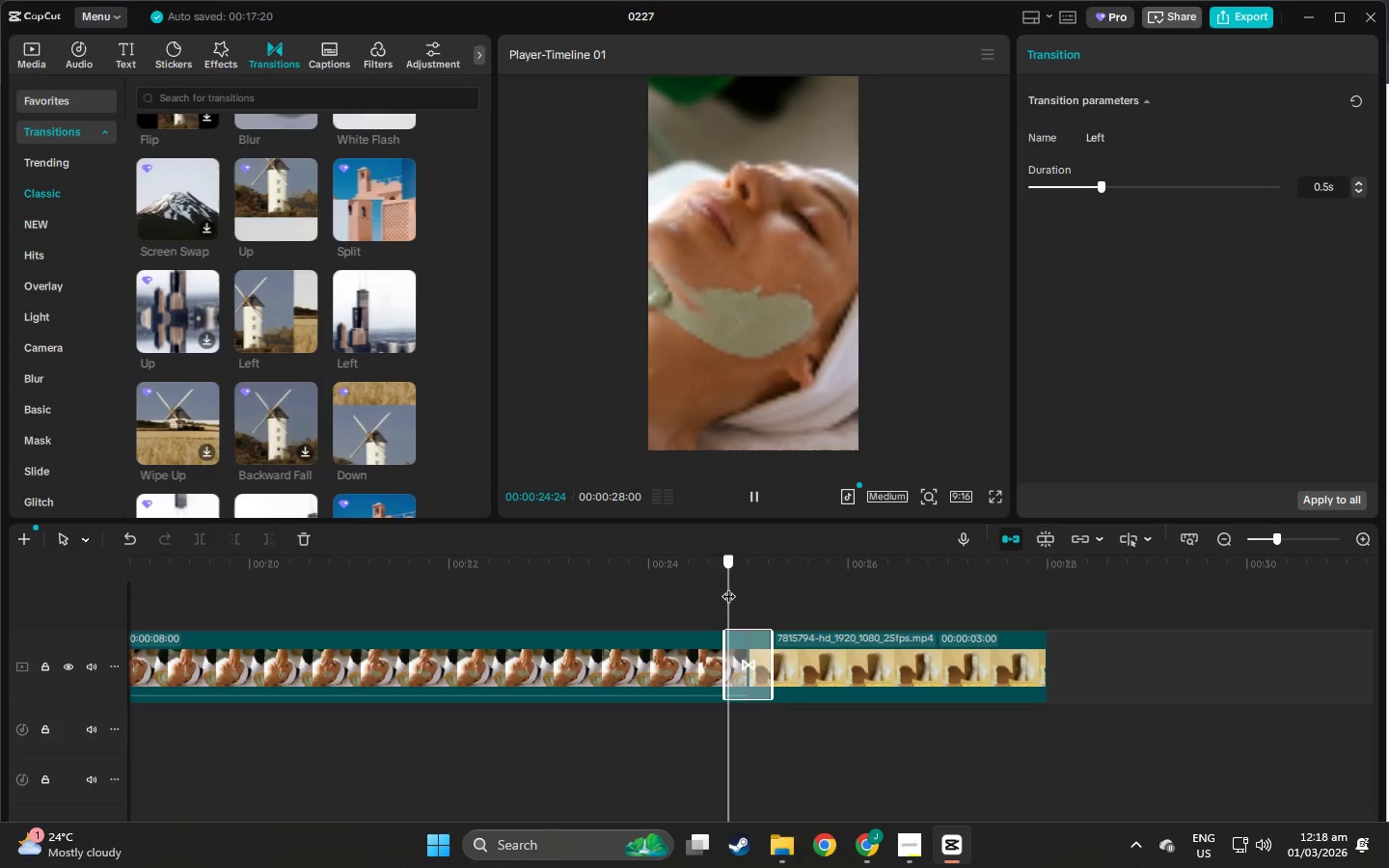 
key(Space)
 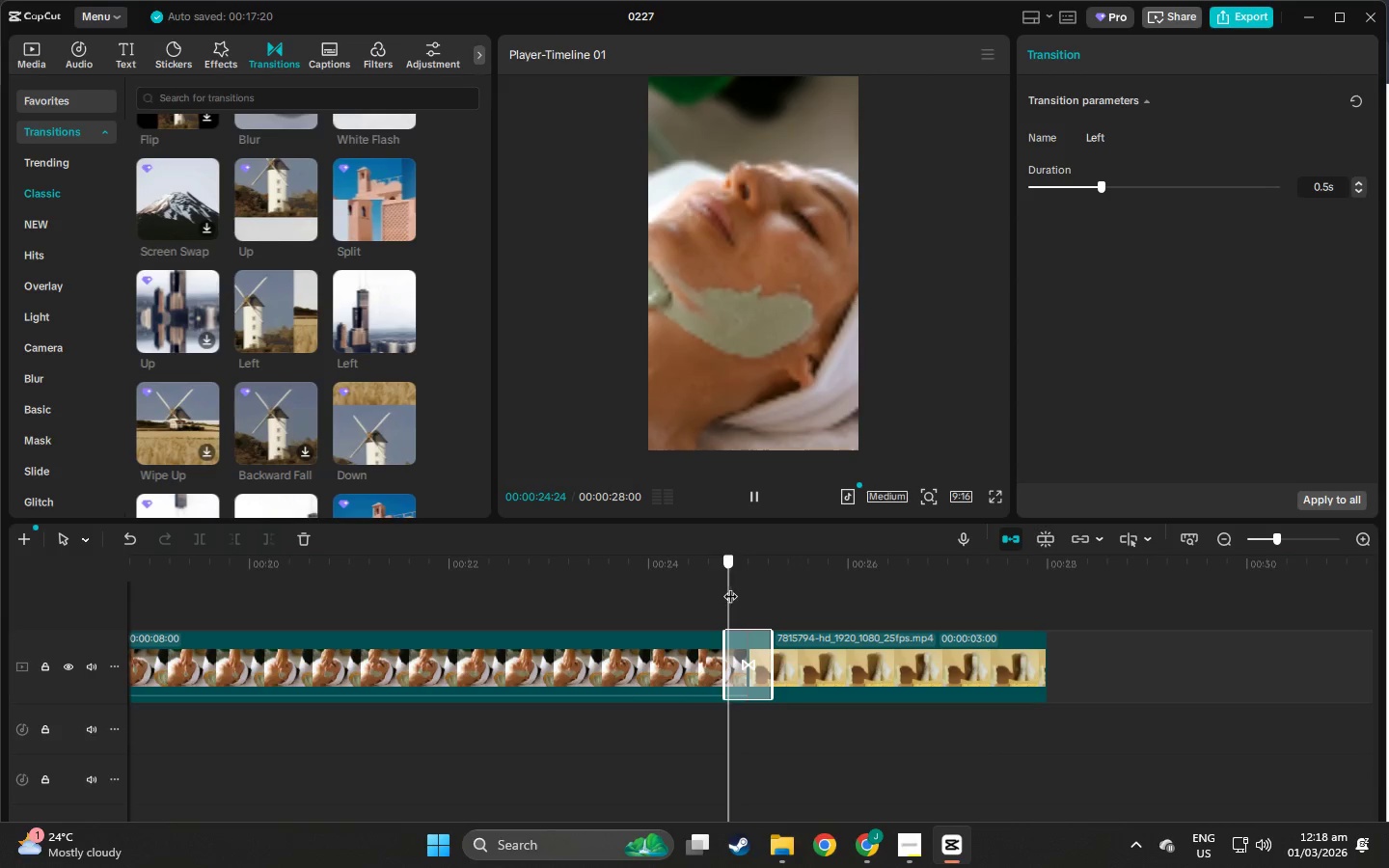 
key(Space)
 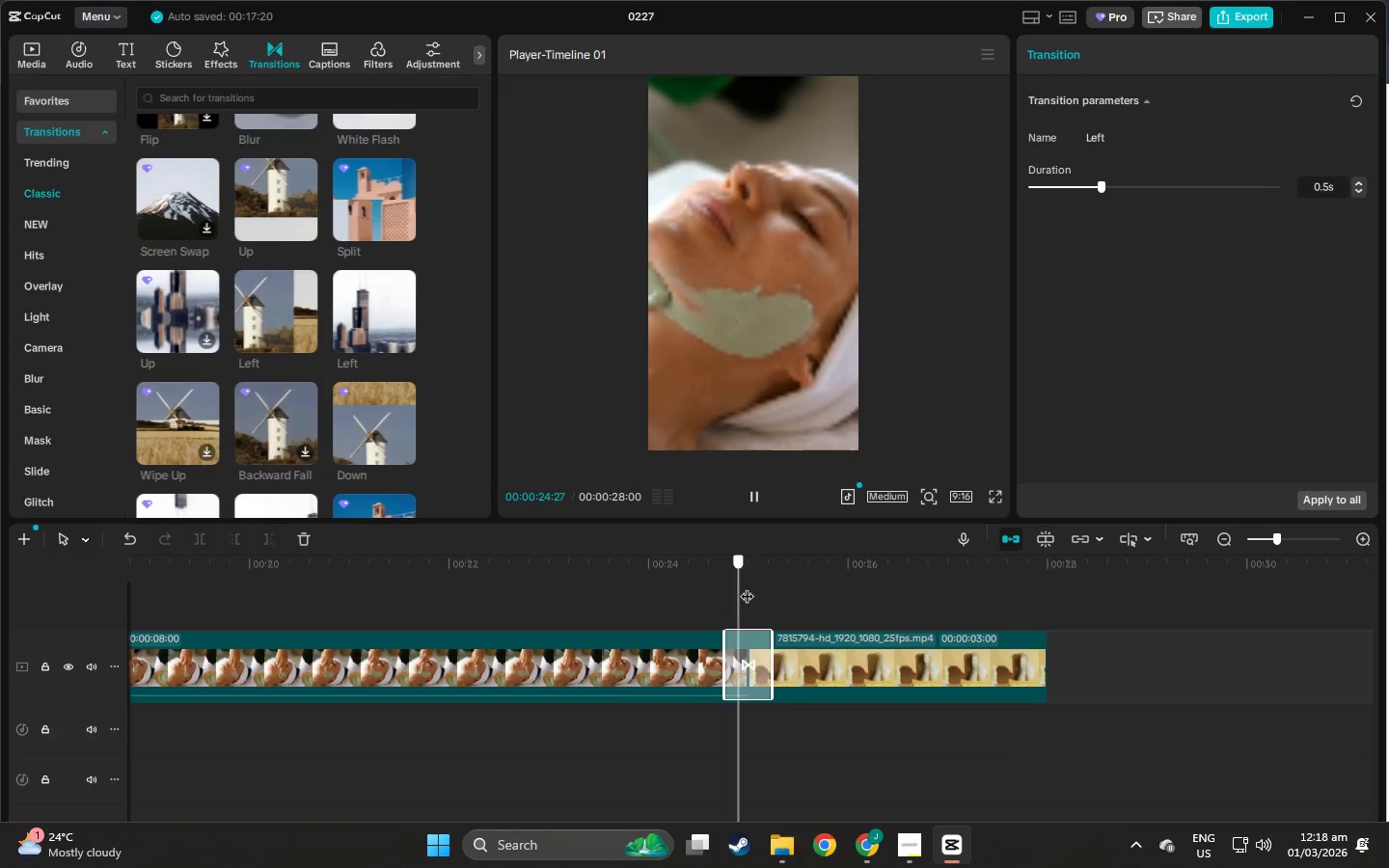 
key(Space)
 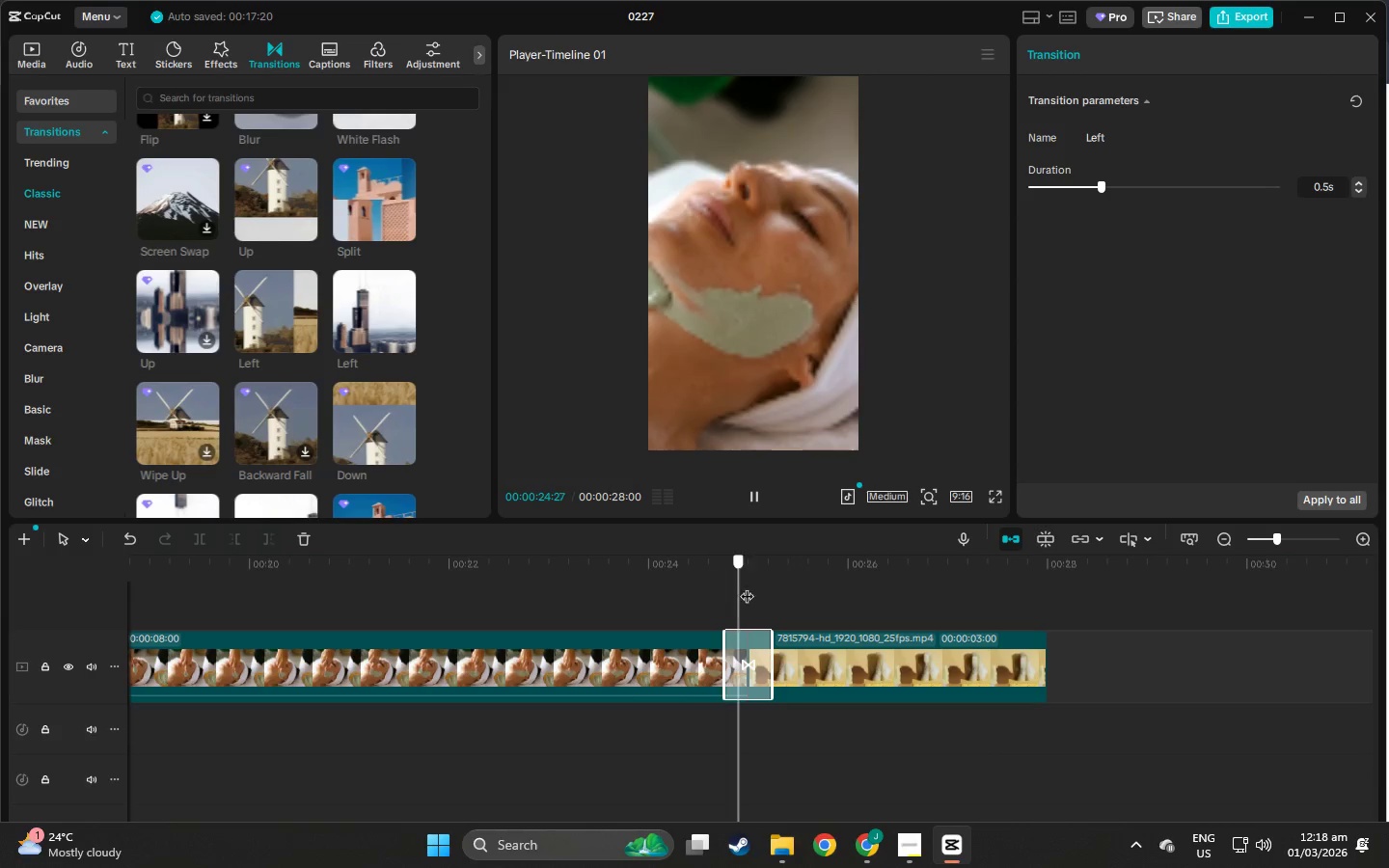 
key(Space)
 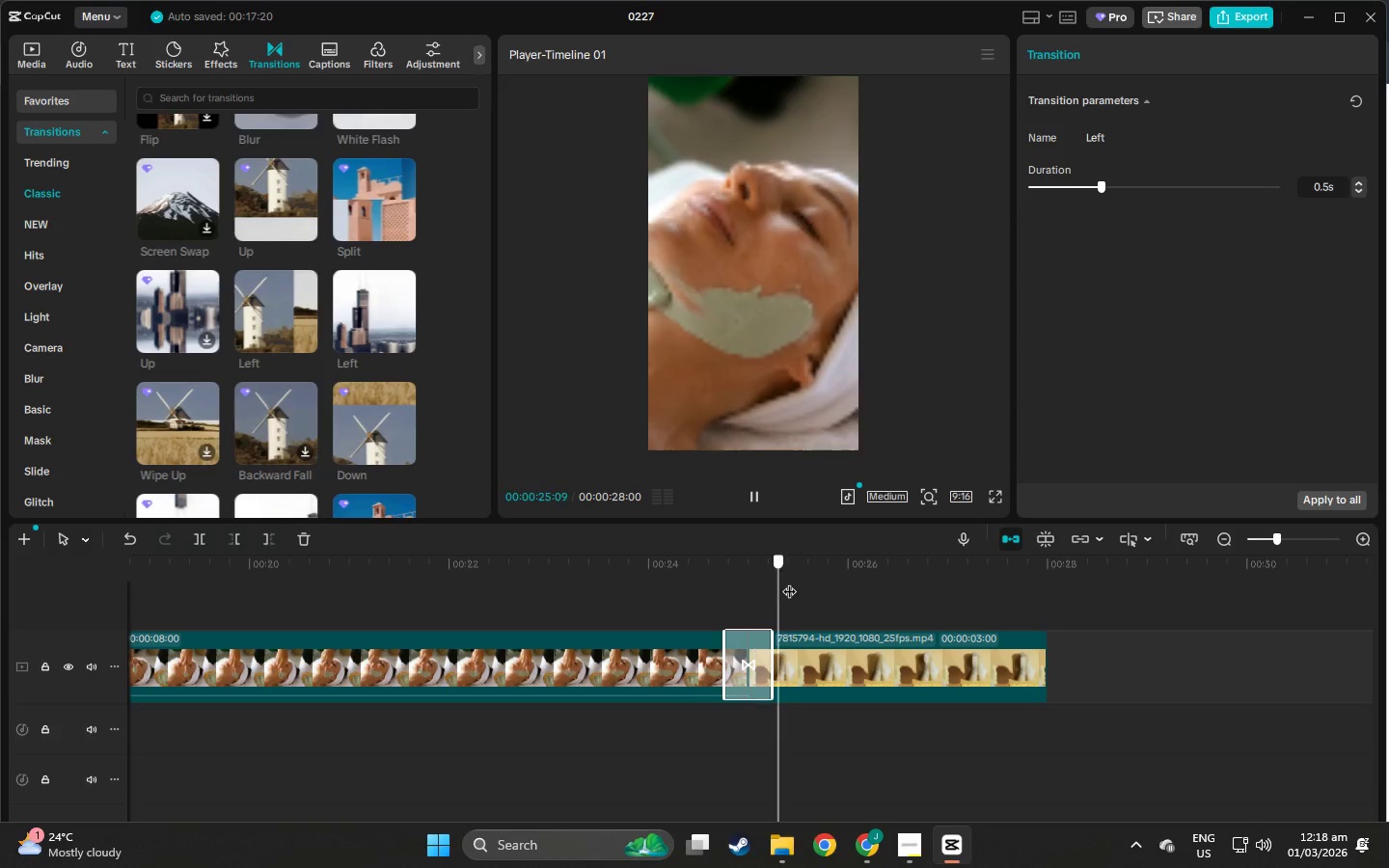 
key(Space)
 